 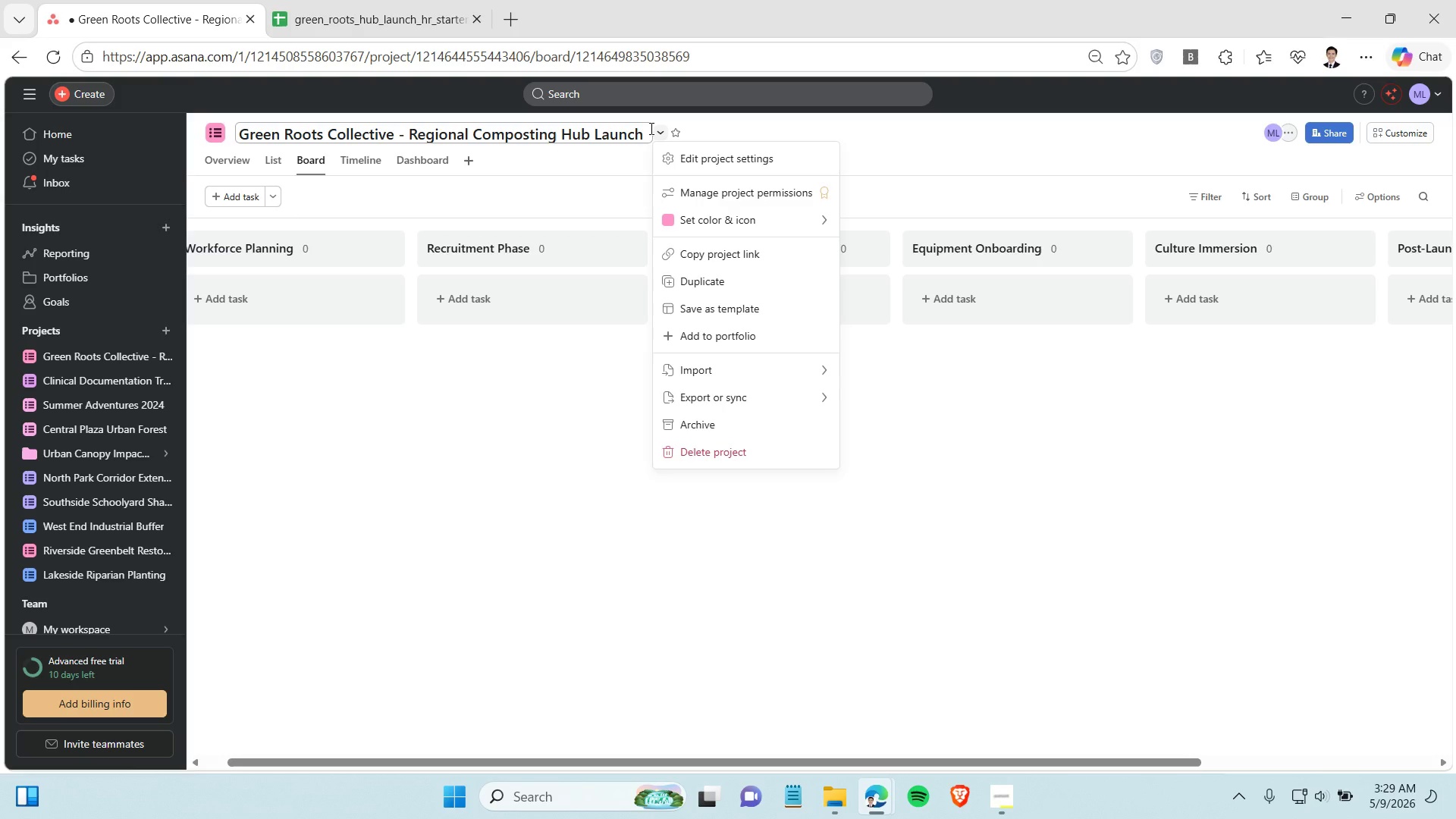 
left_click([881, 399])
 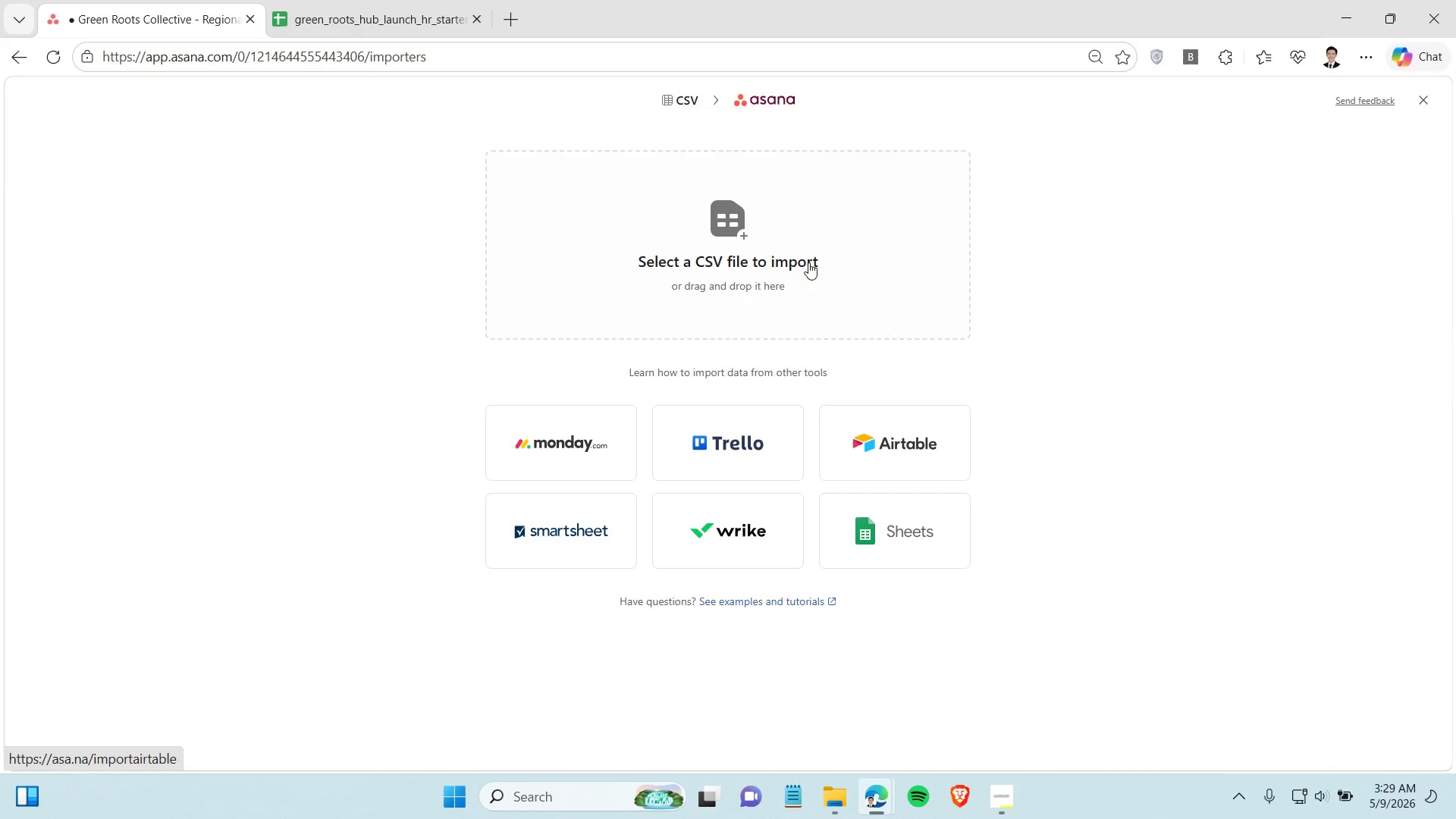 
left_click([796, 239])
 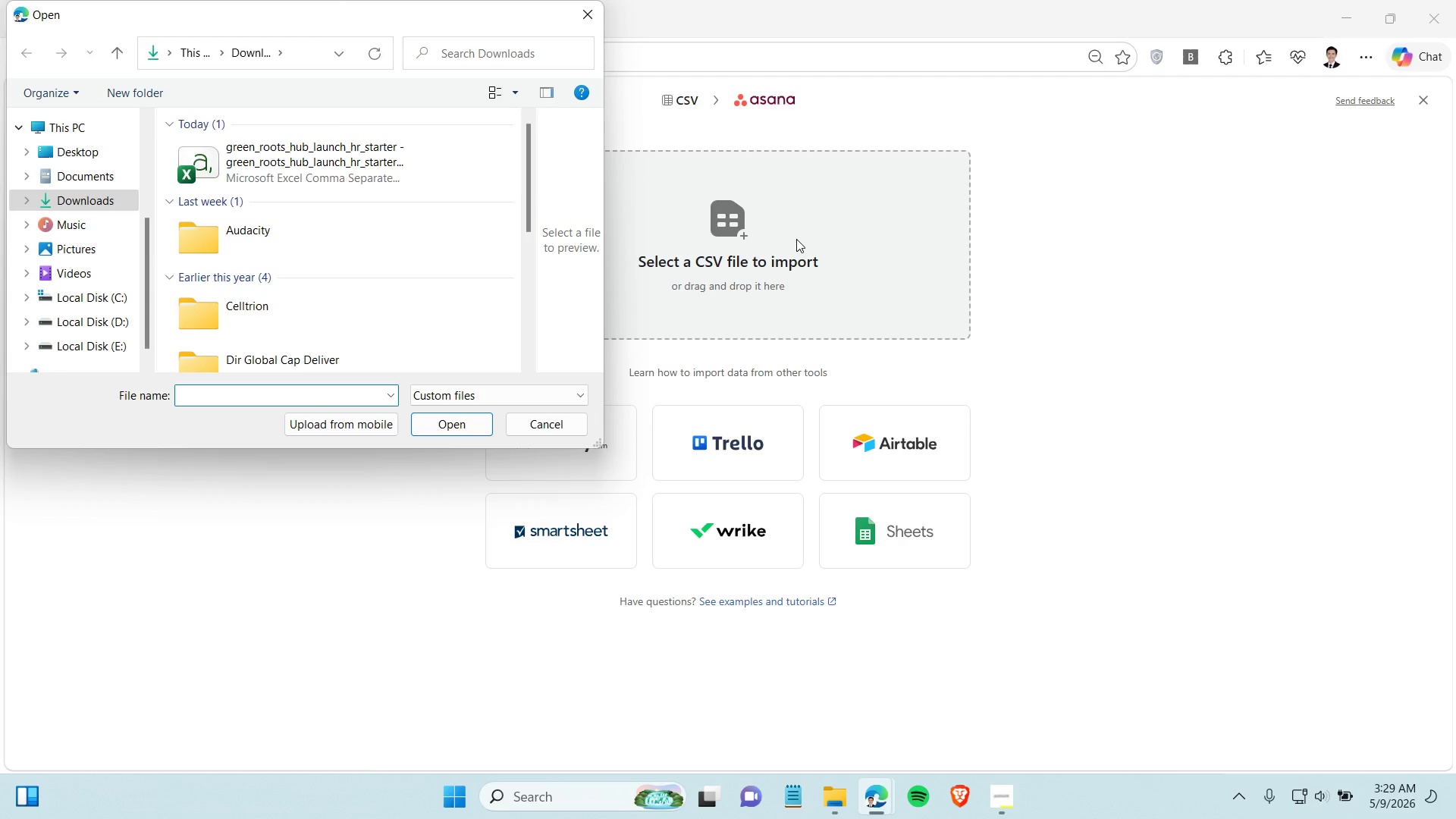 
wait(10.92)
 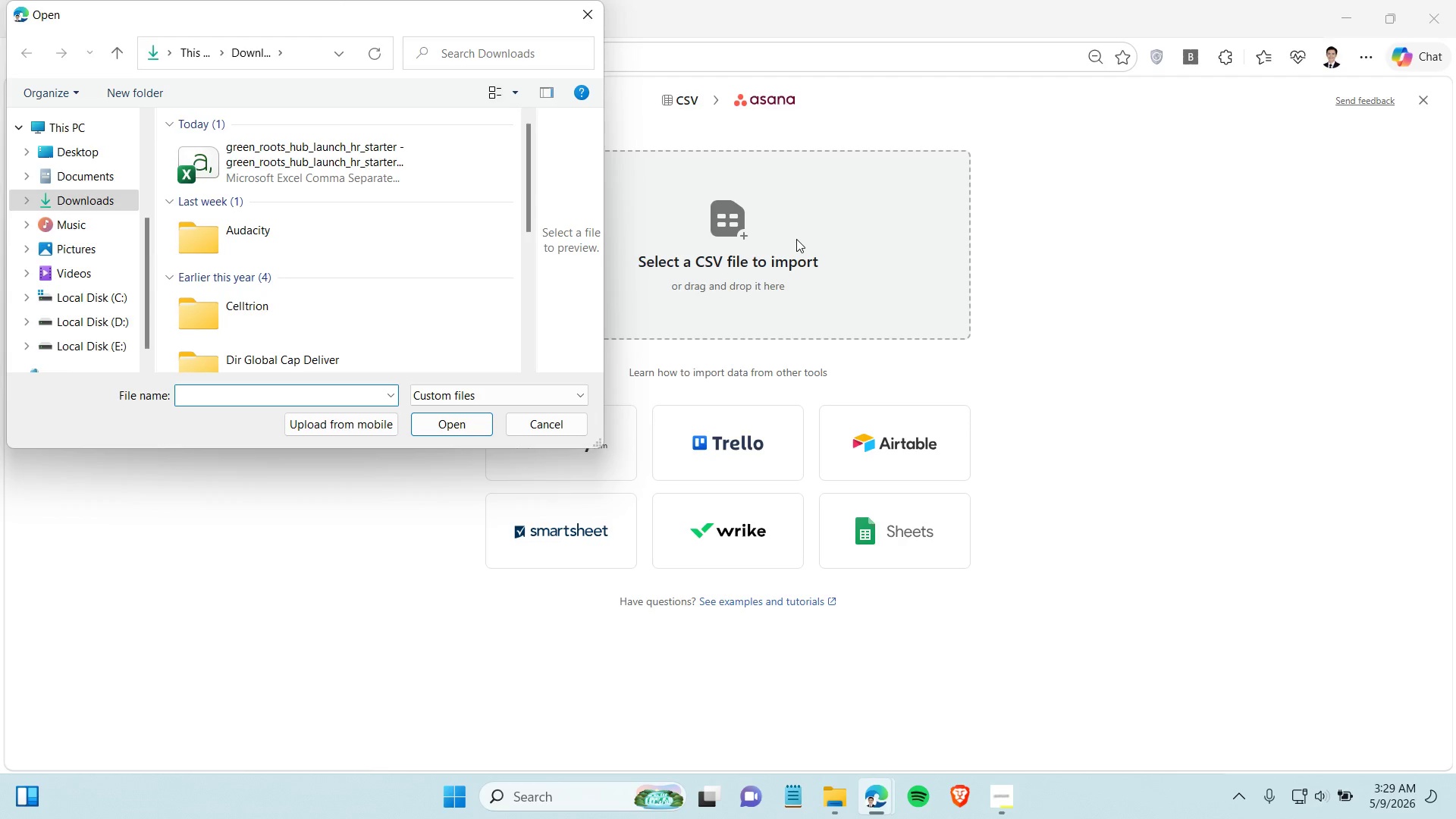 
left_click([355, 166])
 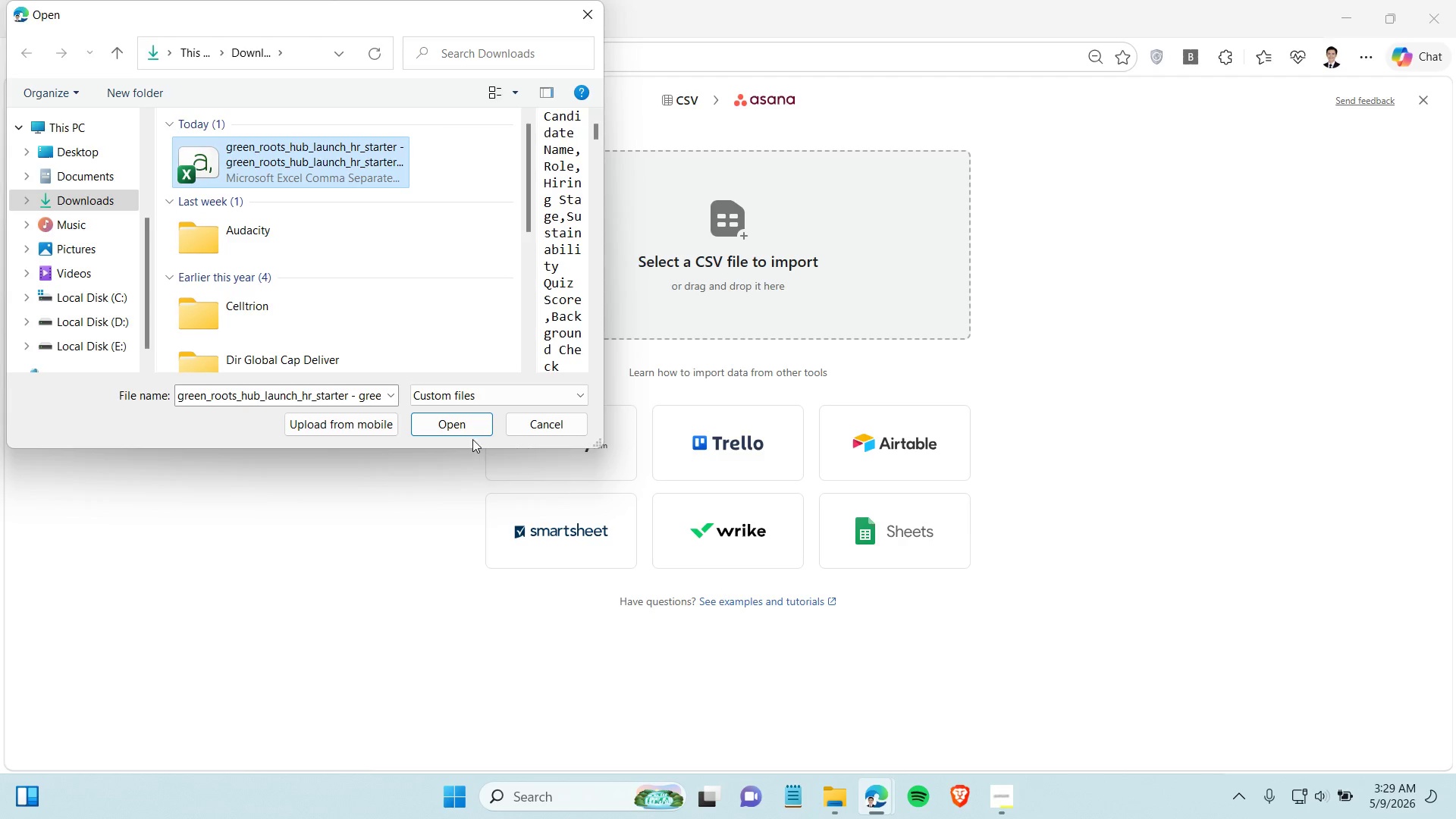 
left_click([464, 424])
 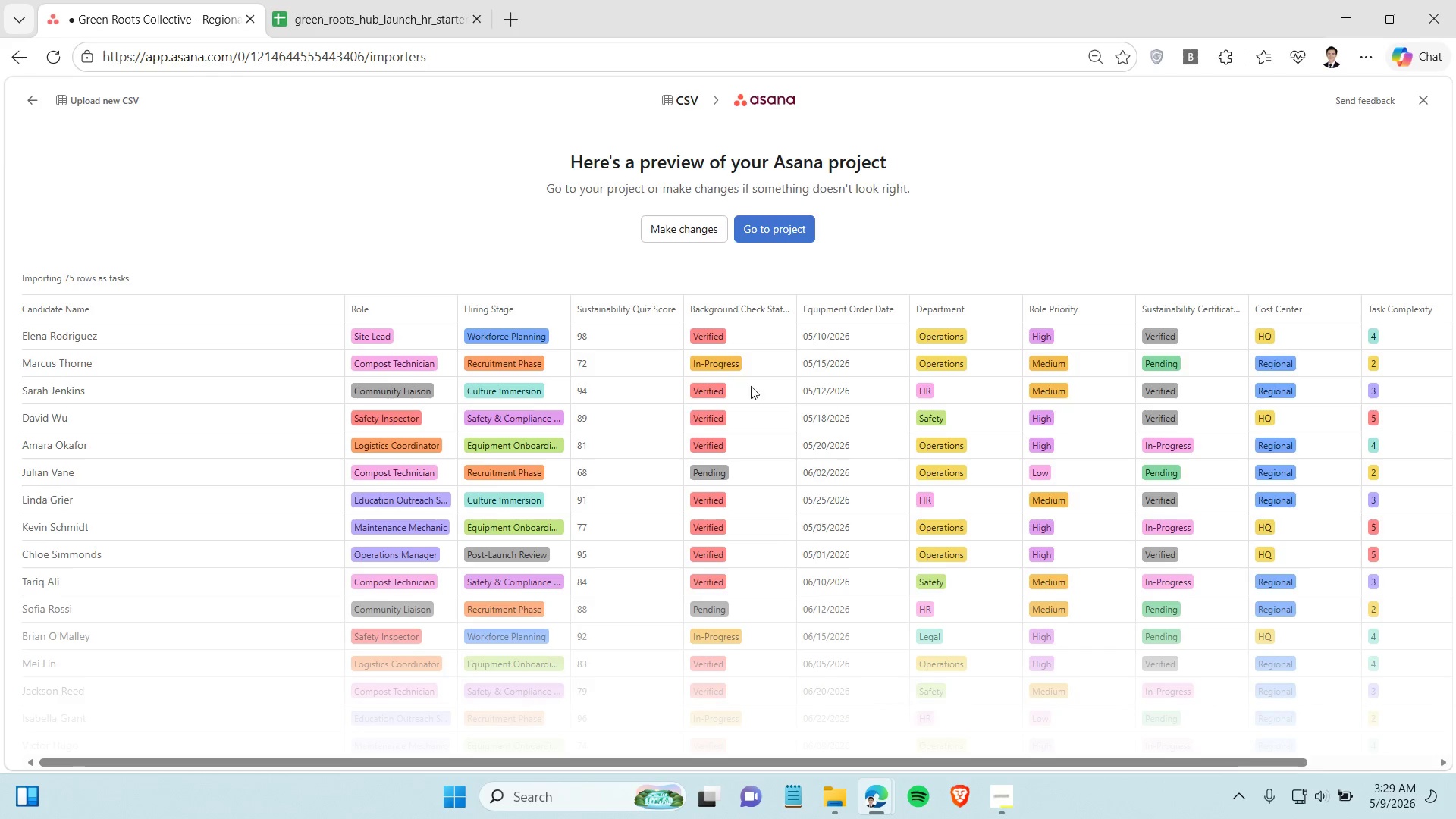 
left_click([795, 231])
 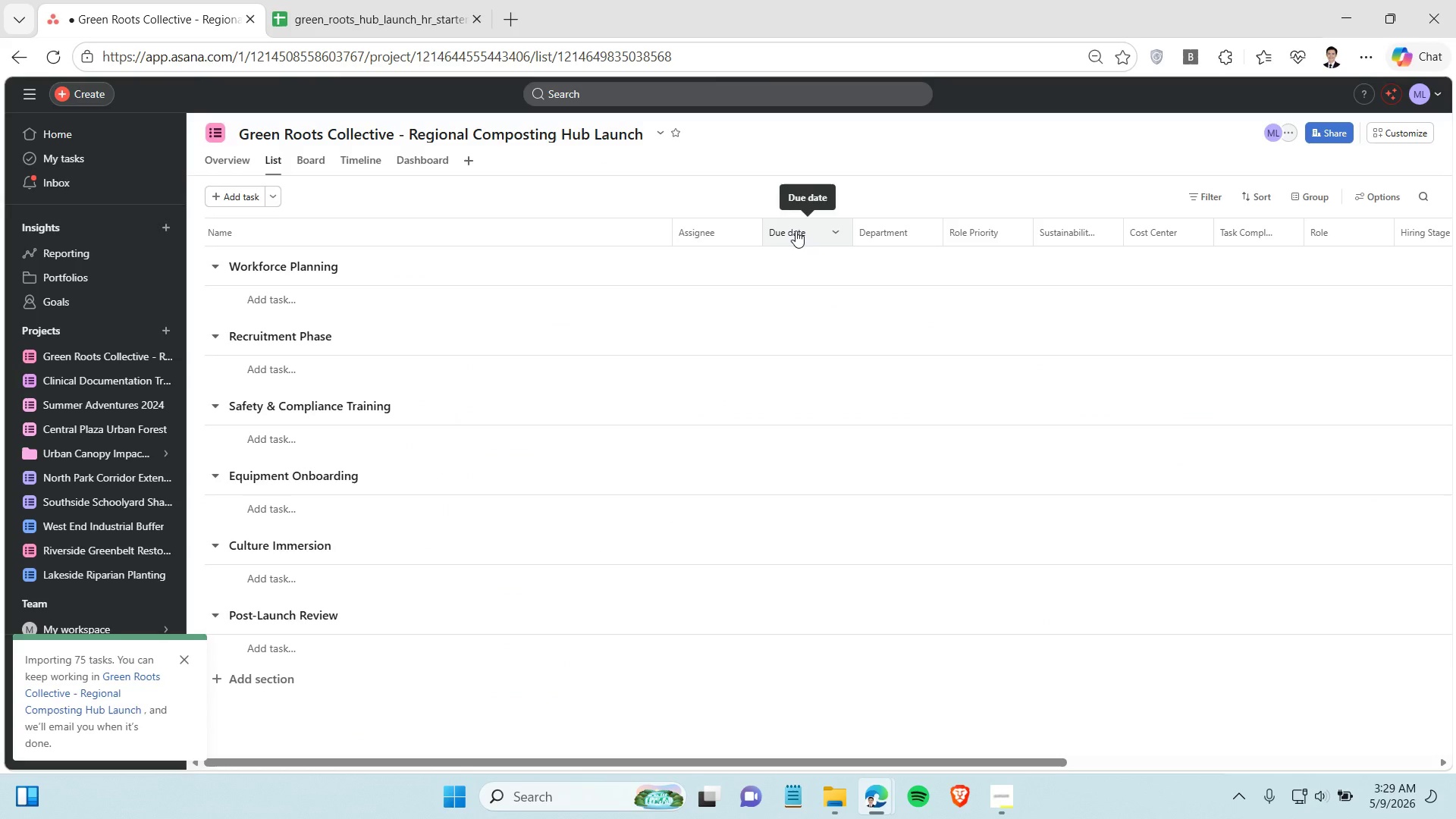 
wait(5.75)
 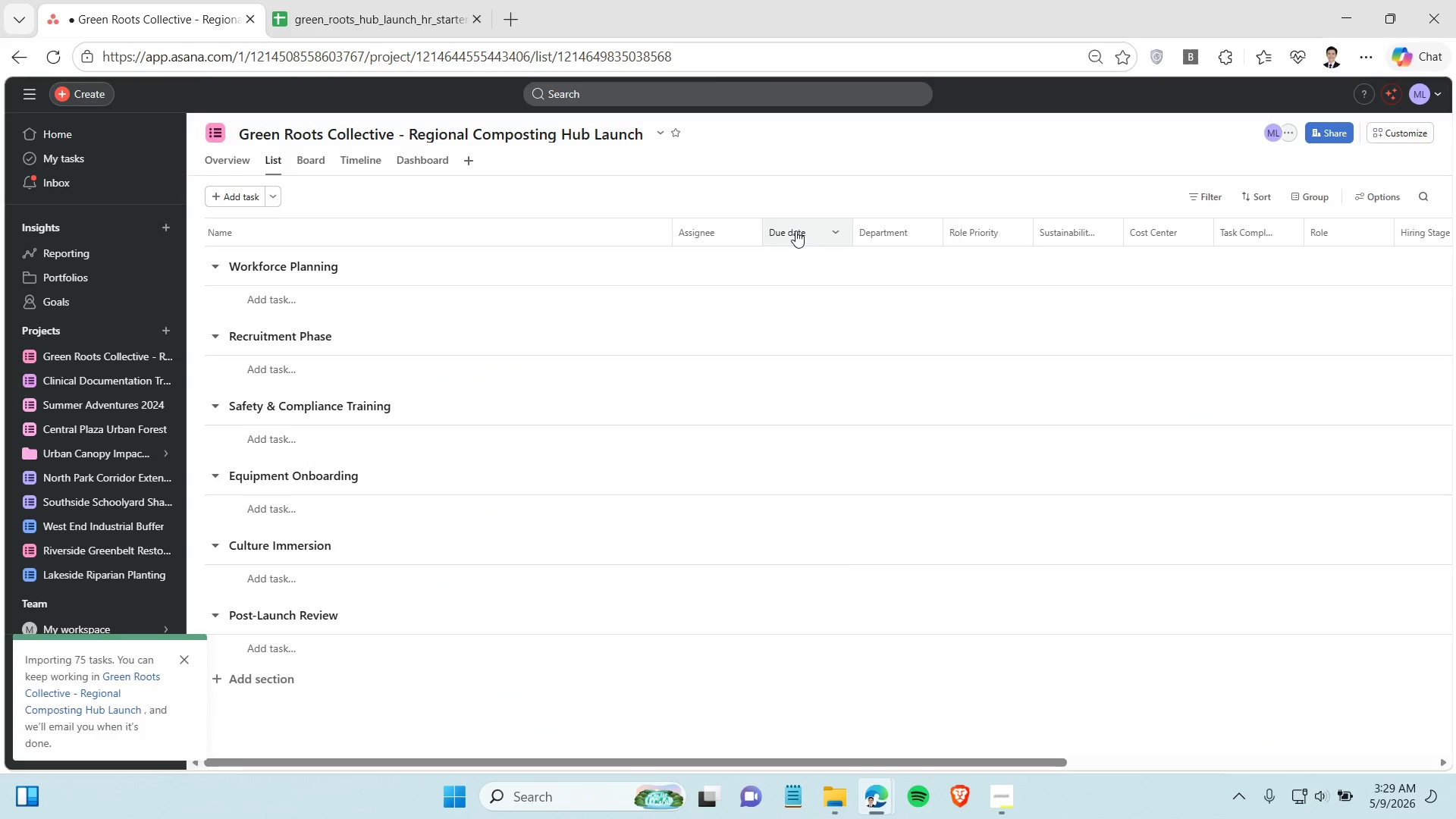 
left_click([318, 165])
 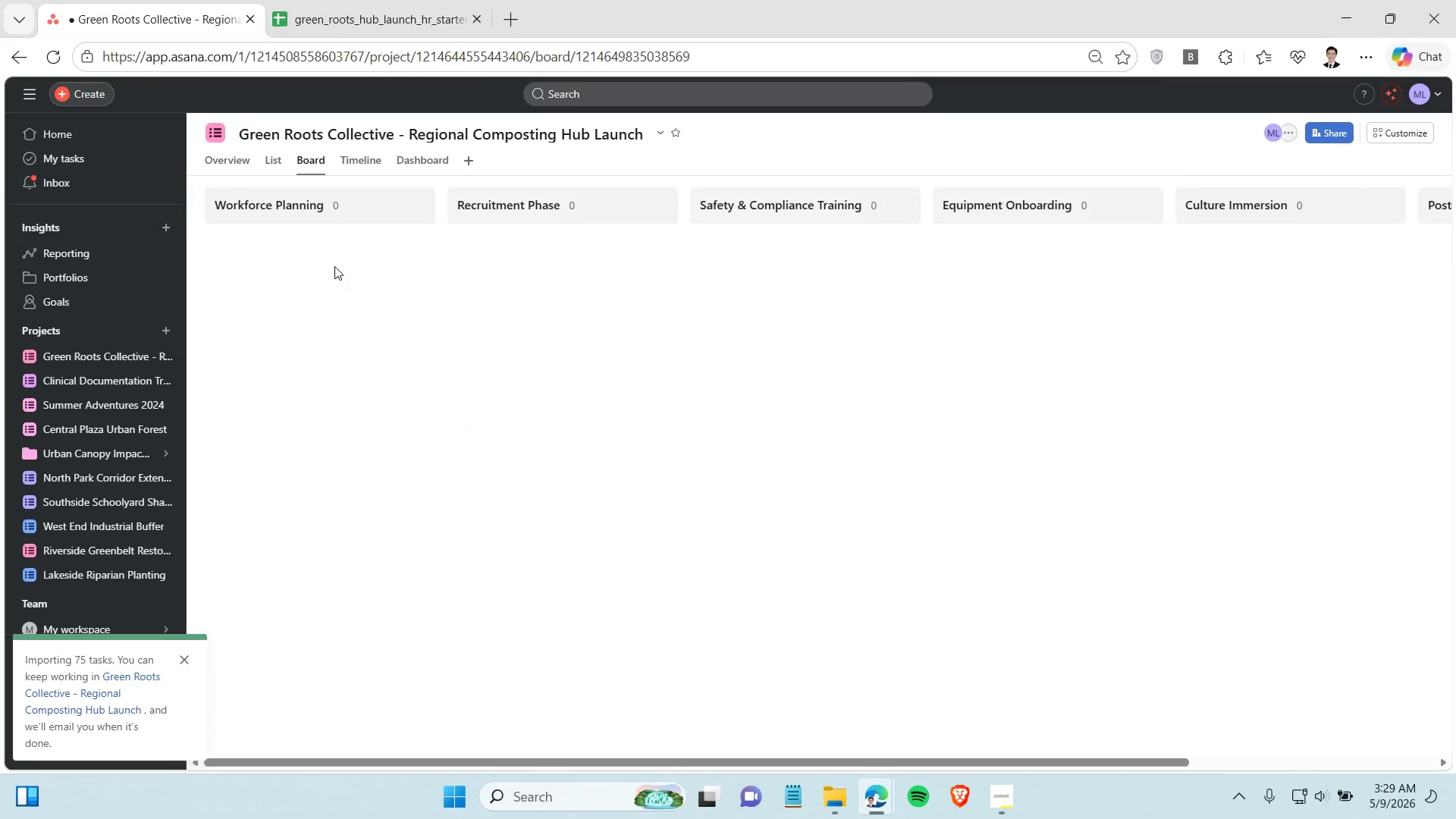 
mouse_move([353, 300])
 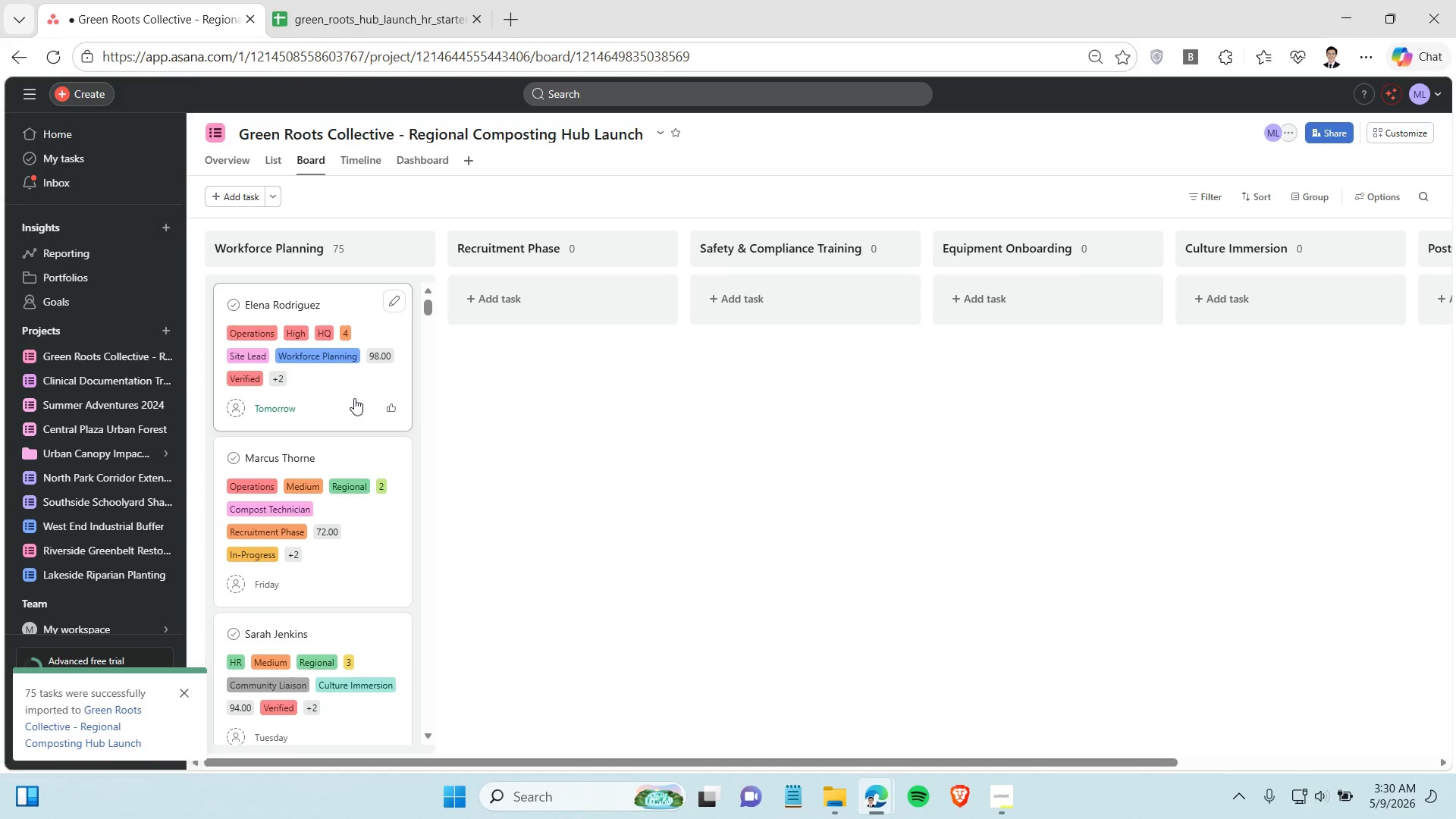 
left_click([354, 398])
 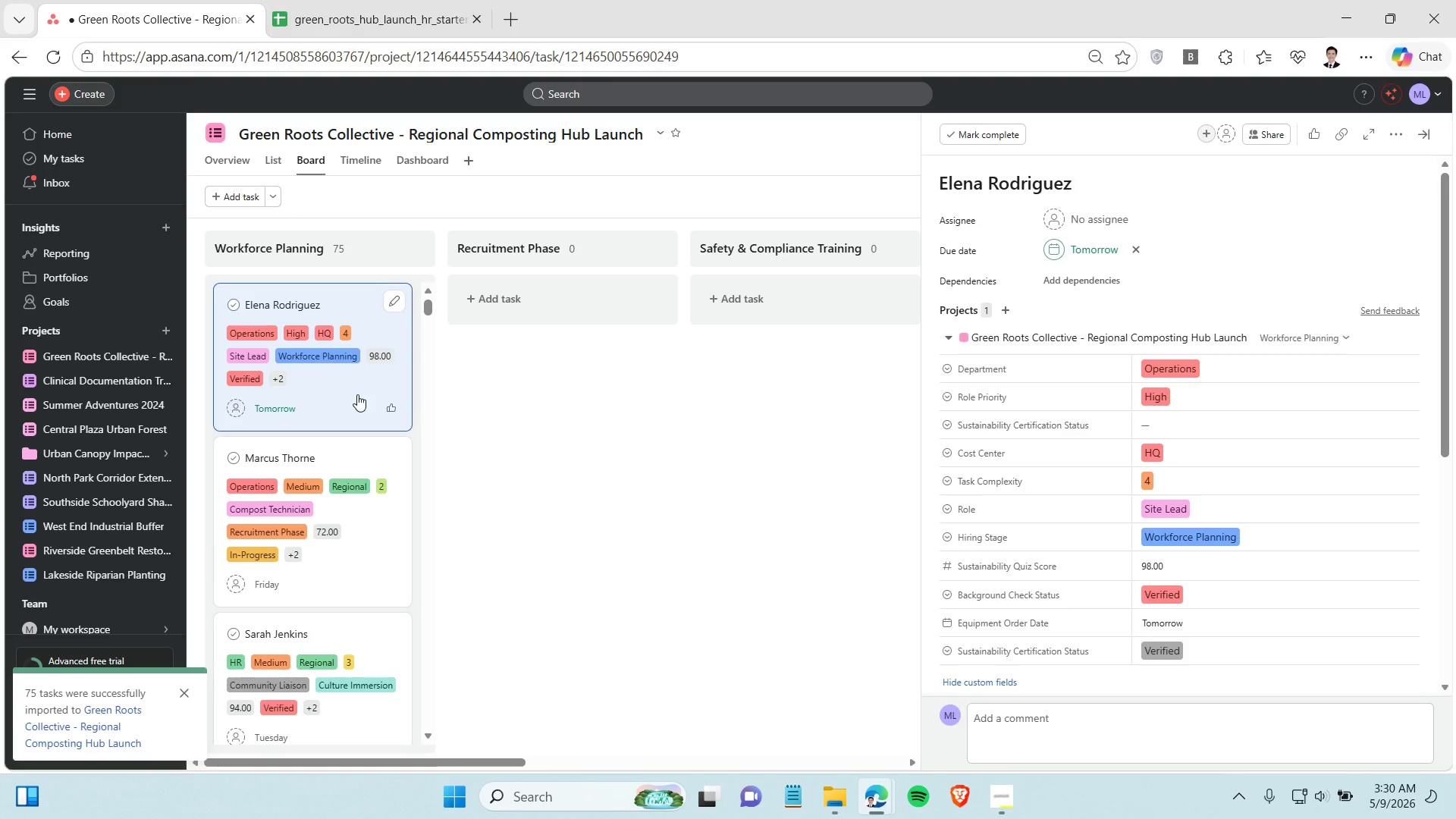 
left_click([1210, 416])
 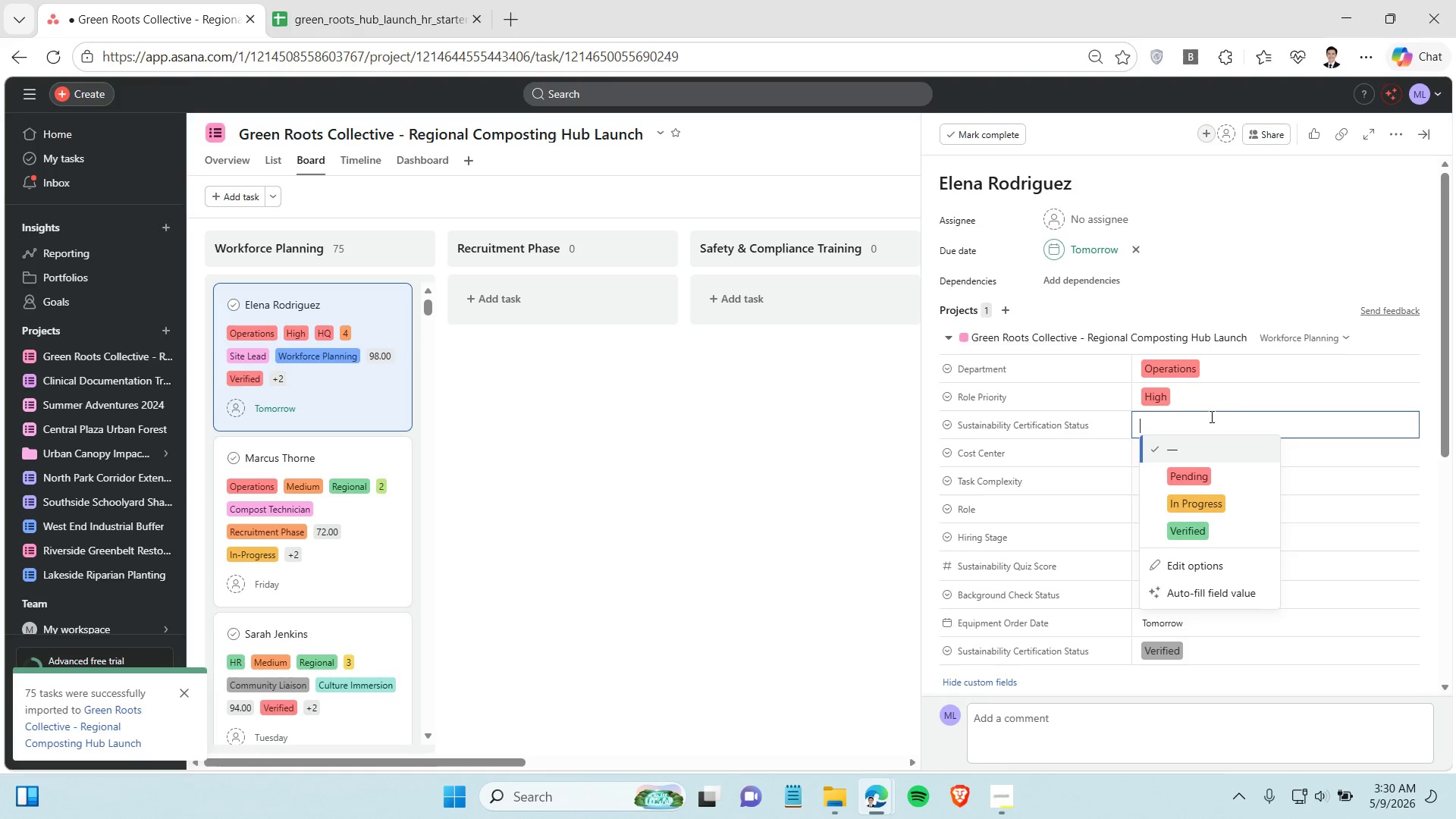 
wait(7.5)
 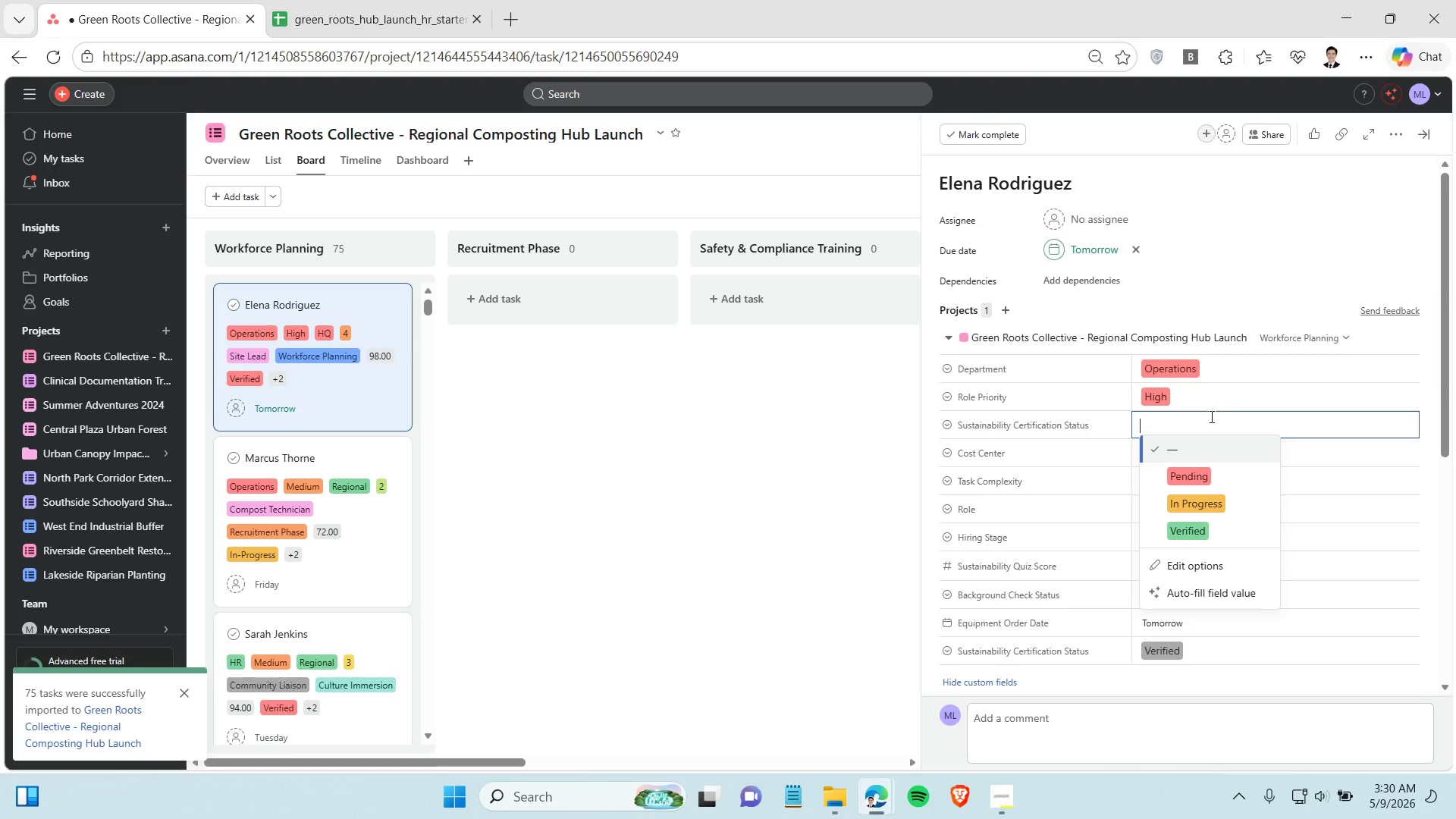 
left_click([1210, 416])
 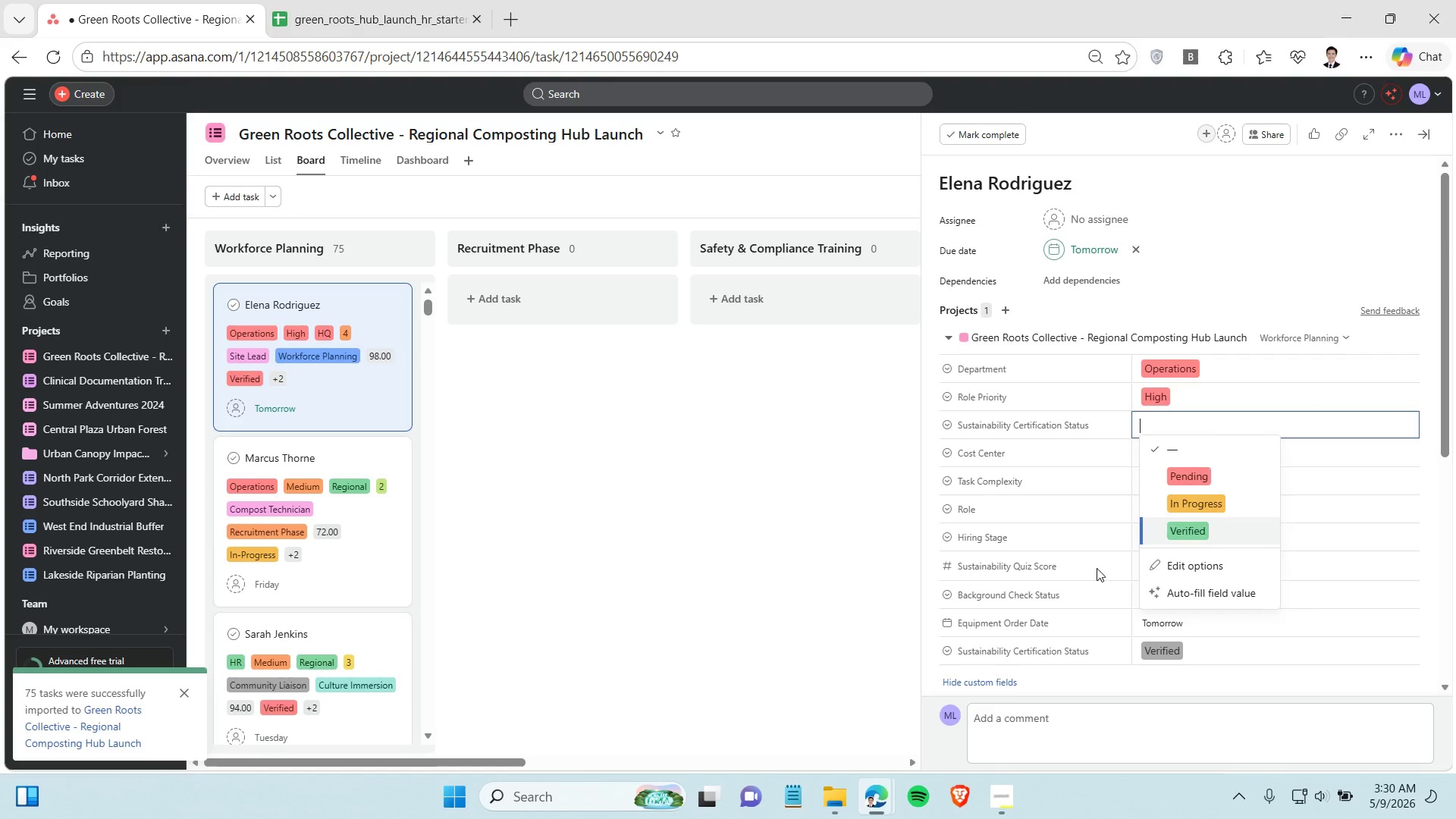 
left_click([1097, 568])
 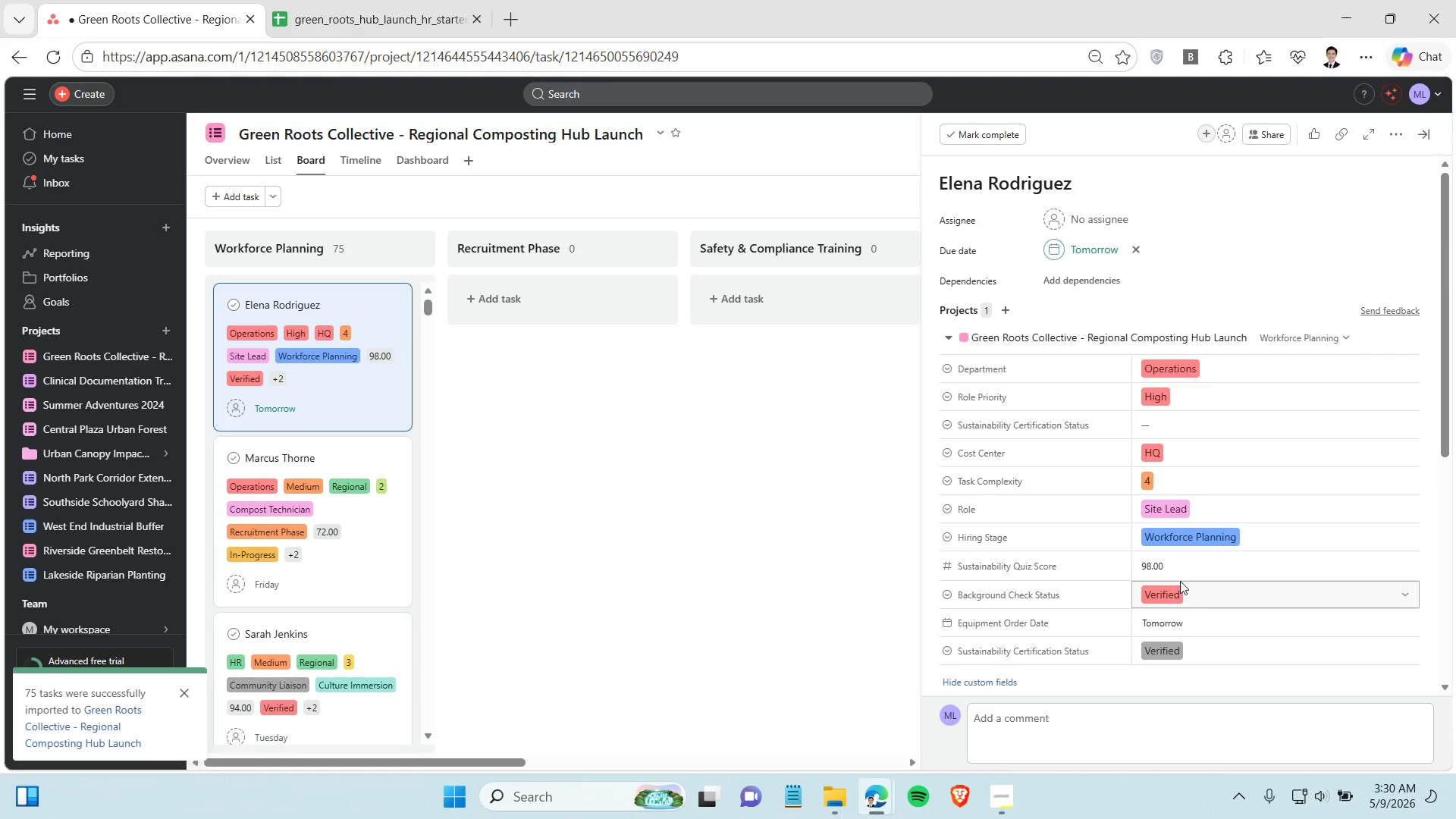 
wait(12.58)
 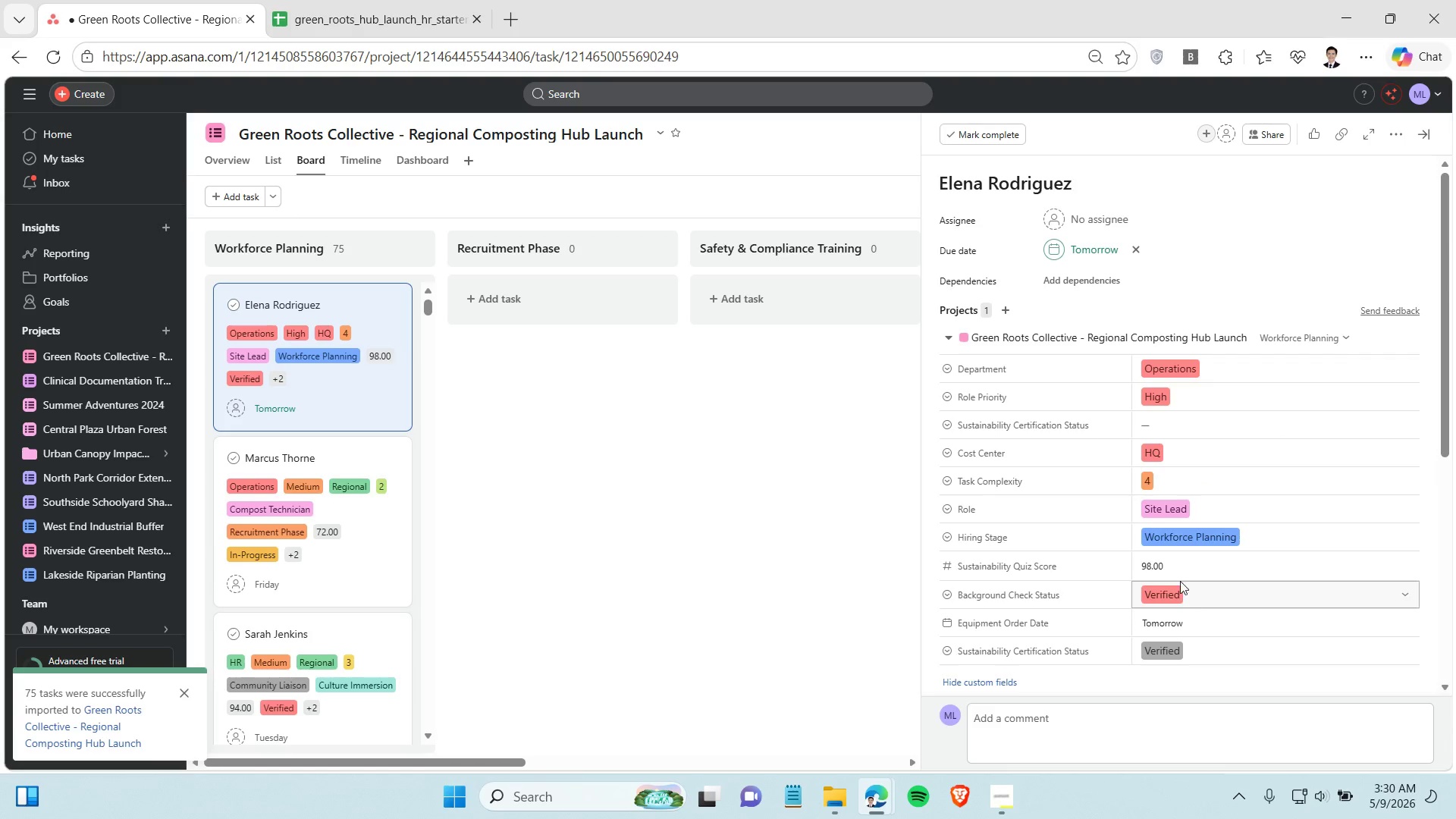 
mouse_move([1175, 614])
 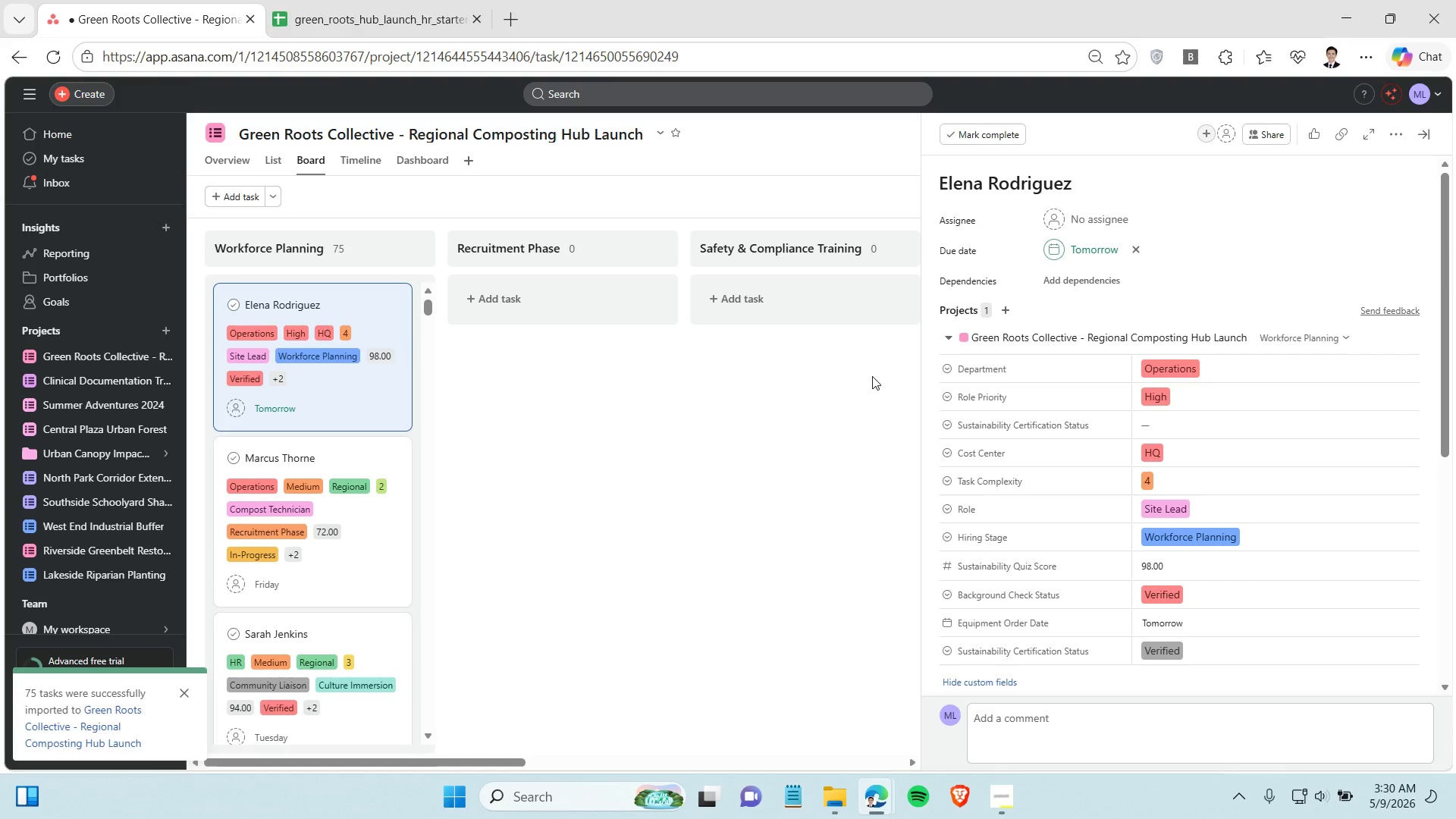 
left_click([872, 376])
 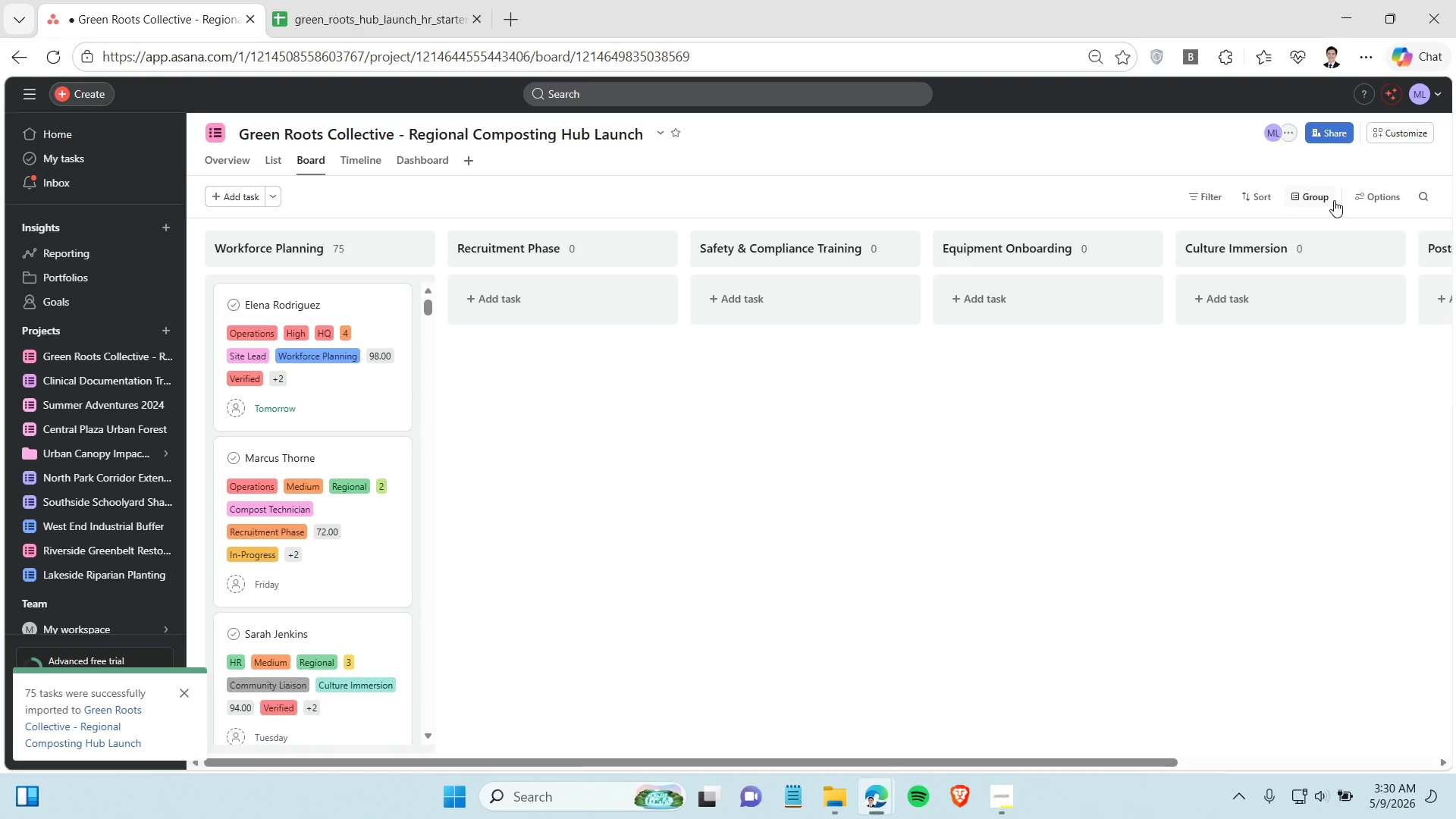 
left_click([1399, 136])
 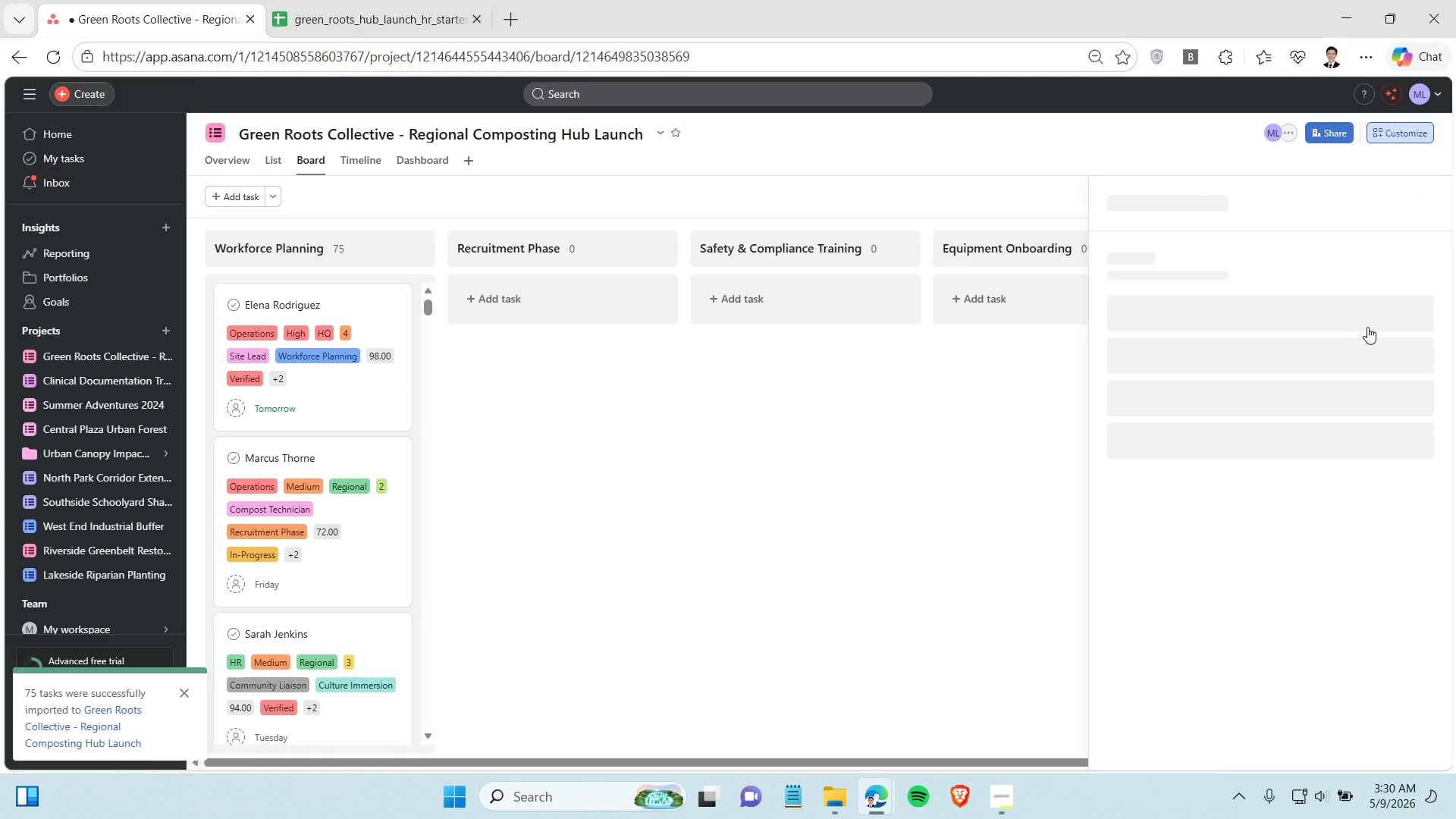 
mouse_move([1370, 344])
 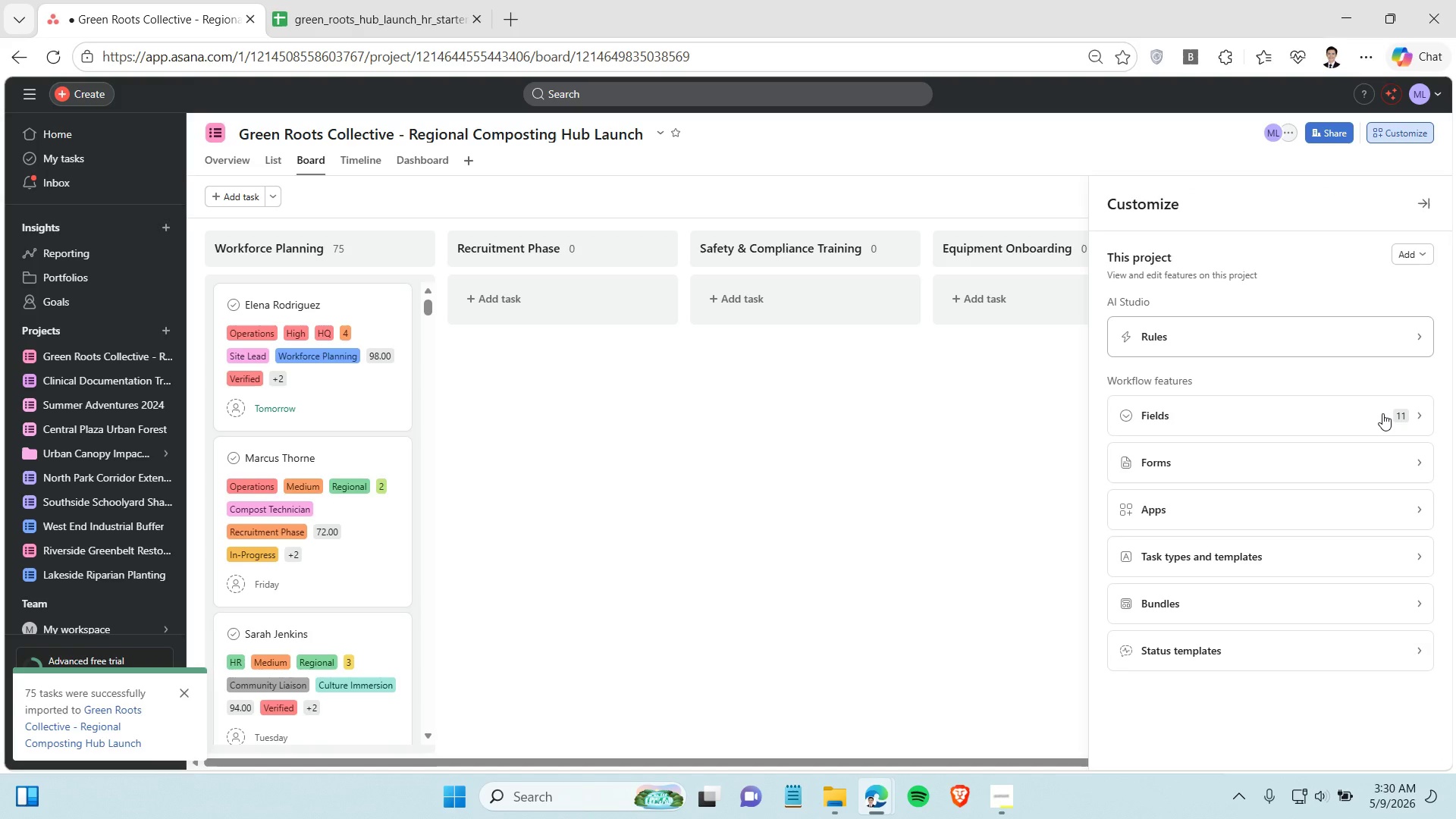 
left_click([1382, 413])
 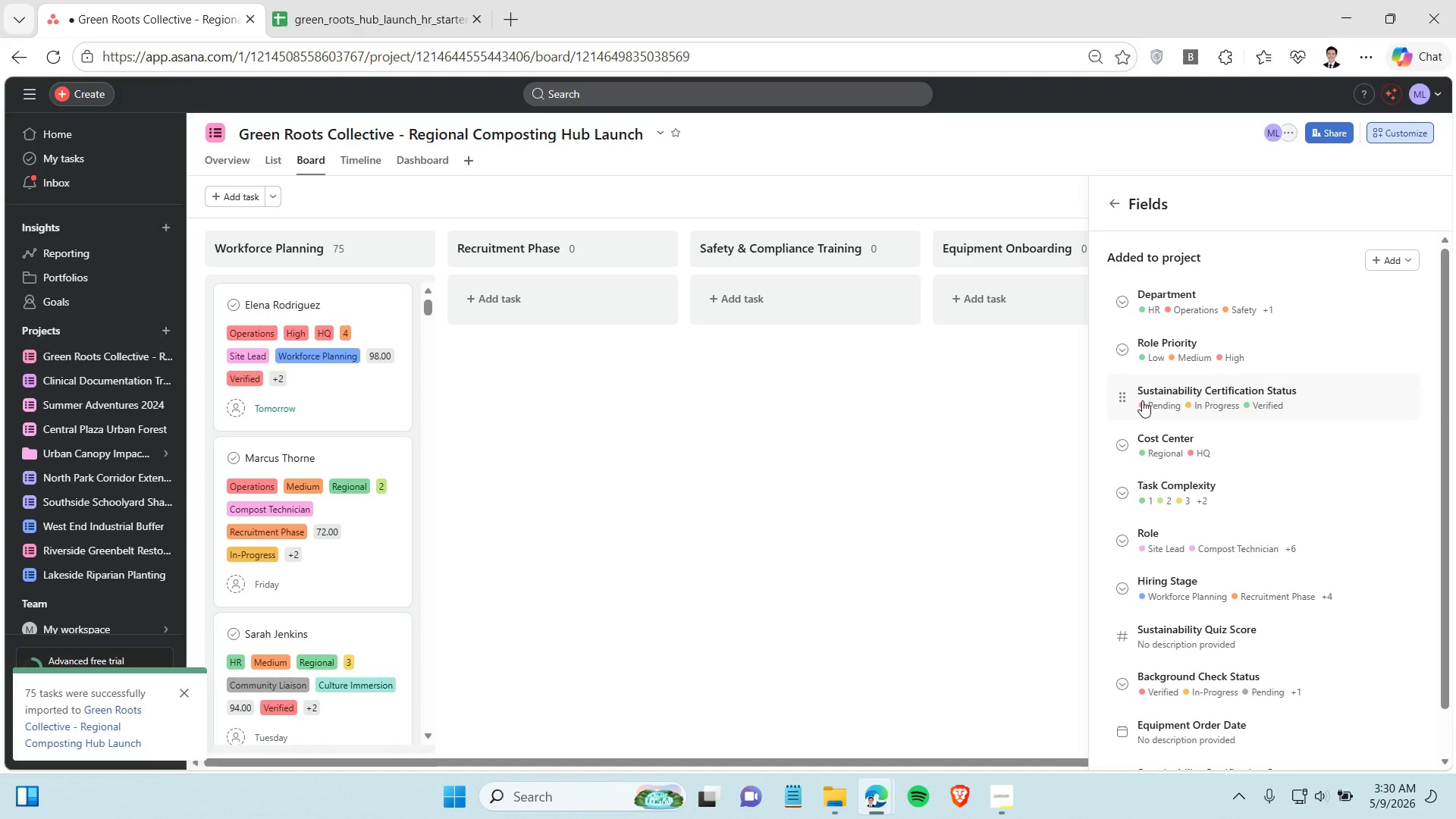 
wait(6.56)
 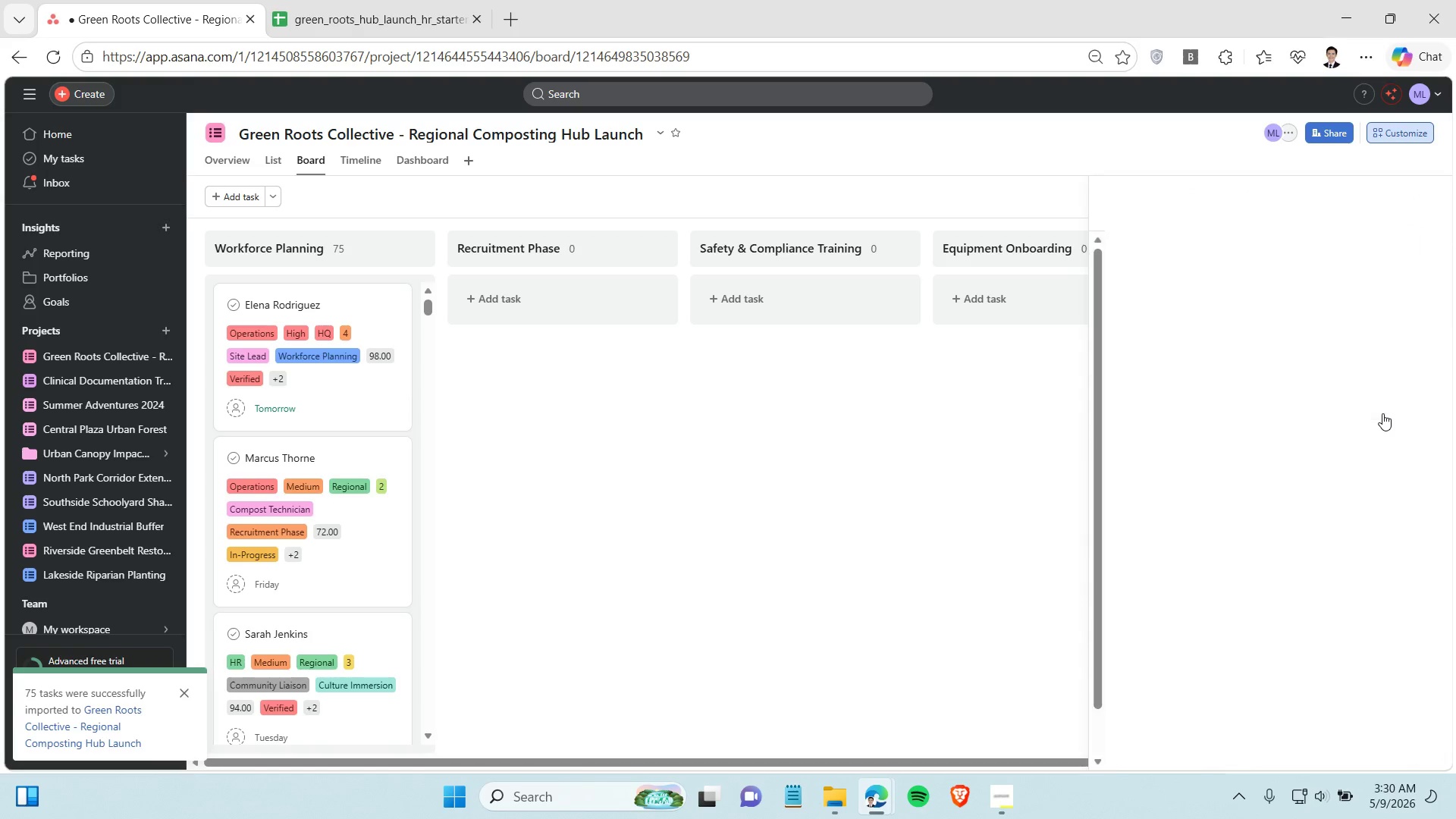 
right_click([1117, 397])
 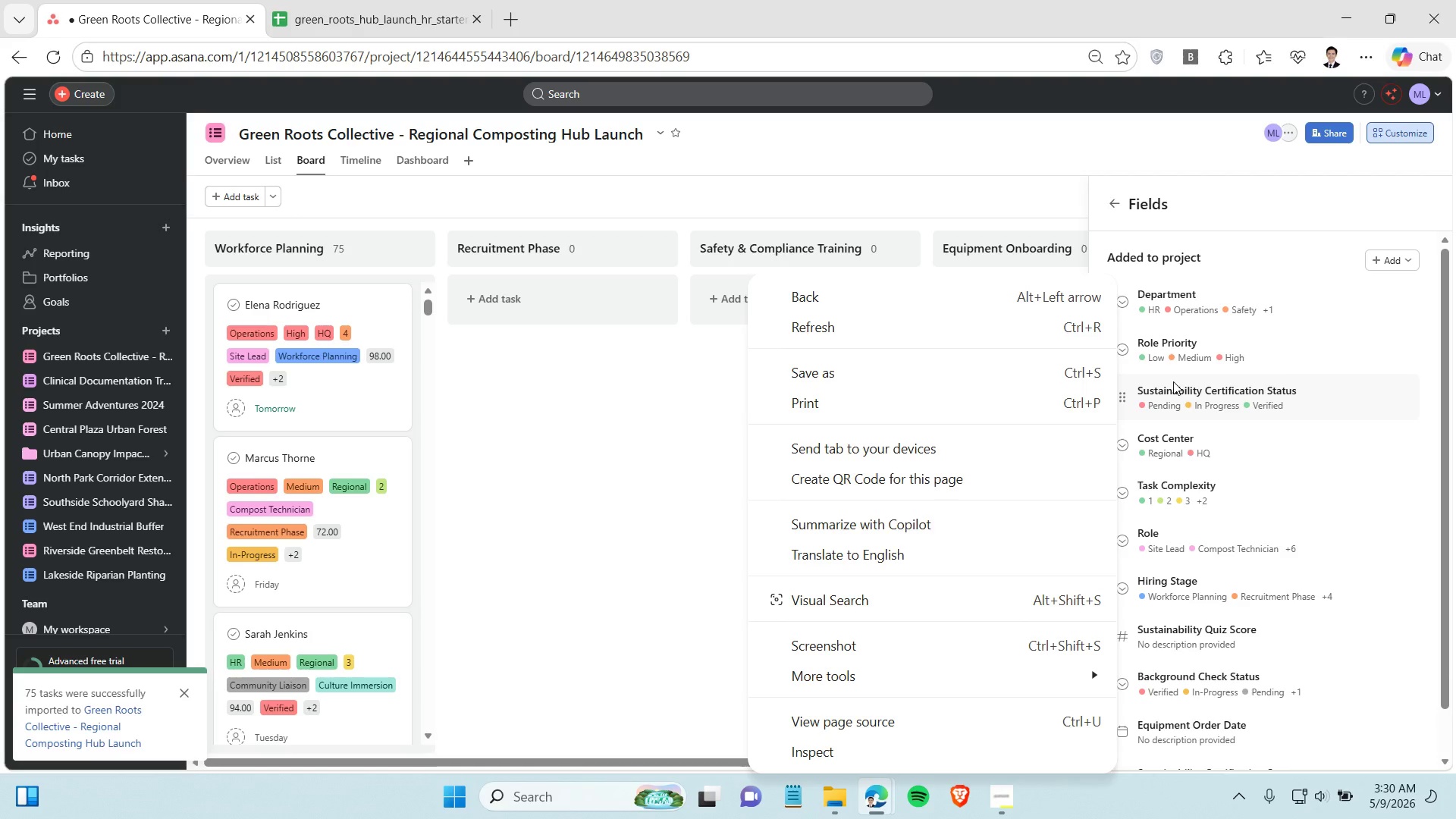 
wait(8.48)
 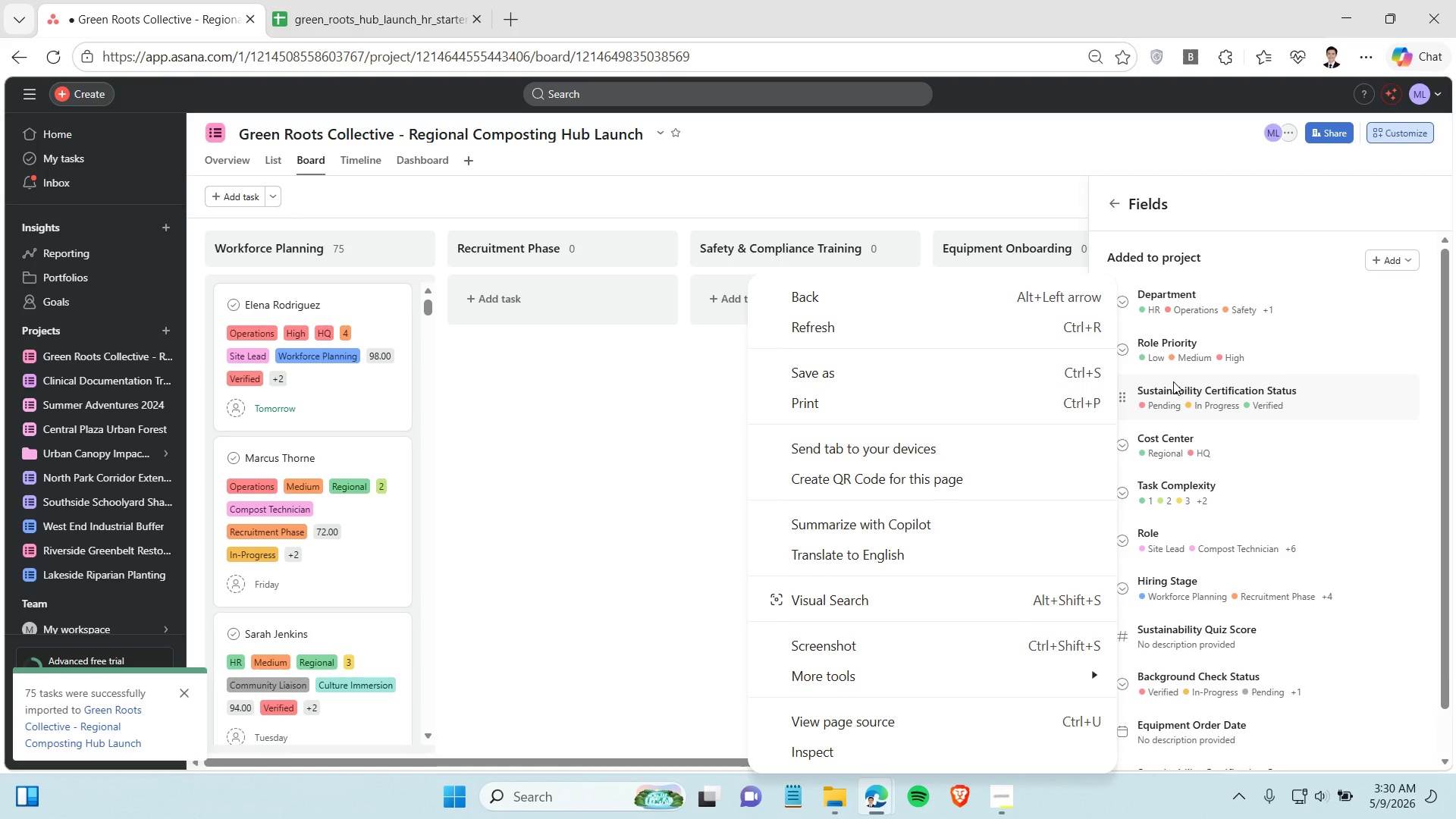 
left_click([1134, 402])
 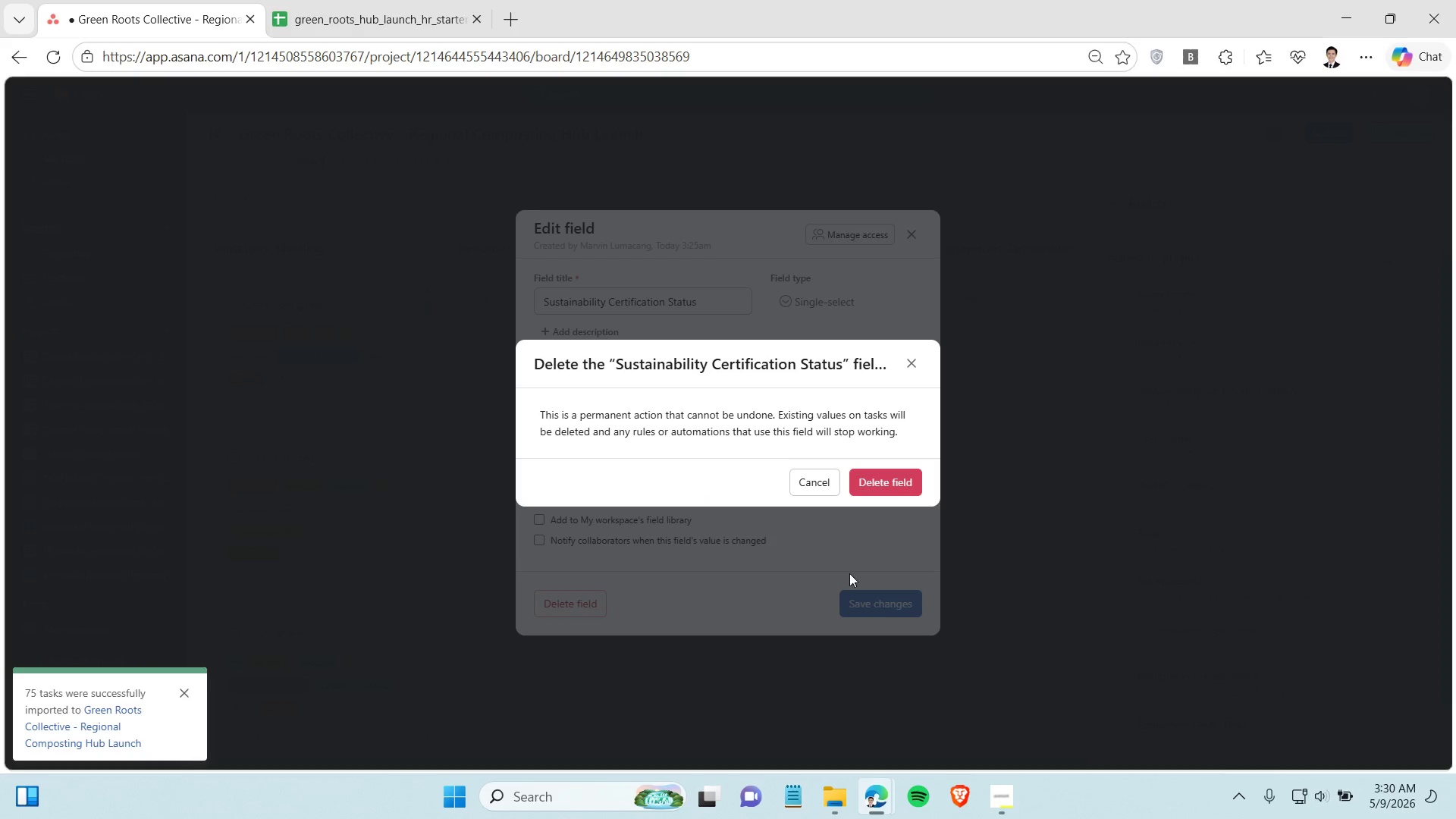 
left_click([886, 479])
 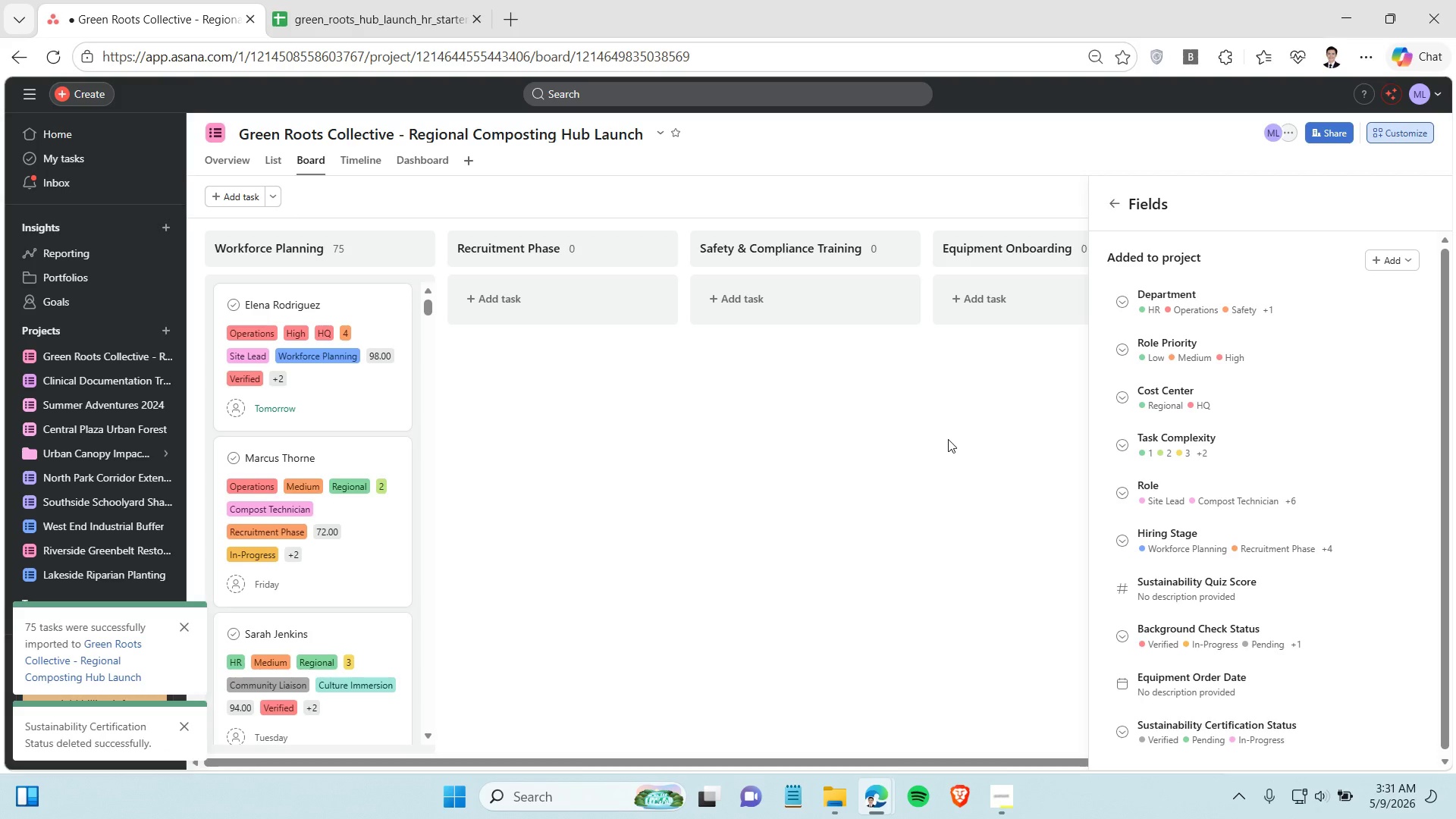 
wait(7.55)
 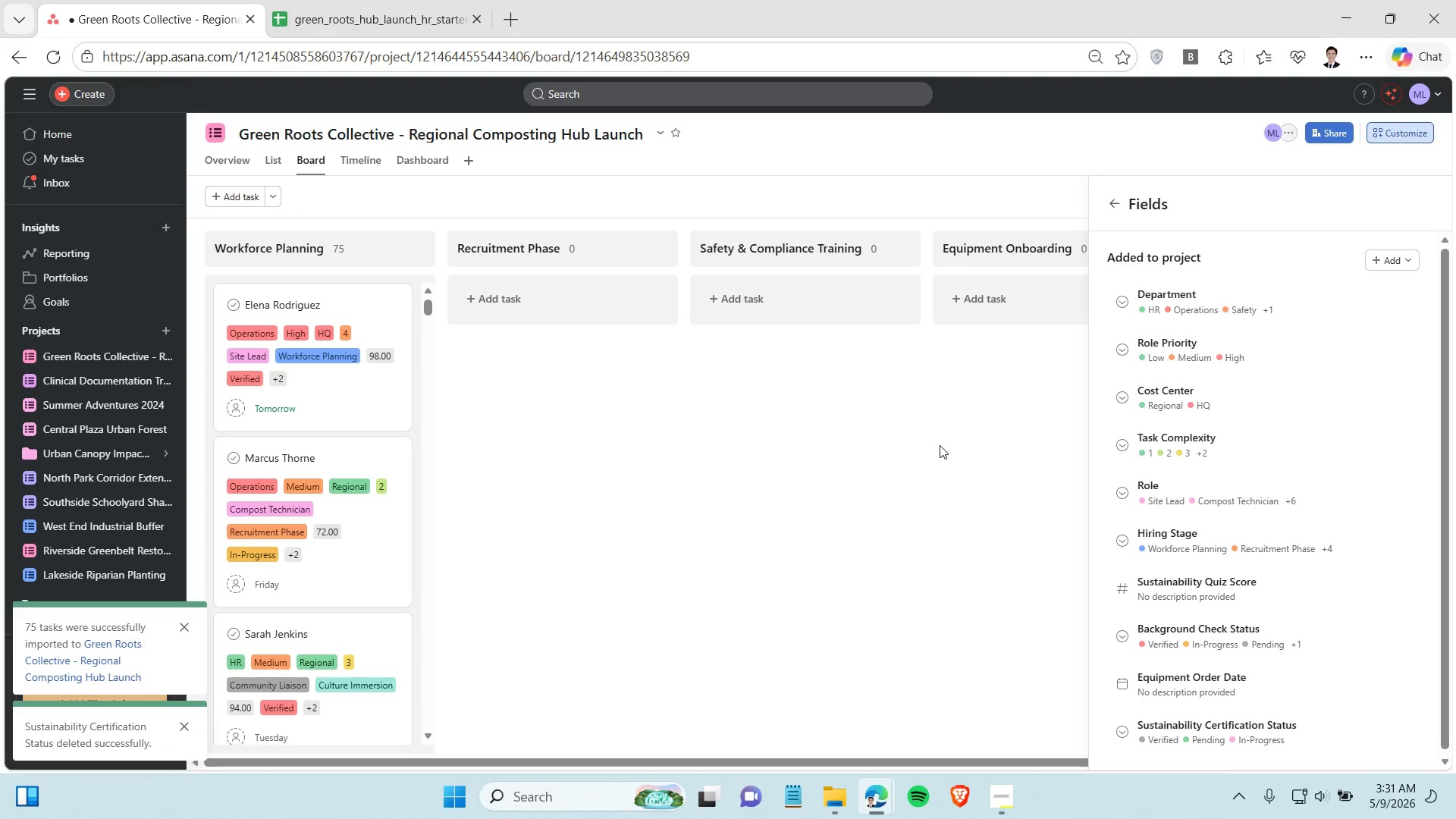 
scroll: coordinate [1175, 522], scroll_direction: down, amount: 2.0
 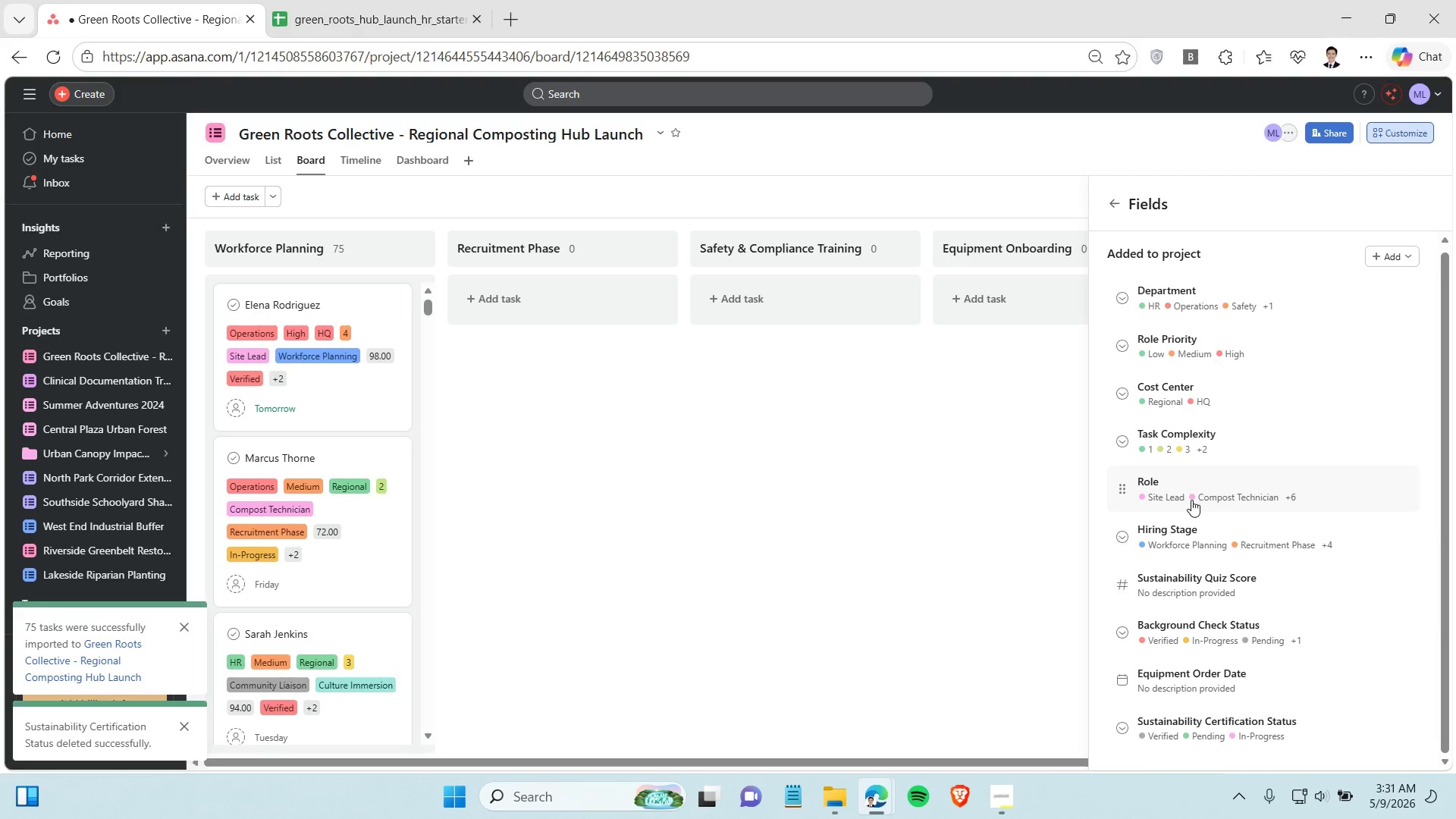 
scroll: coordinate [1190, 492], scroll_direction: up, amount: 2.0
 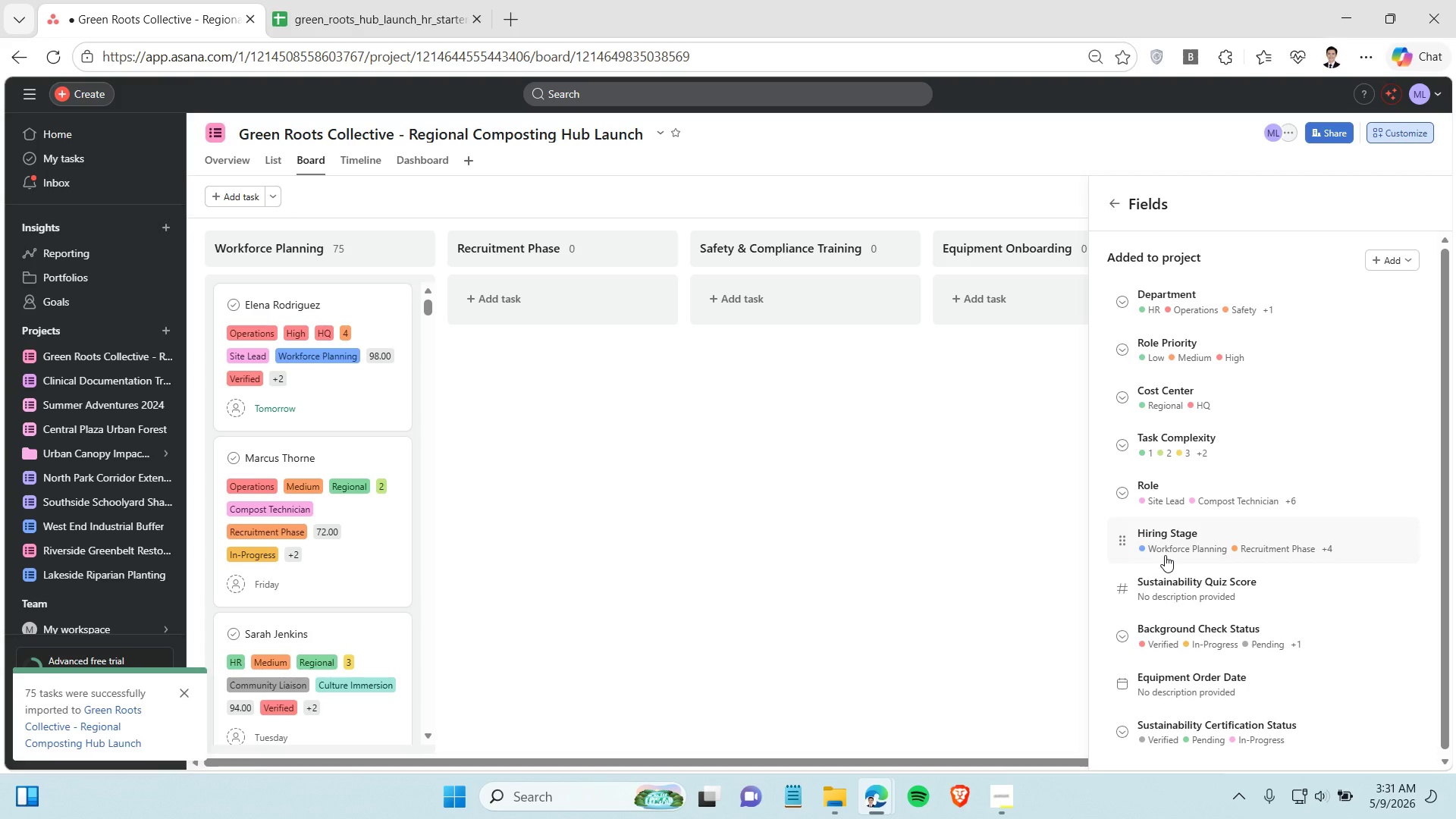 
wait(14.47)
 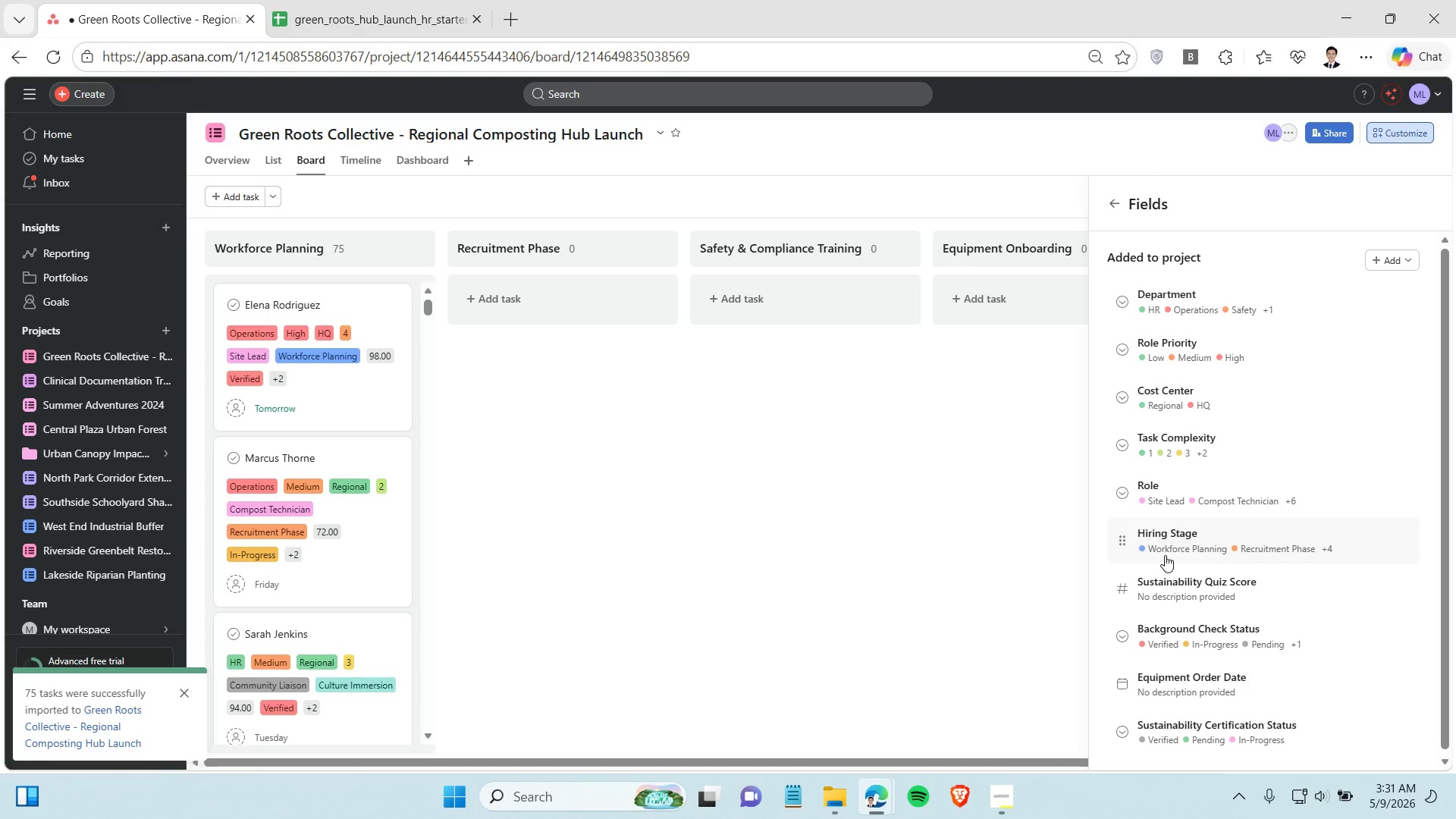 
left_click_drag(start_coordinate=[1119, 542], to_coordinate=[1122, 299])
 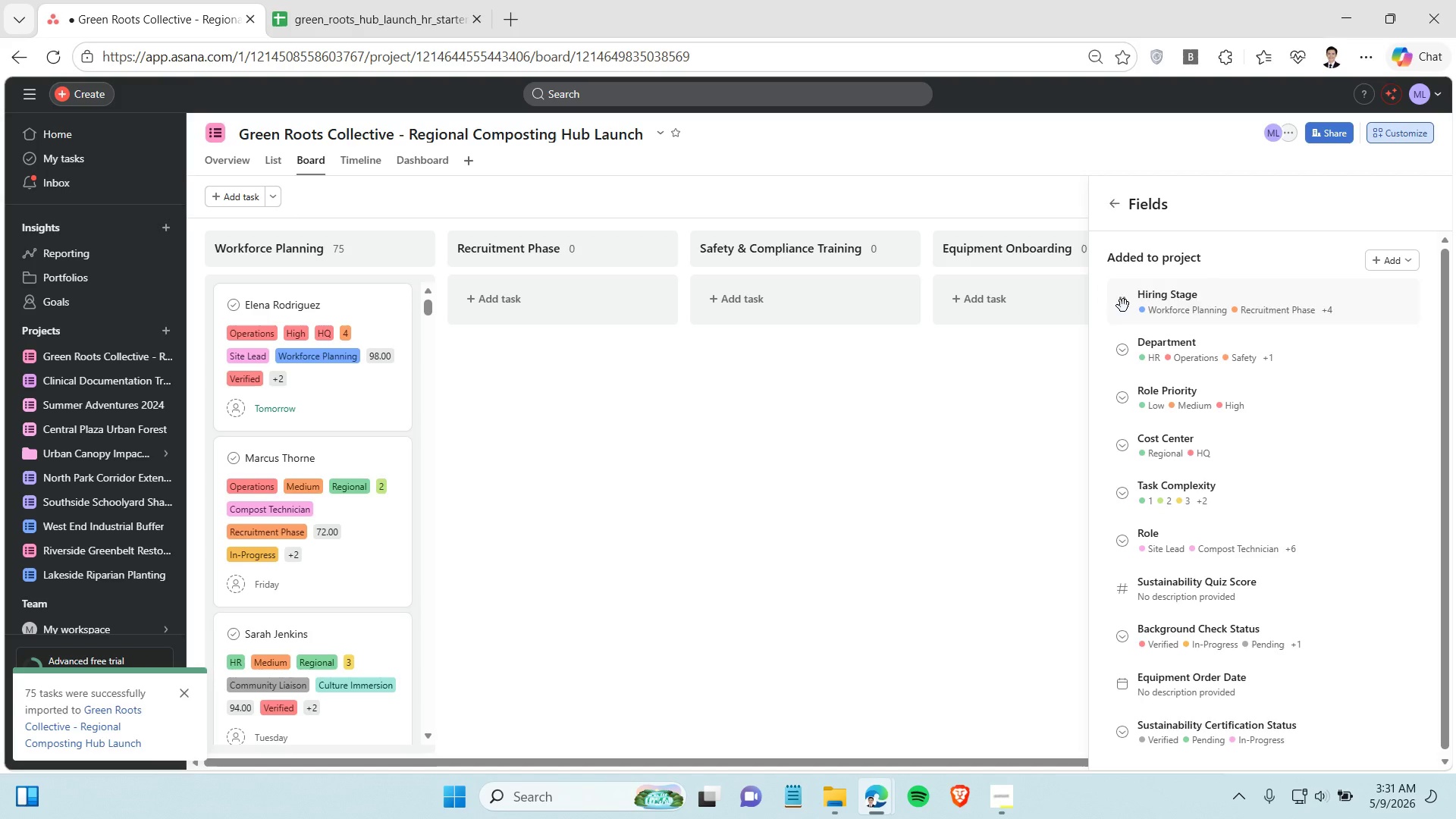 
wait(8.91)
 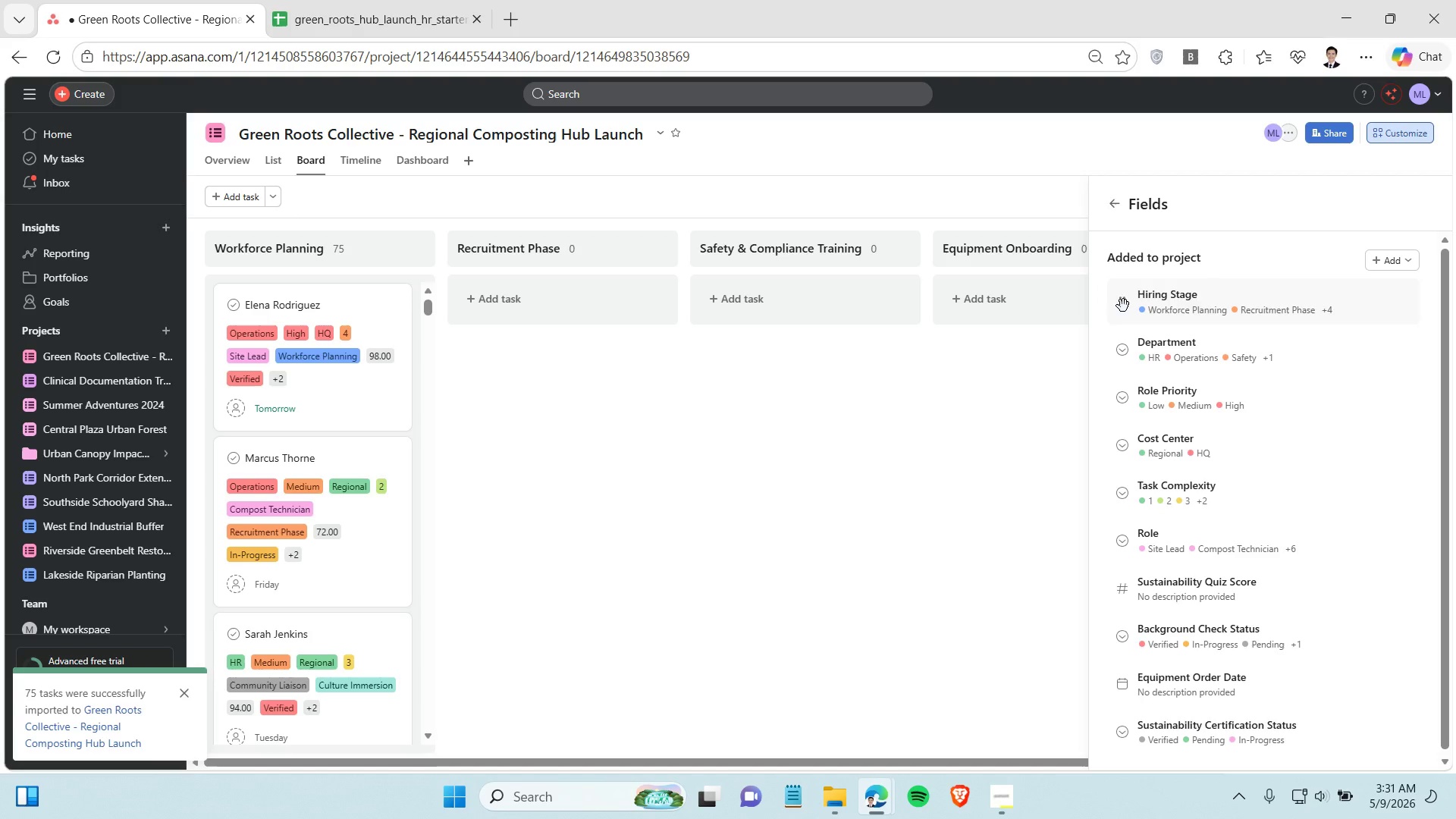 
scroll: coordinate [1188, 529], scroll_direction: down, amount: 2.0
 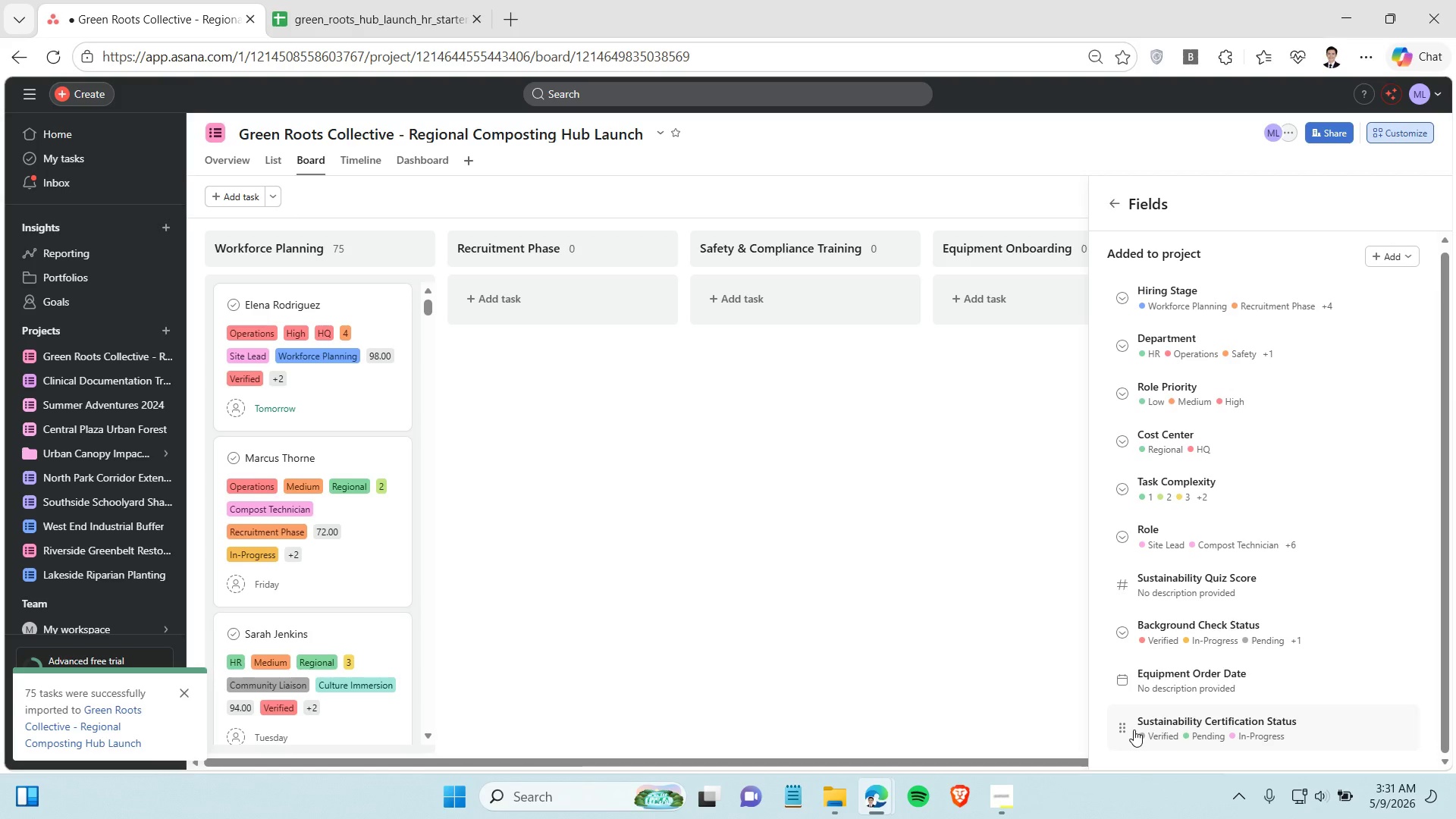 
left_click_drag(start_coordinate=[1123, 730], to_coordinate=[1122, 675])
 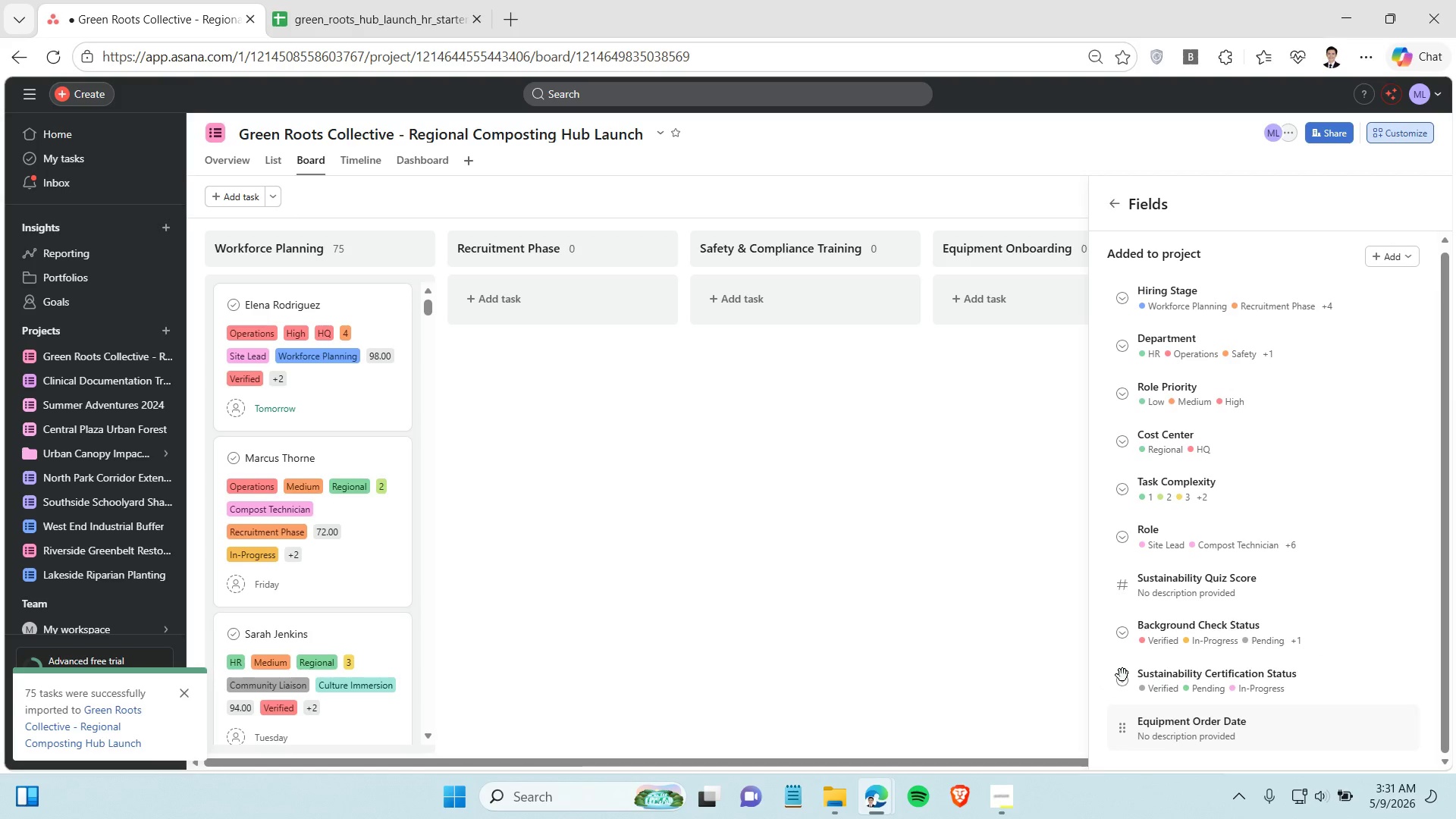 
scroll: coordinate [1151, 630], scroll_direction: down, amount: 1.0
 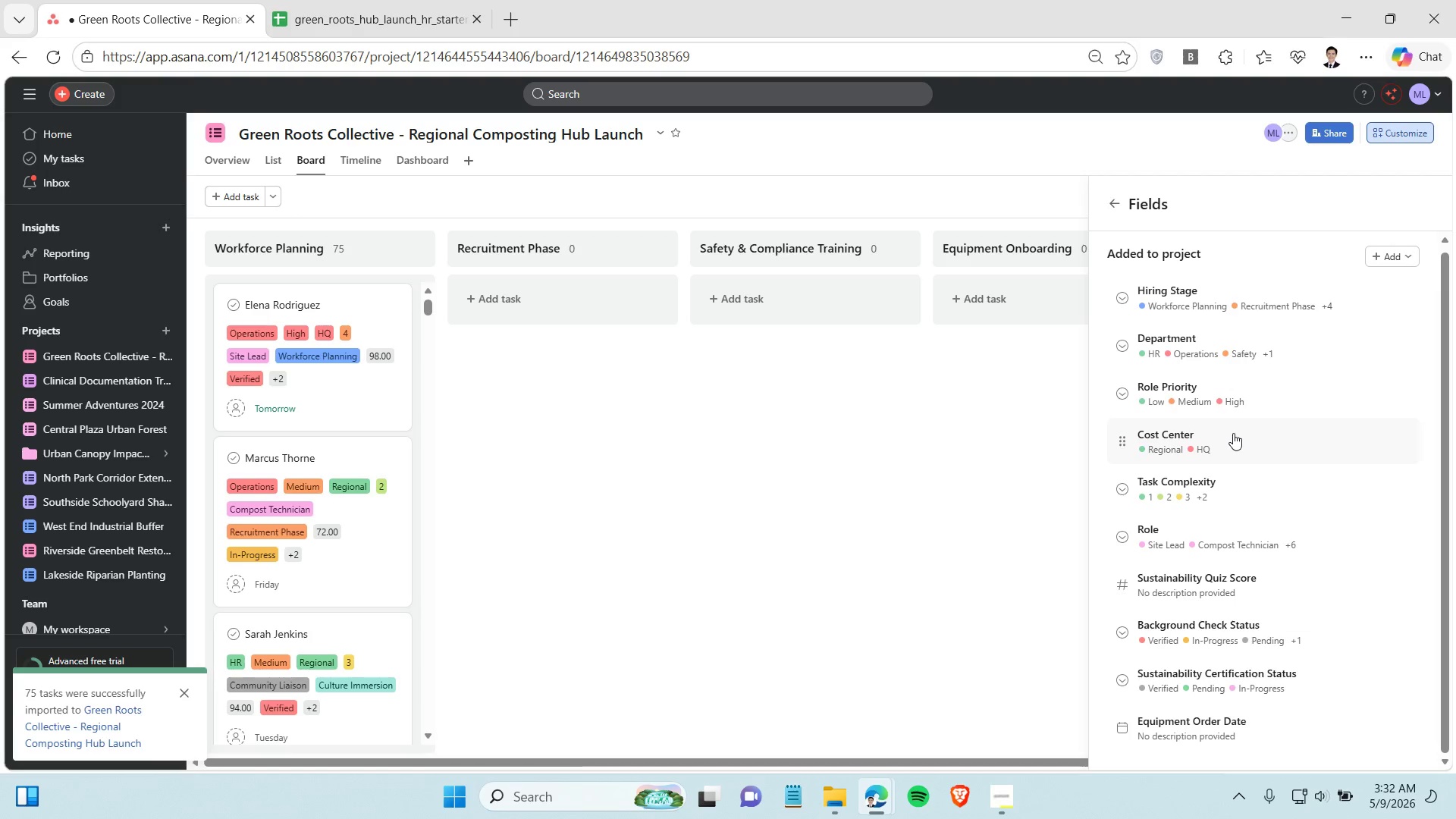 
wait(26.96)
 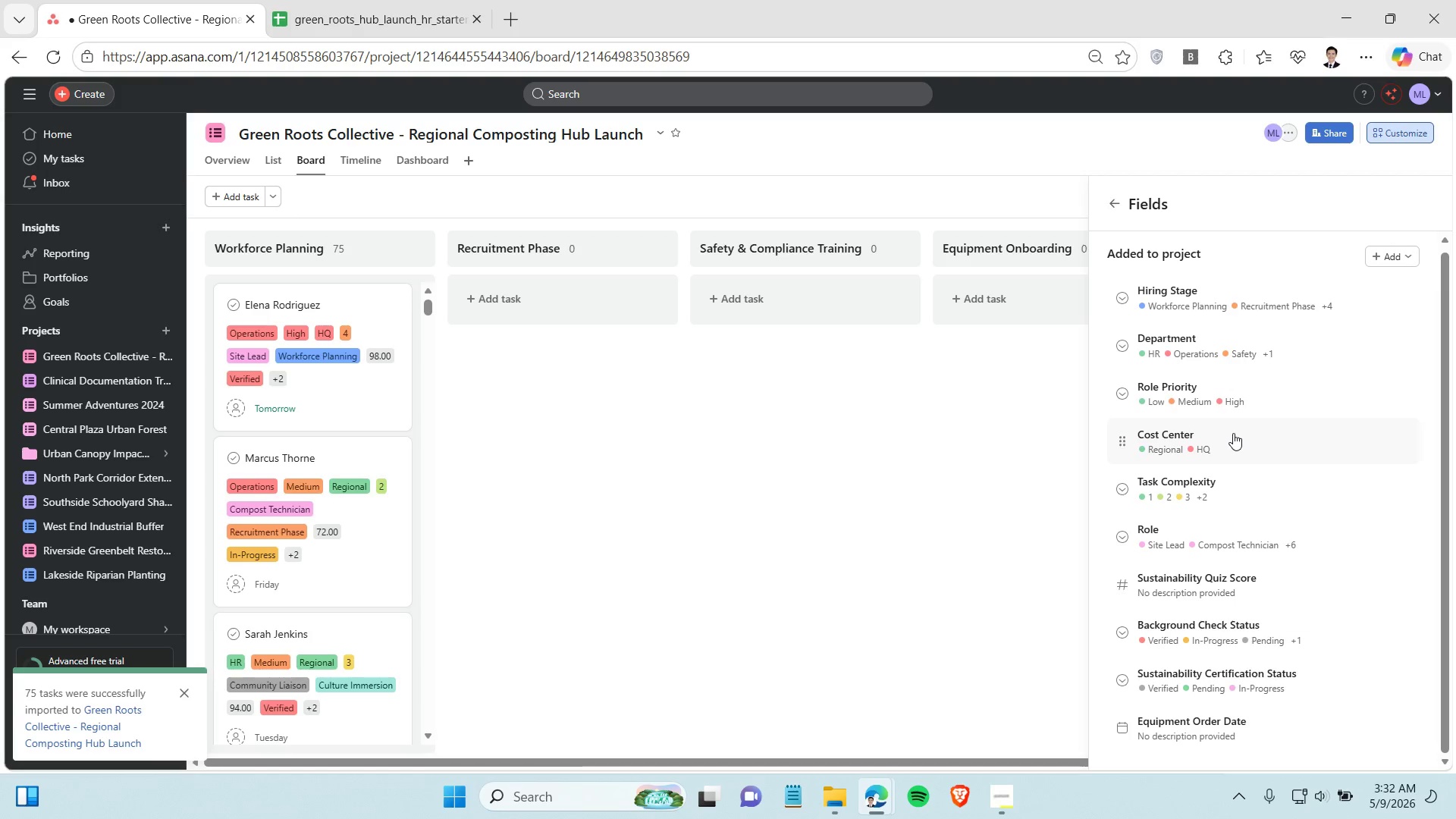 
scroll: coordinate [1221, 457], scroll_direction: down, amount: 1.0
 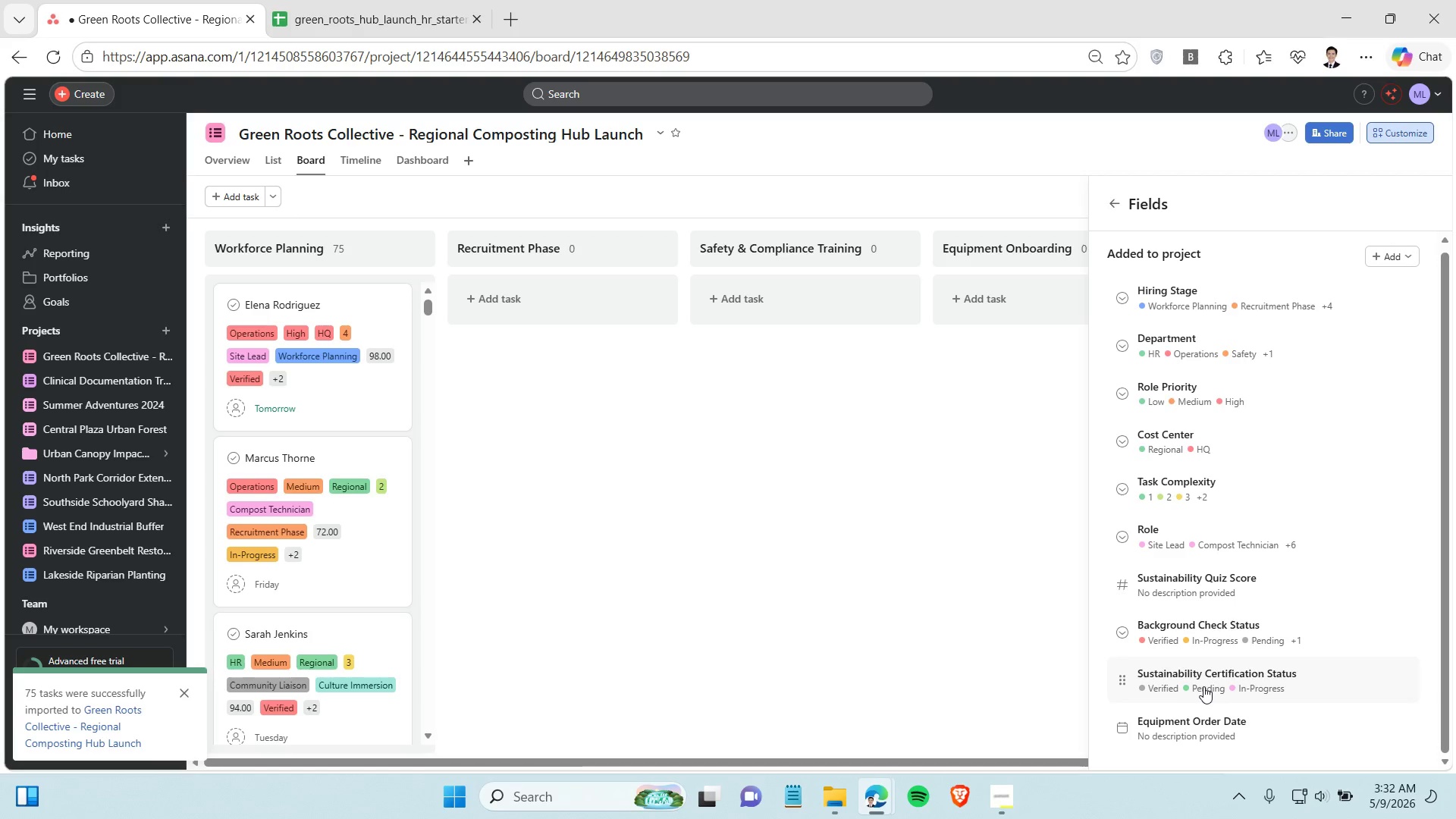 
left_click([1203, 686])
 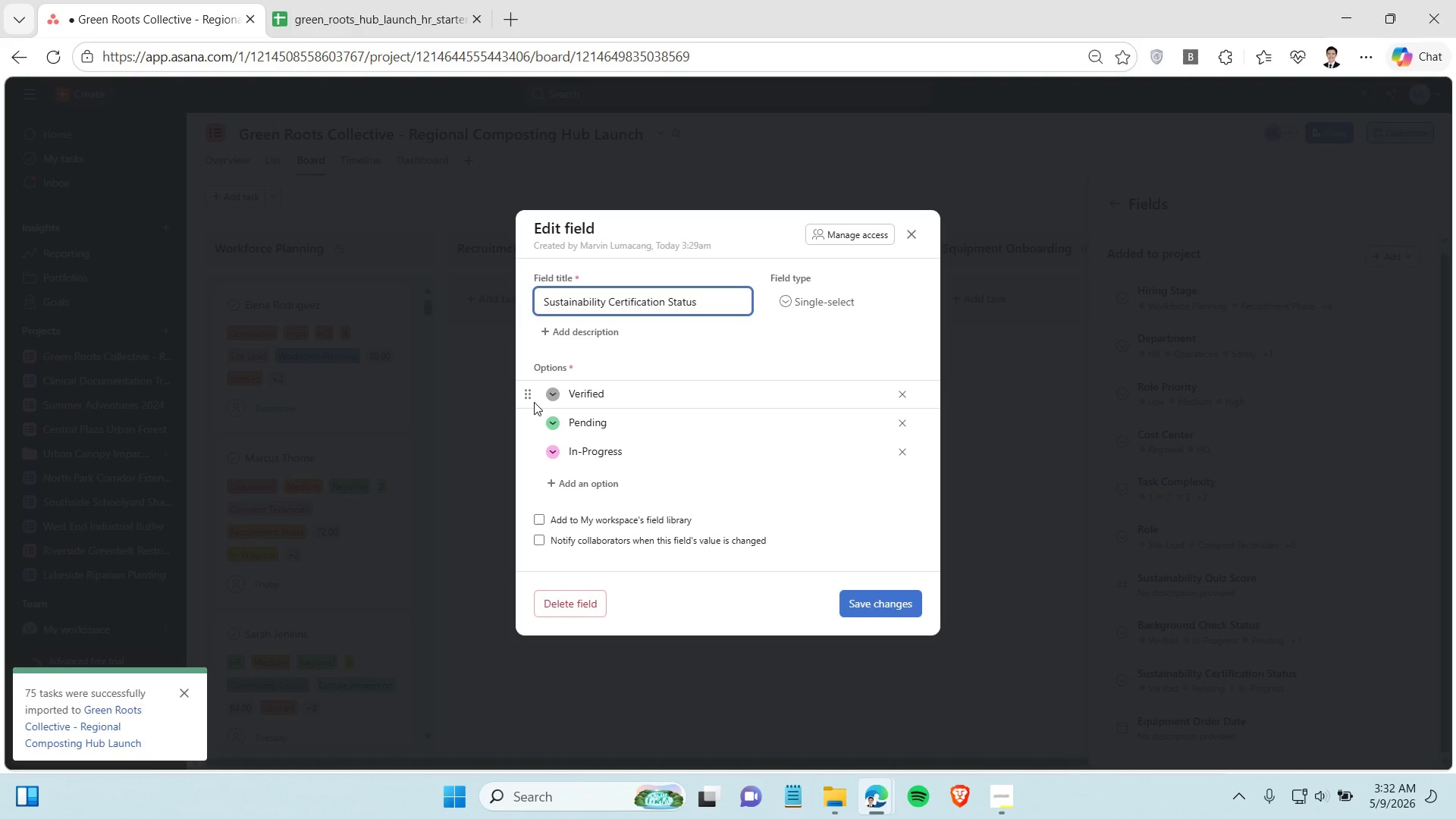 
left_click([557, 393])
 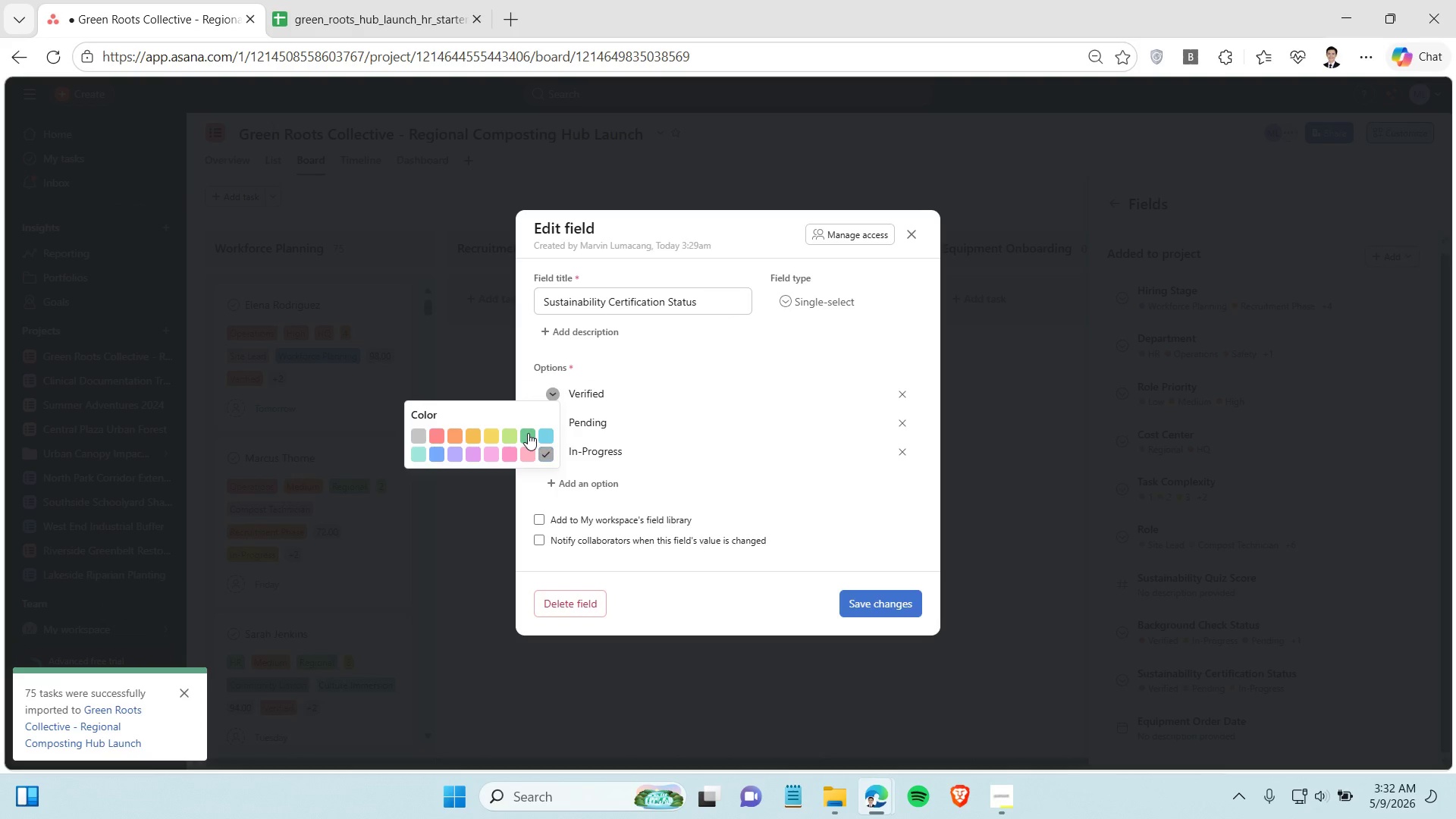 
left_click([528, 433])
 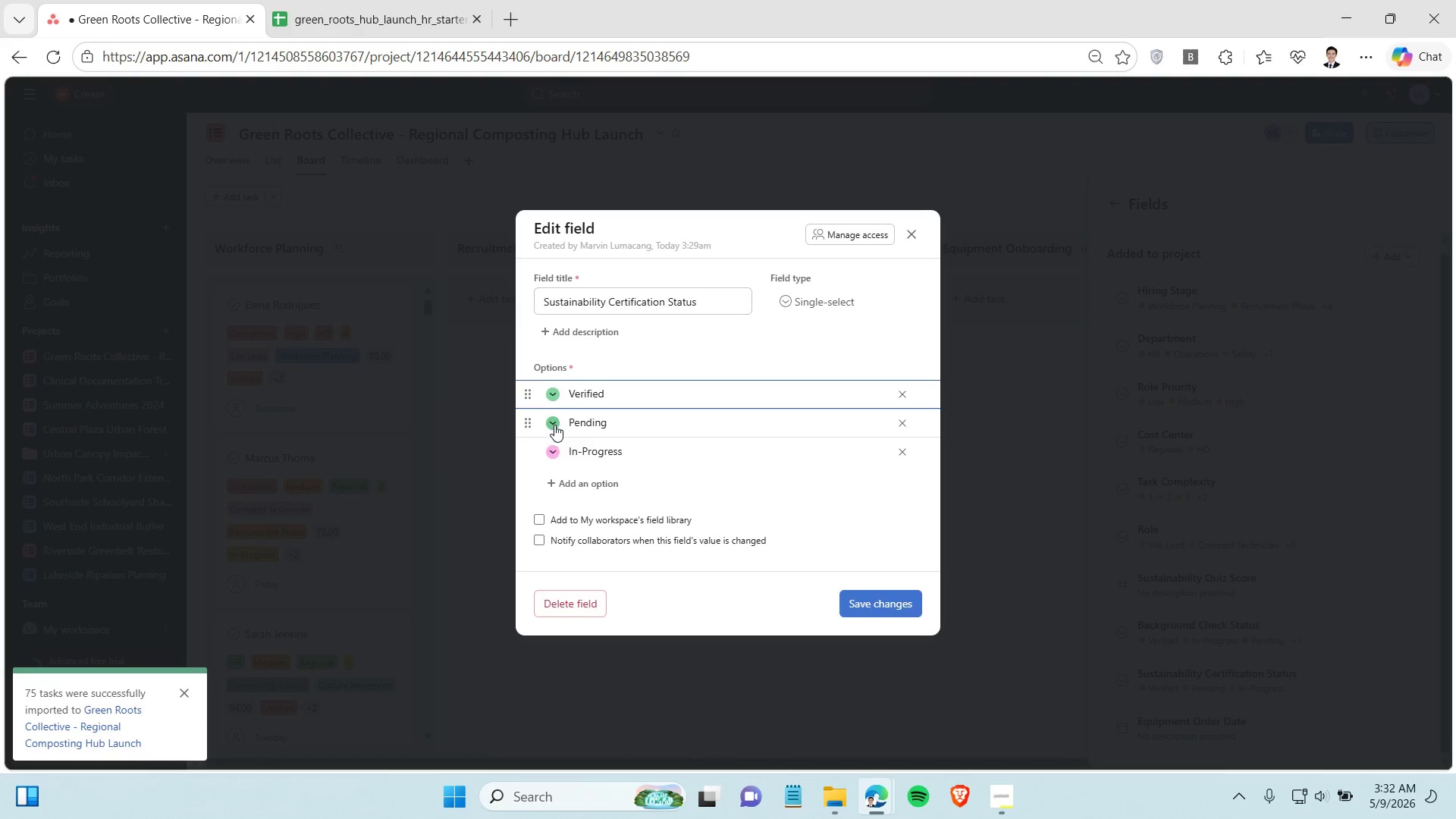 
left_click([554, 425])
 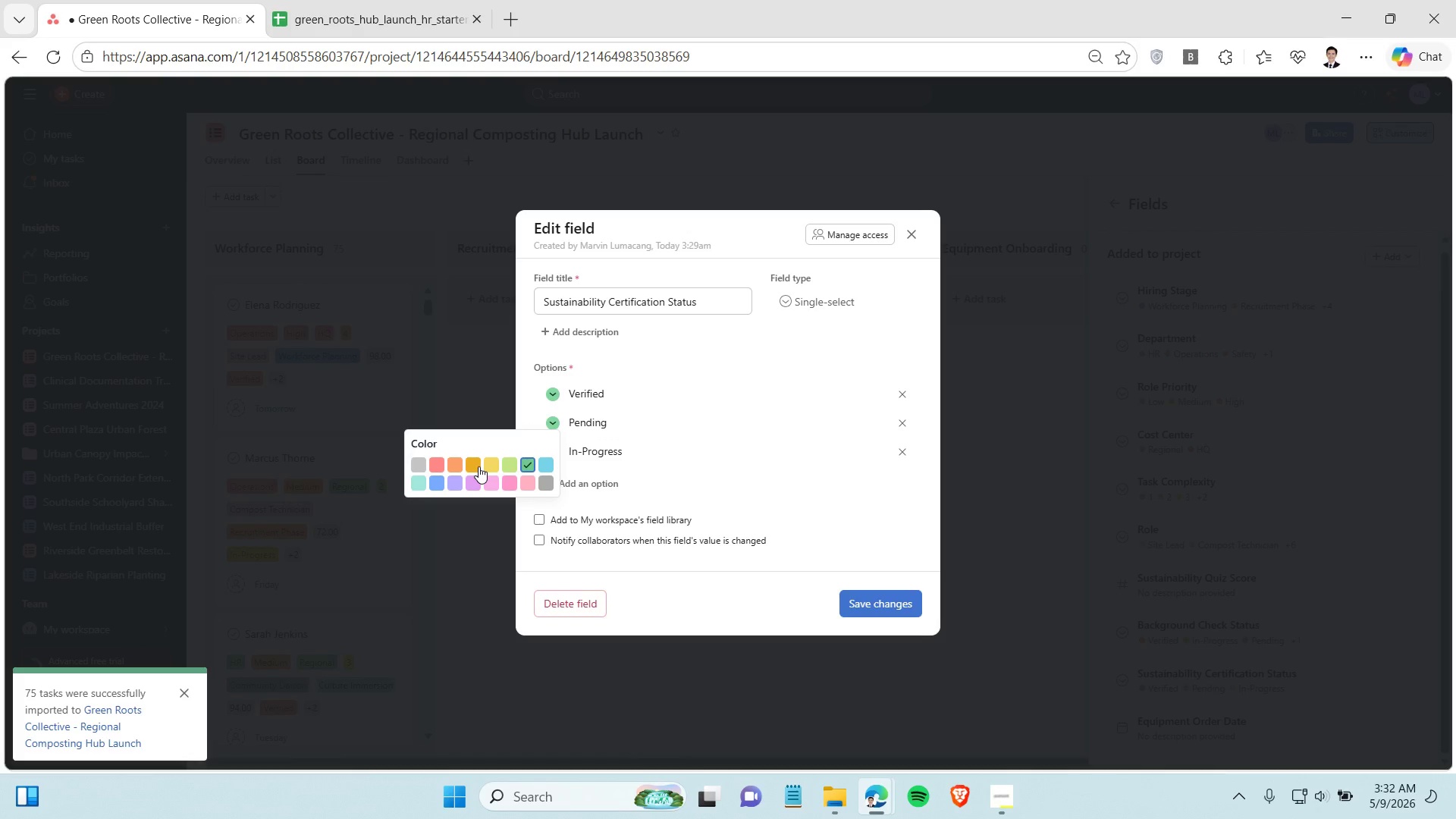 
left_click([479, 466])
 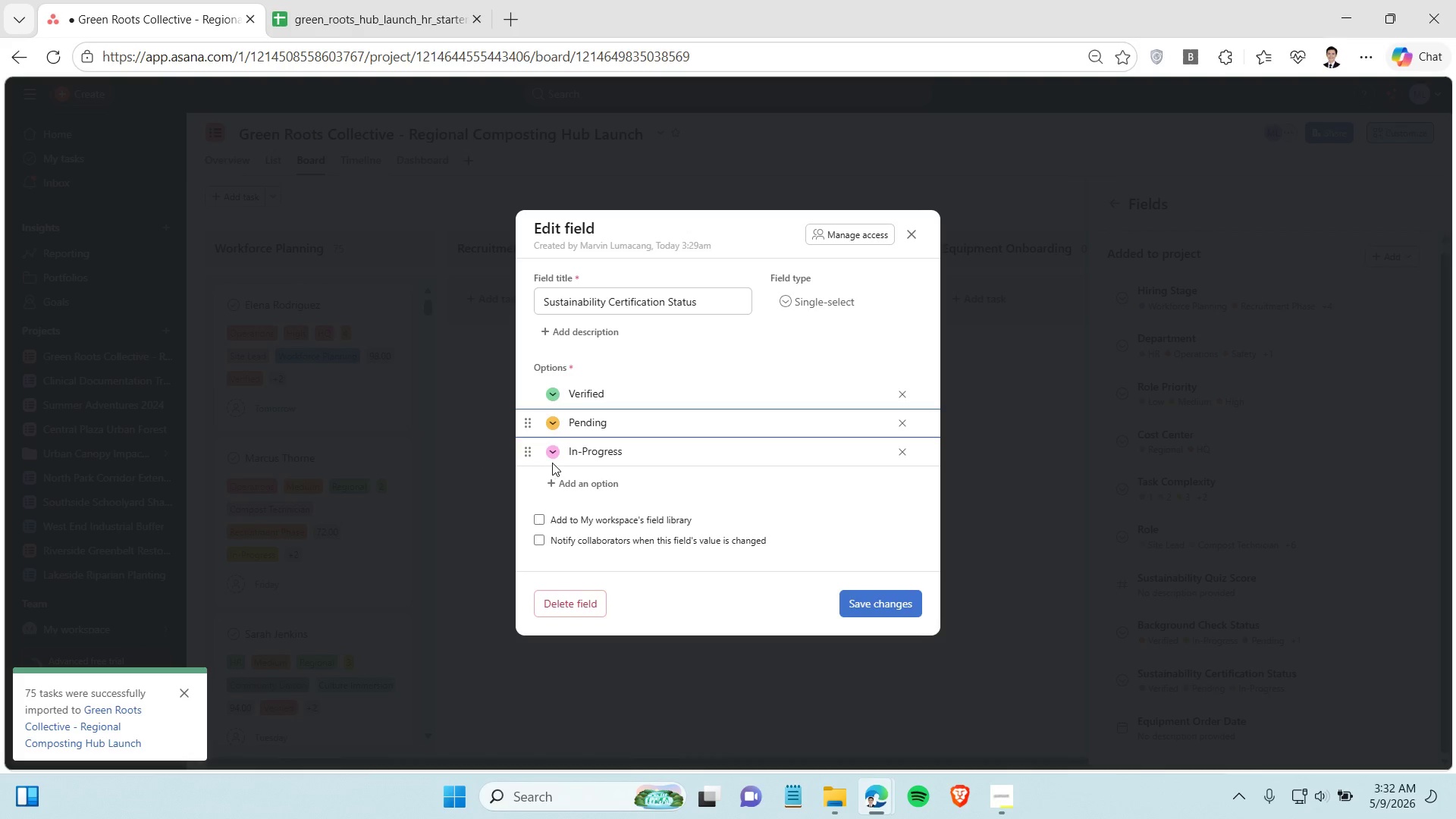 
mouse_move([556, 450])
 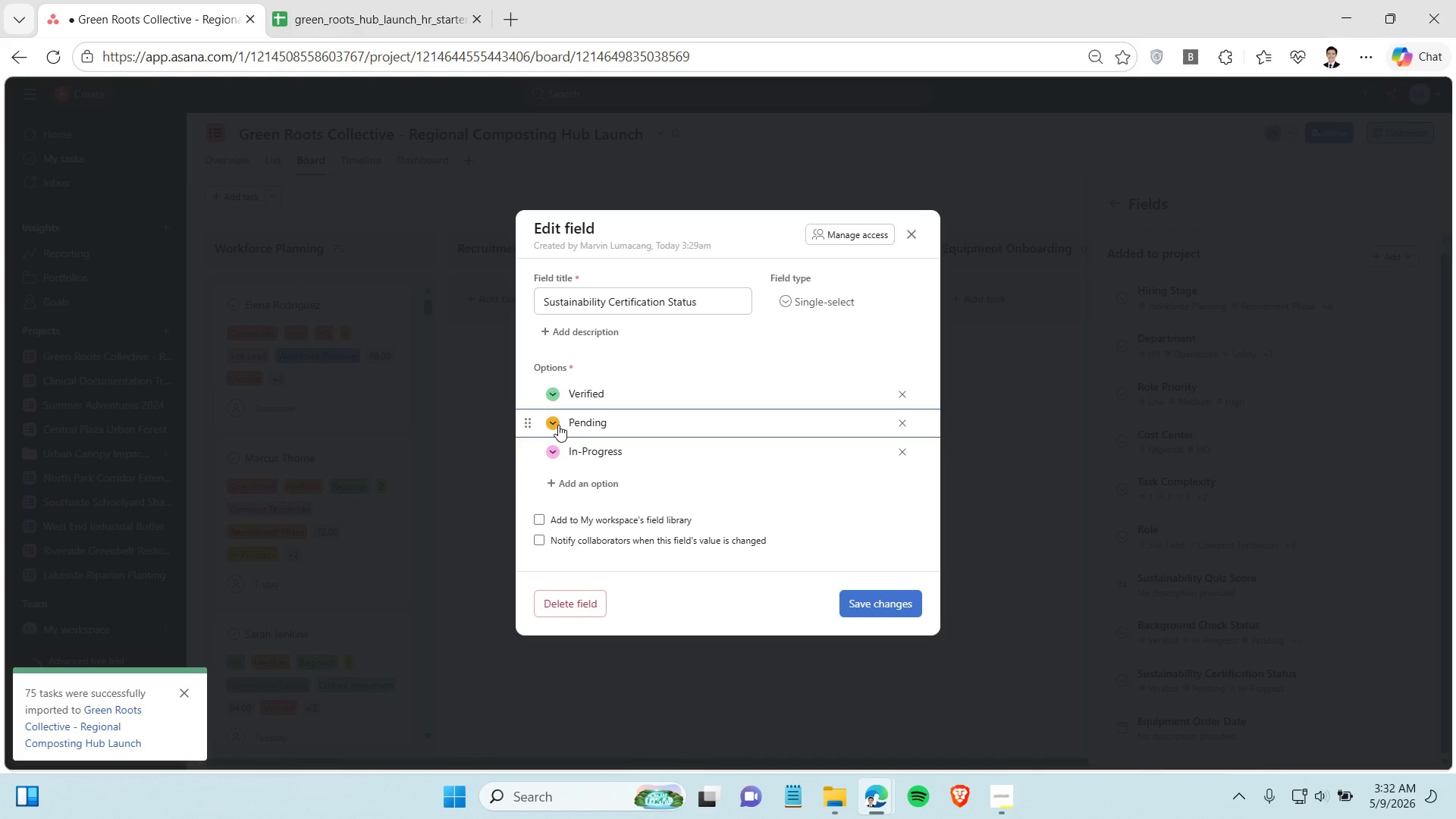 
left_click([558, 425])
 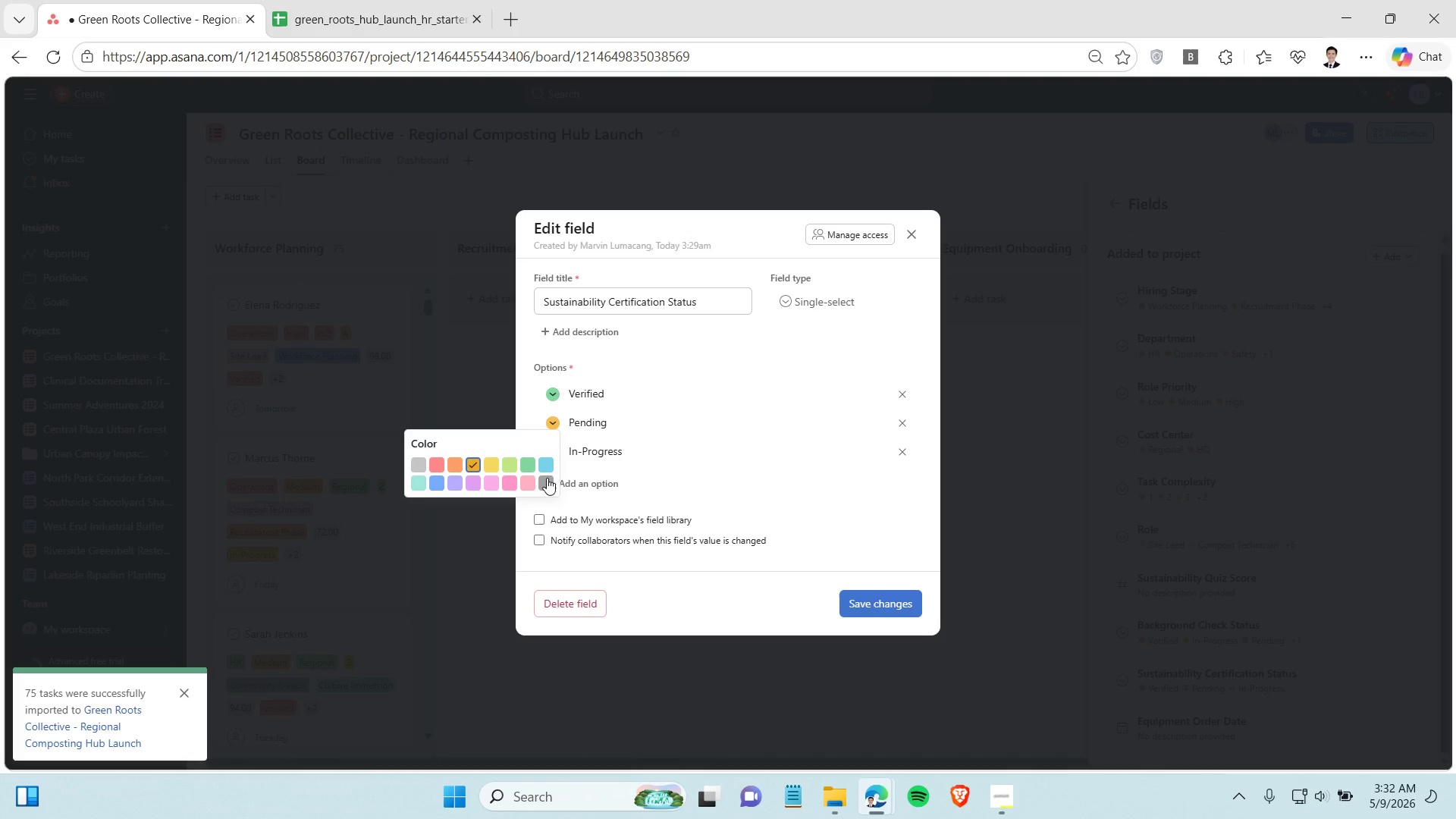 
left_click([547, 478])
 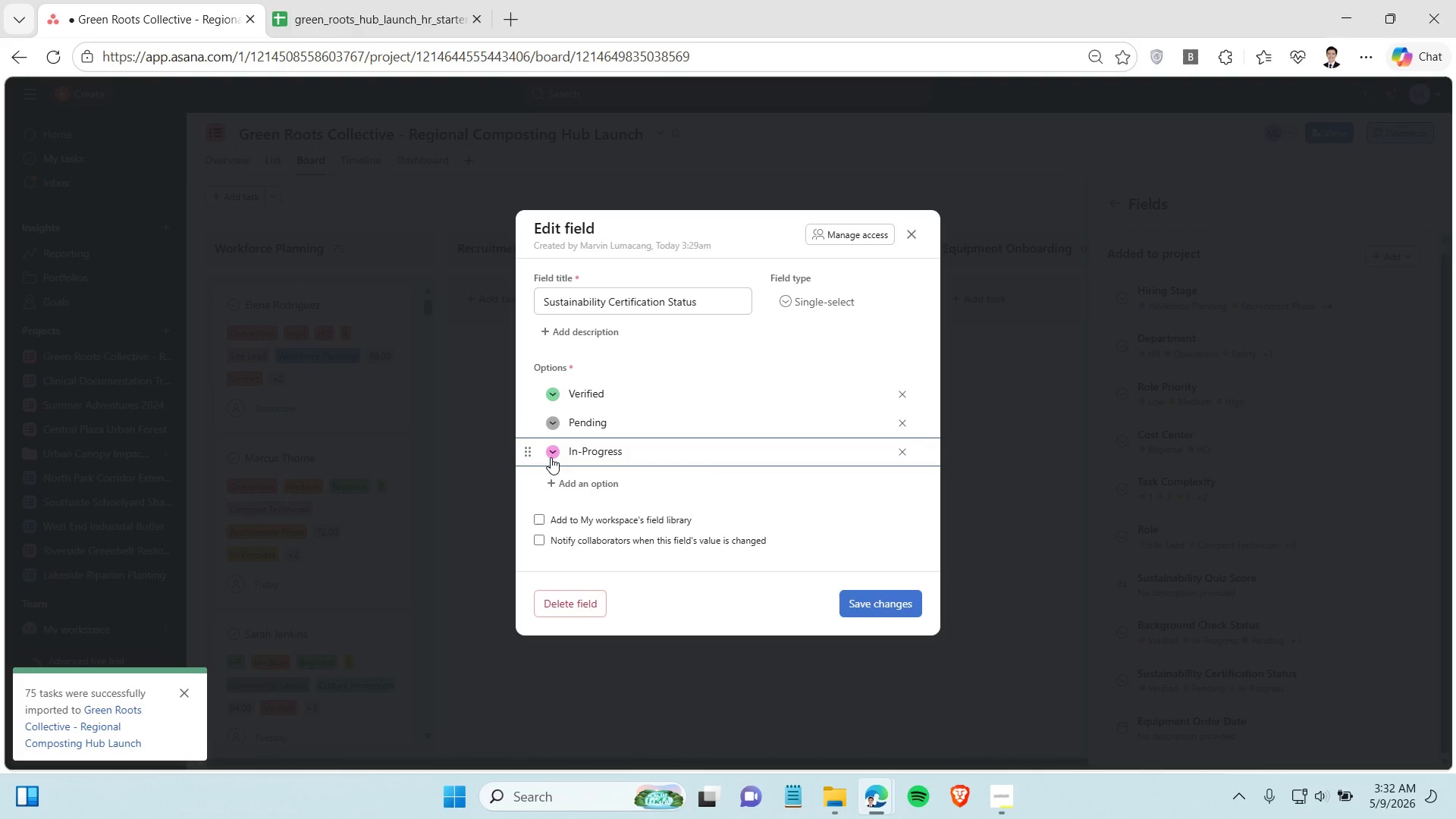 
left_click([551, 457])
 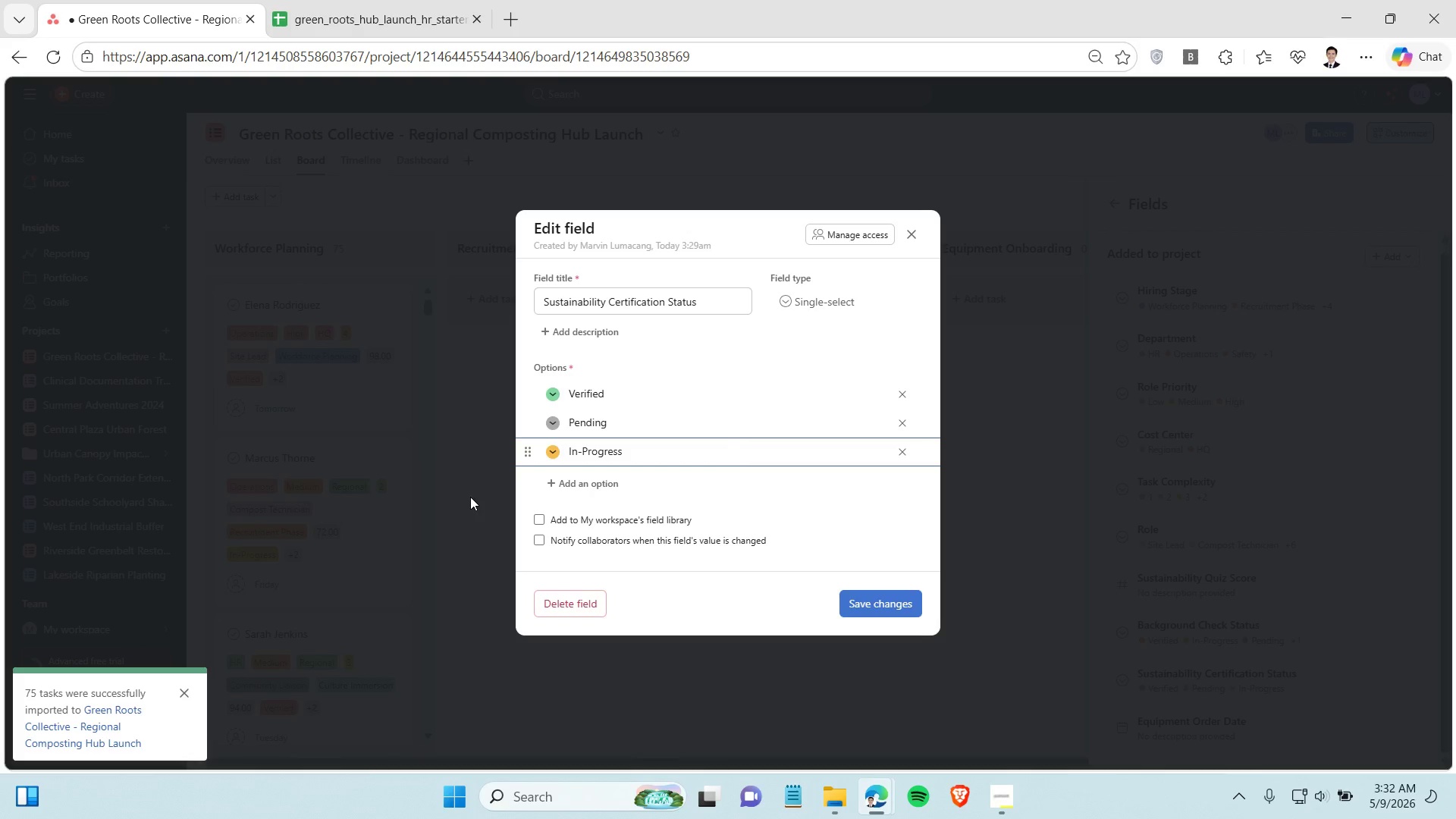 
wait(6.5)
 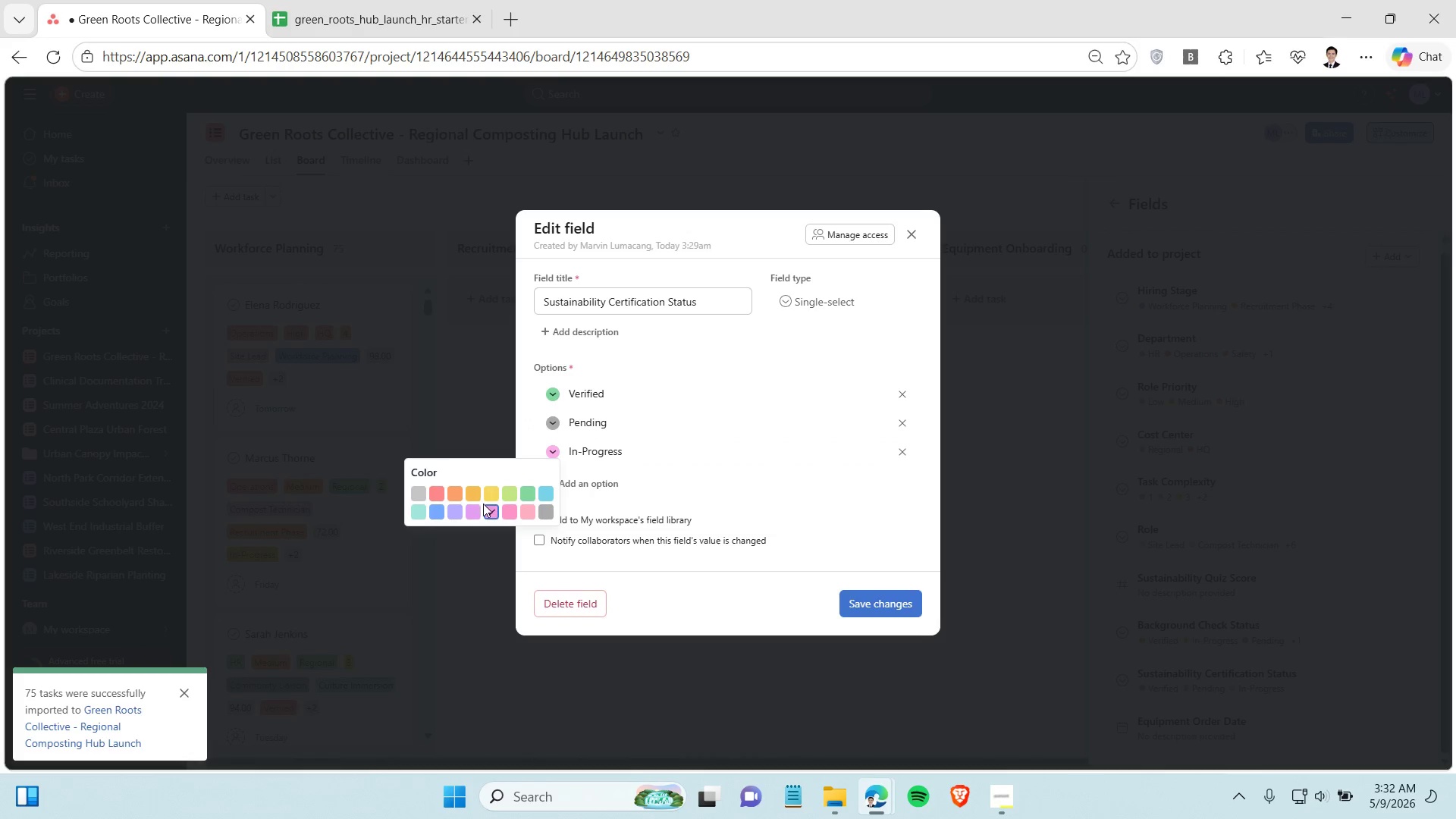 
left_click([890, 604])
 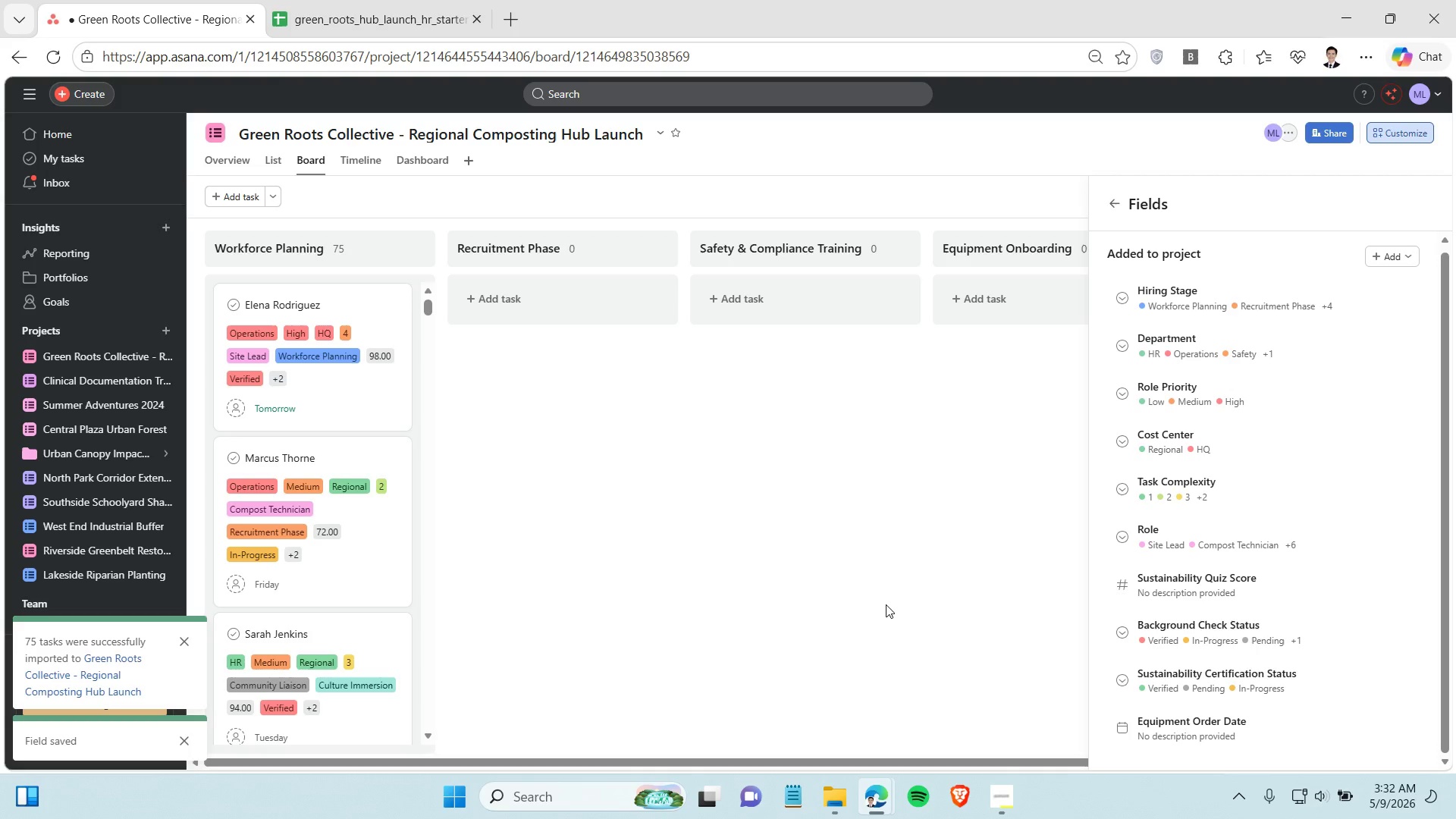 
wait(15.69)
 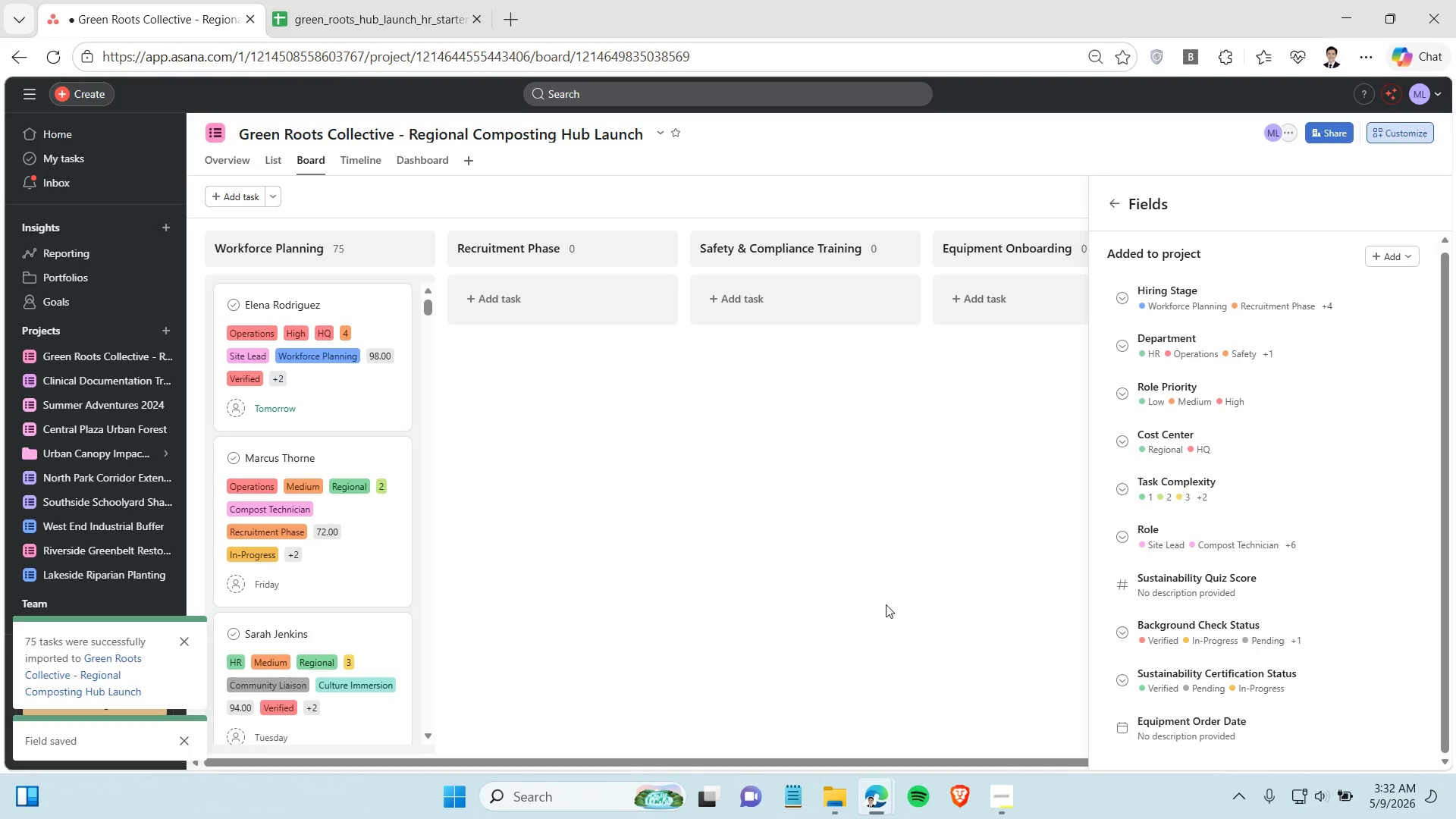 
left_click([883, 549])
 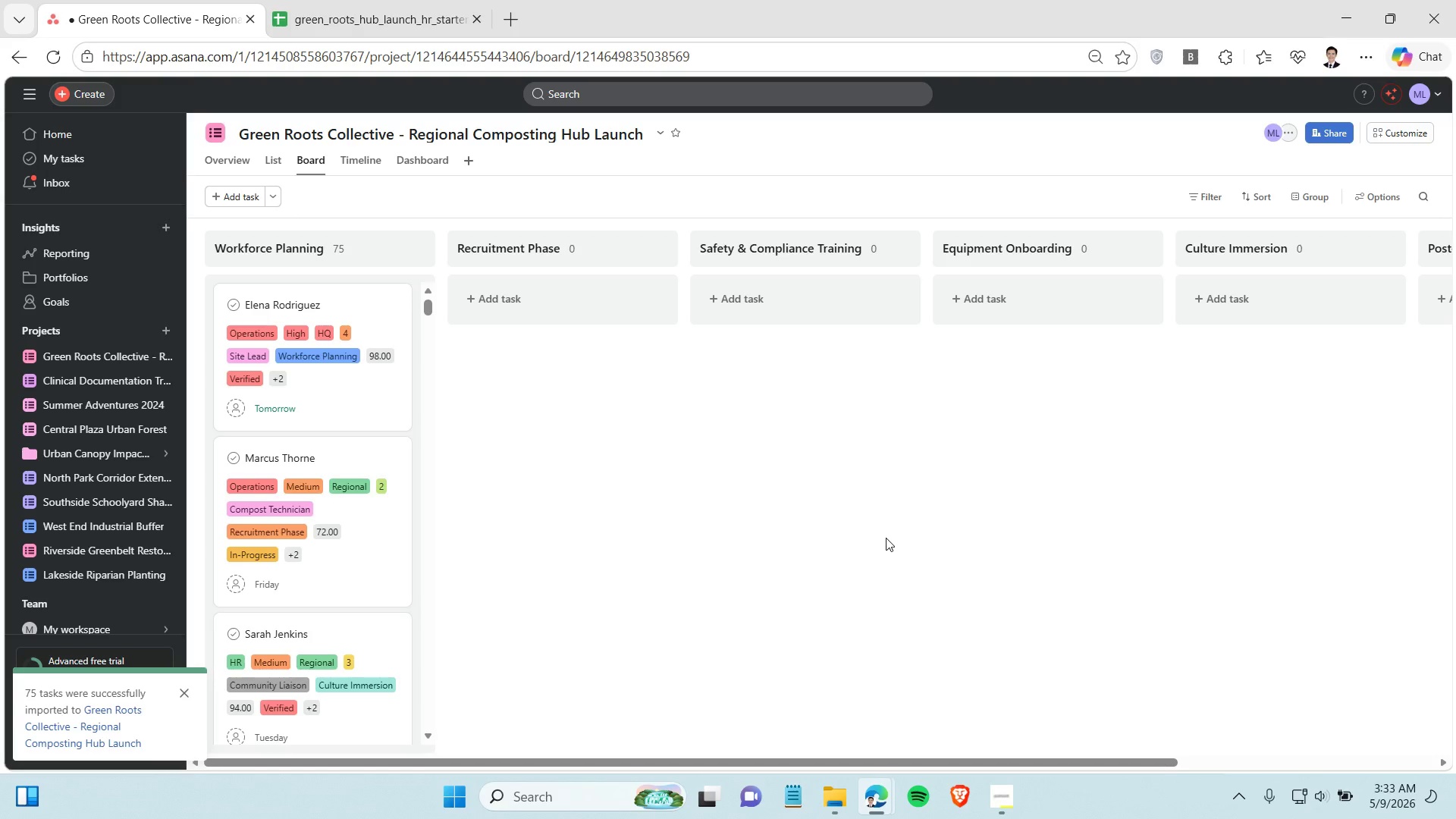 
wait(29.27)
 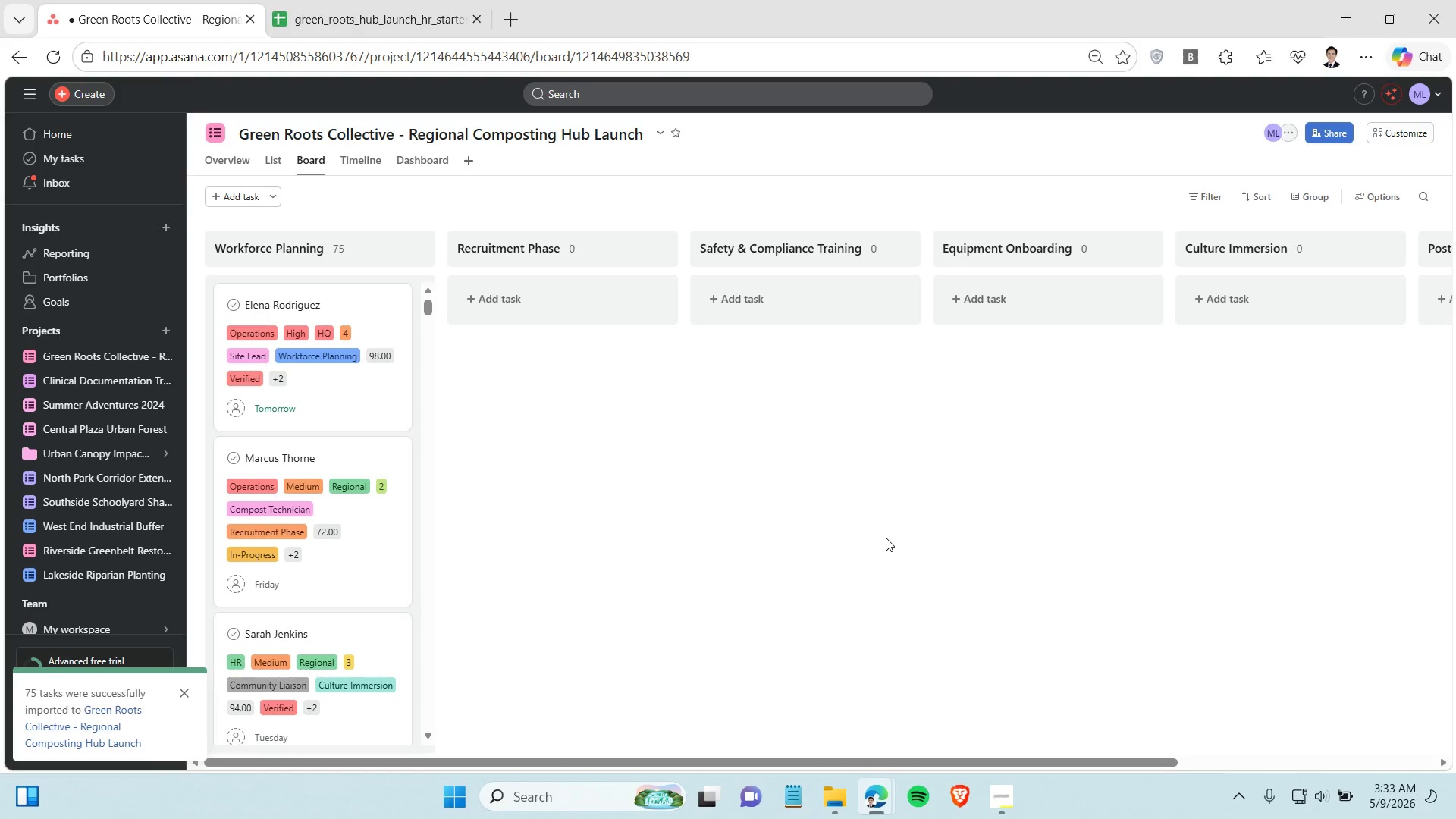 
left_click([901, 575])
 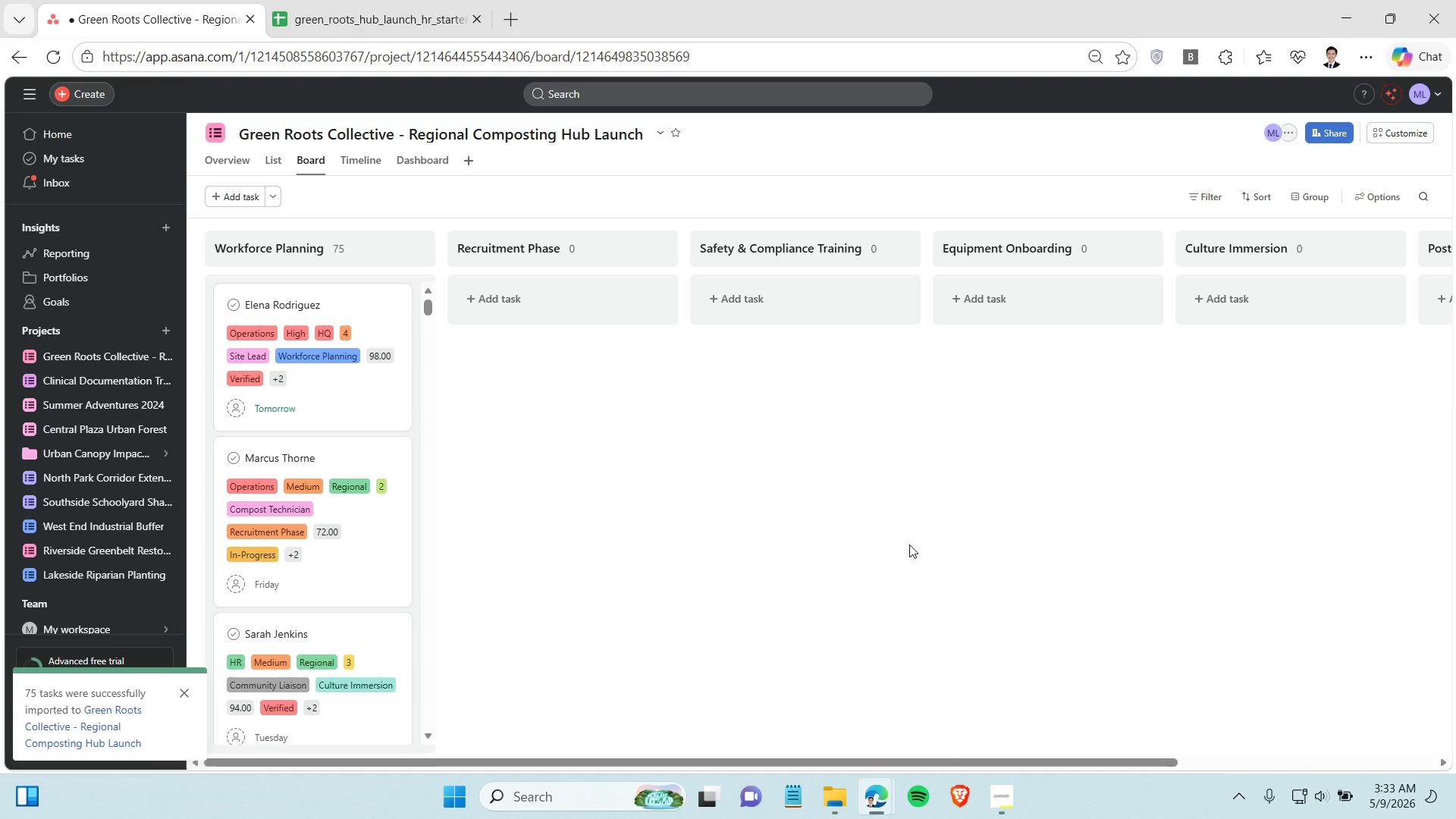 
wait(6.58)
 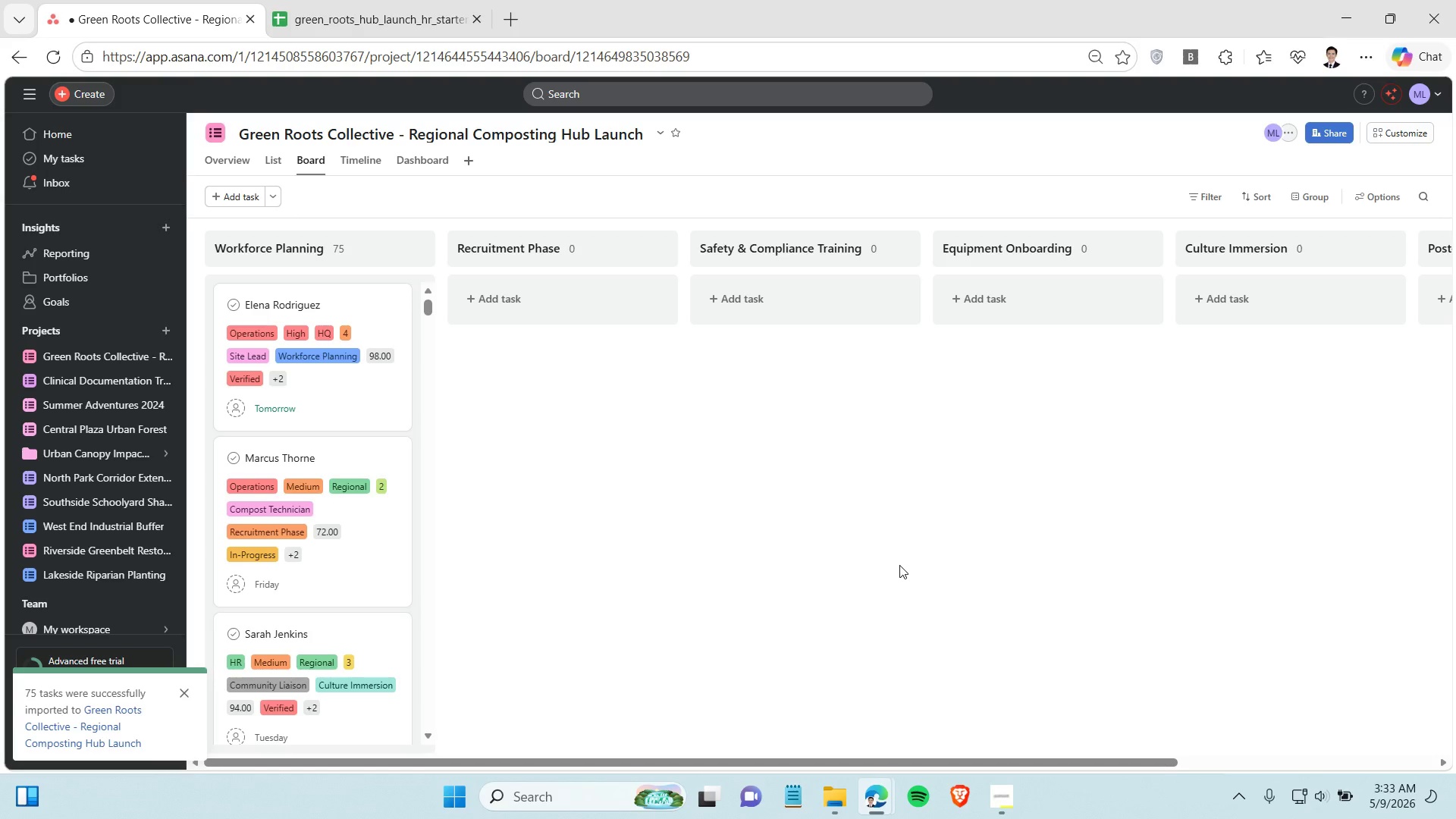 
scroll: coordinate [702, 504], scroll_direction: down, amount: 1.0
 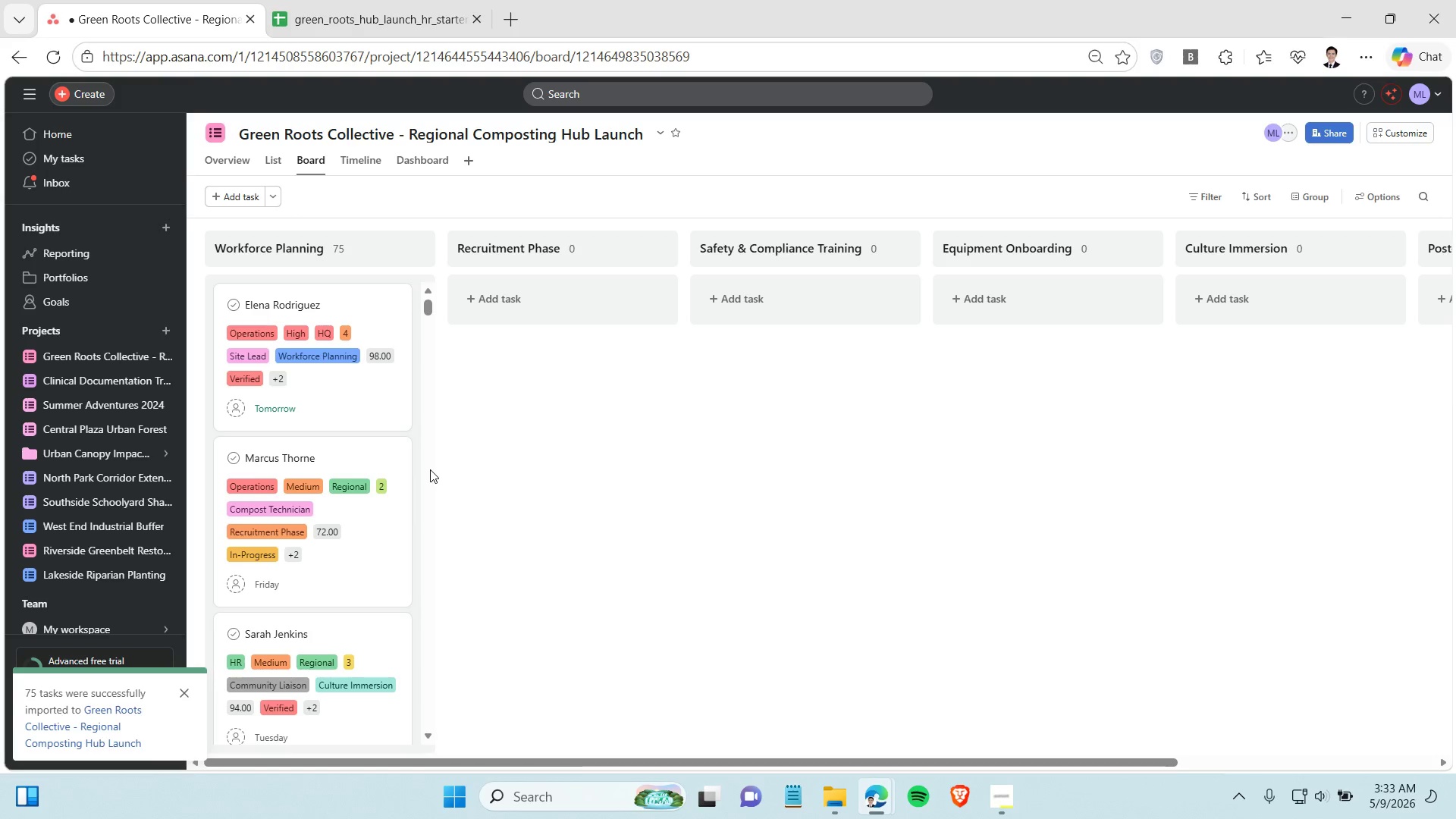 
wait(17.01)
 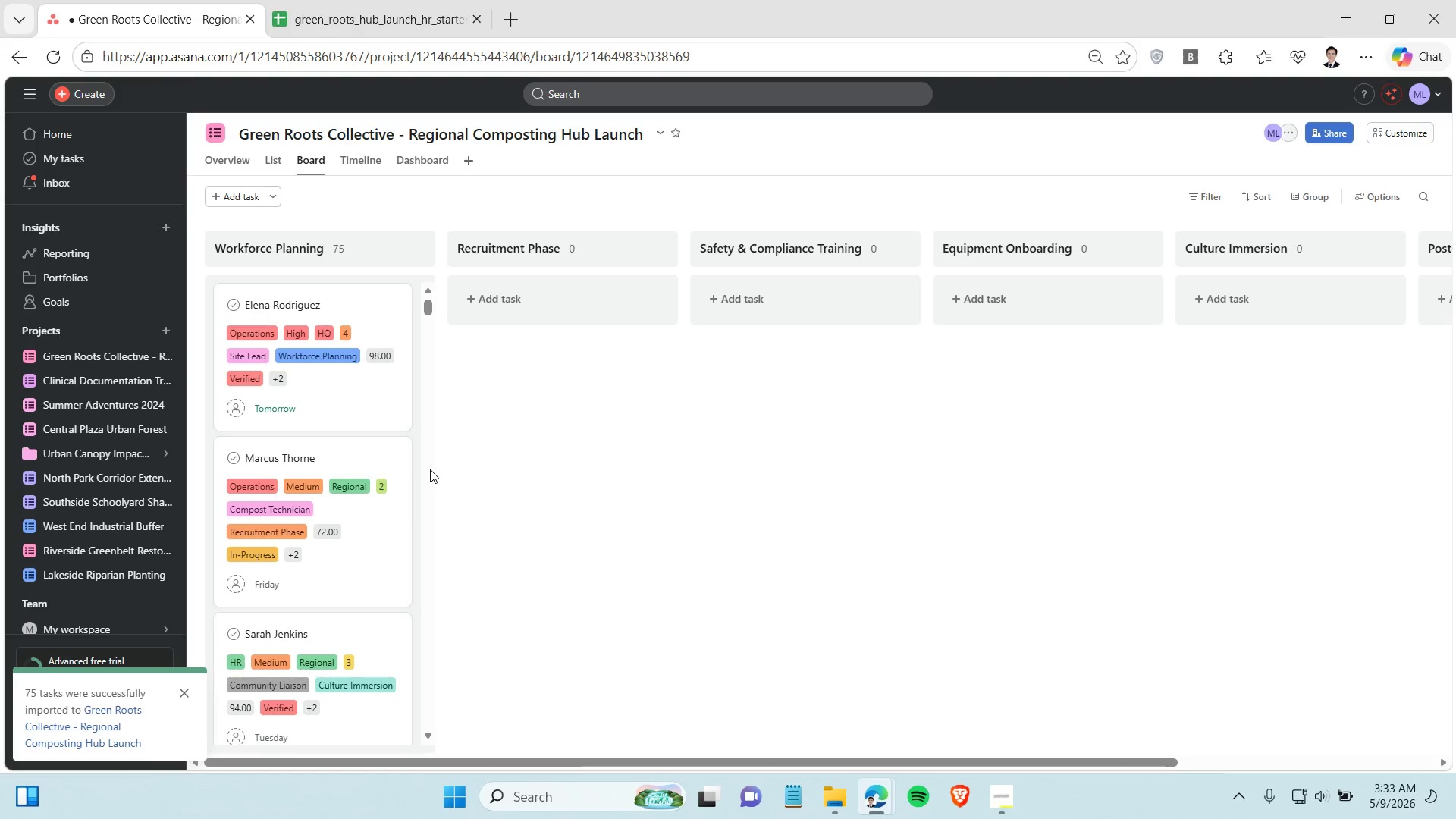 
scroll: coordinate [361, 405], scroll_direction: none, amount: 0.0
 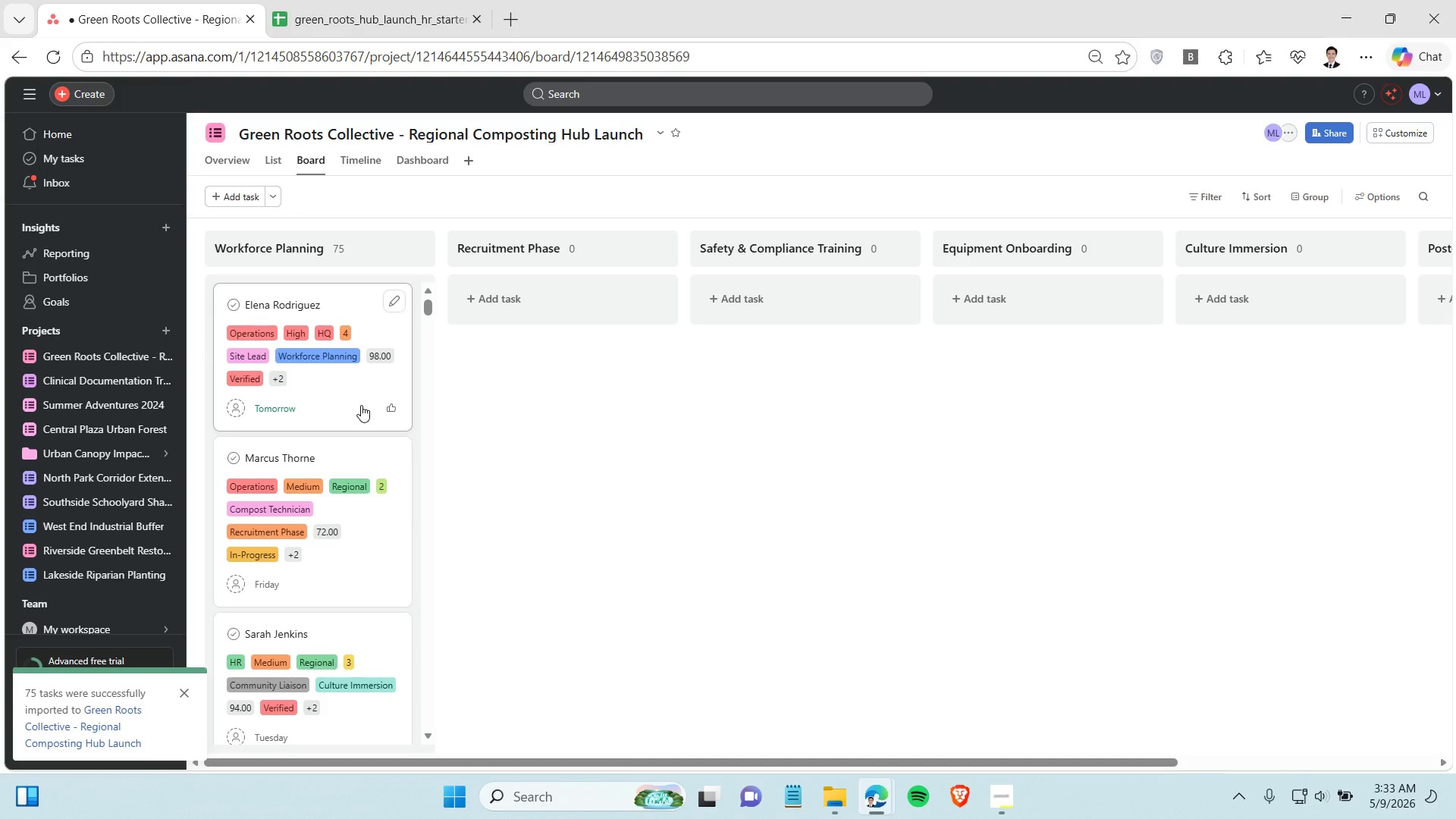 
wait(7.8)
 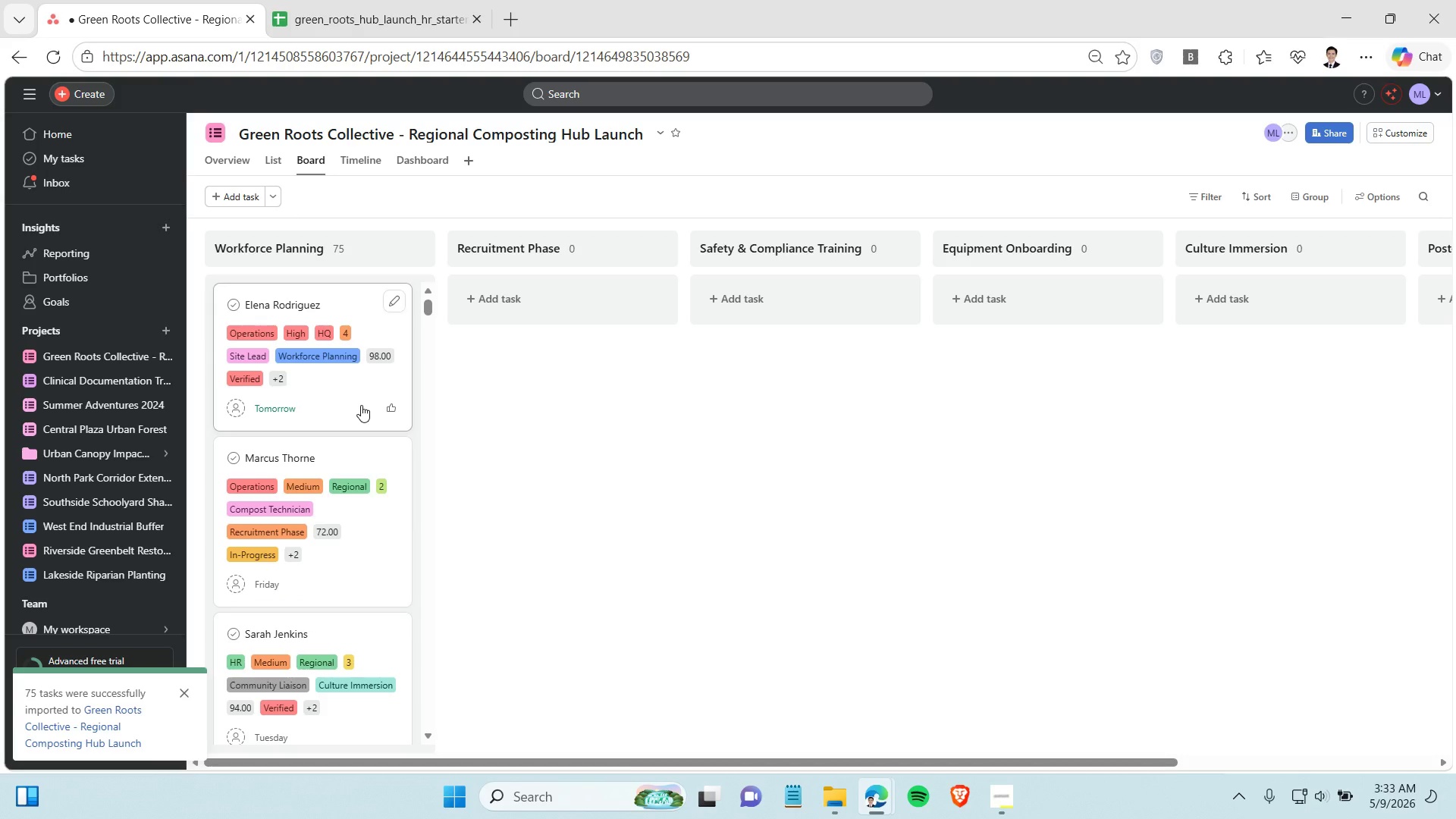 
left_click([486, 404])
 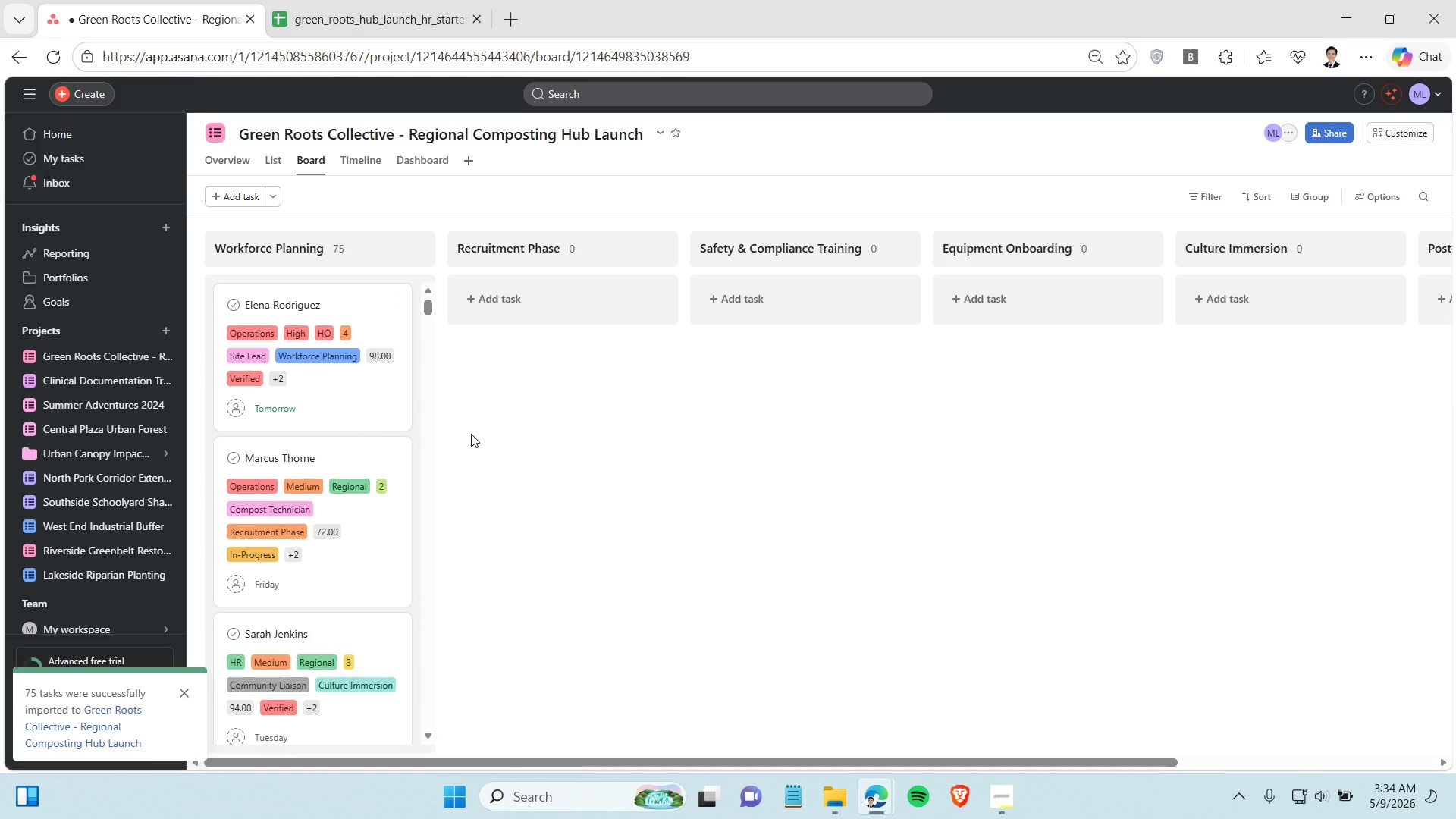 
wait(19.92)
 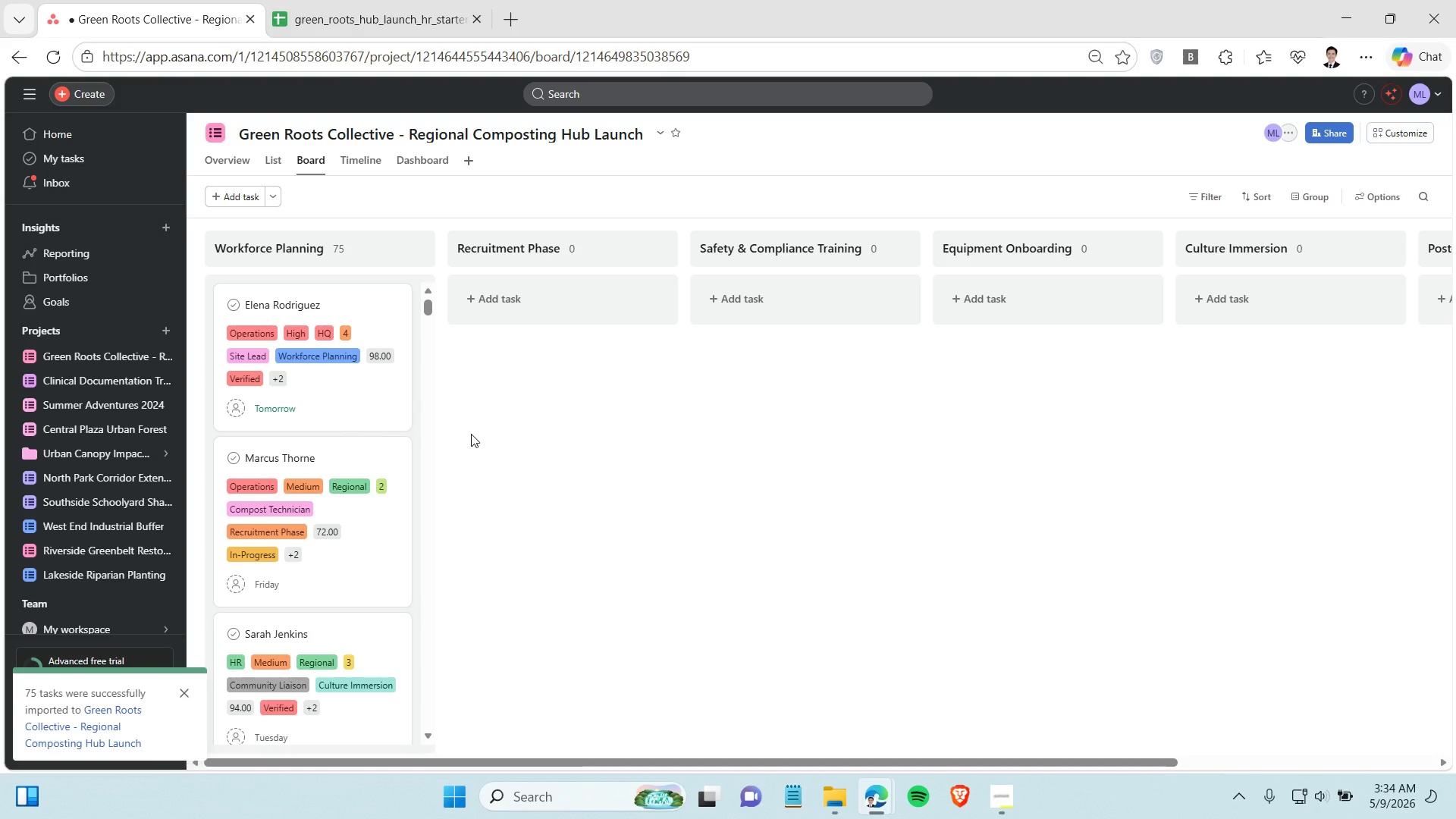 
left_click_drag(start_coordinate=[583, 758], to_coordinate=[508, 776])
 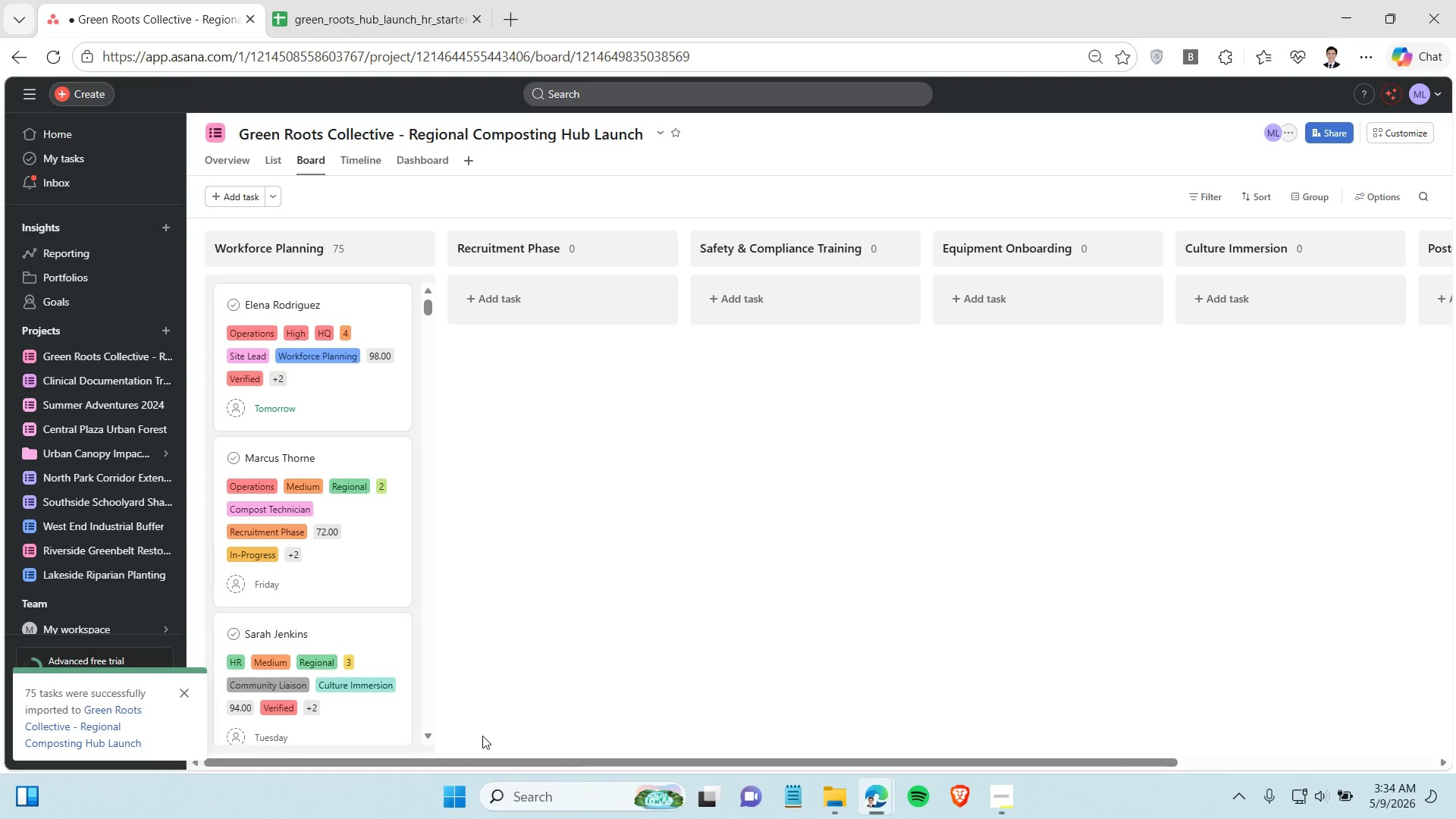 
wait(6.66)
 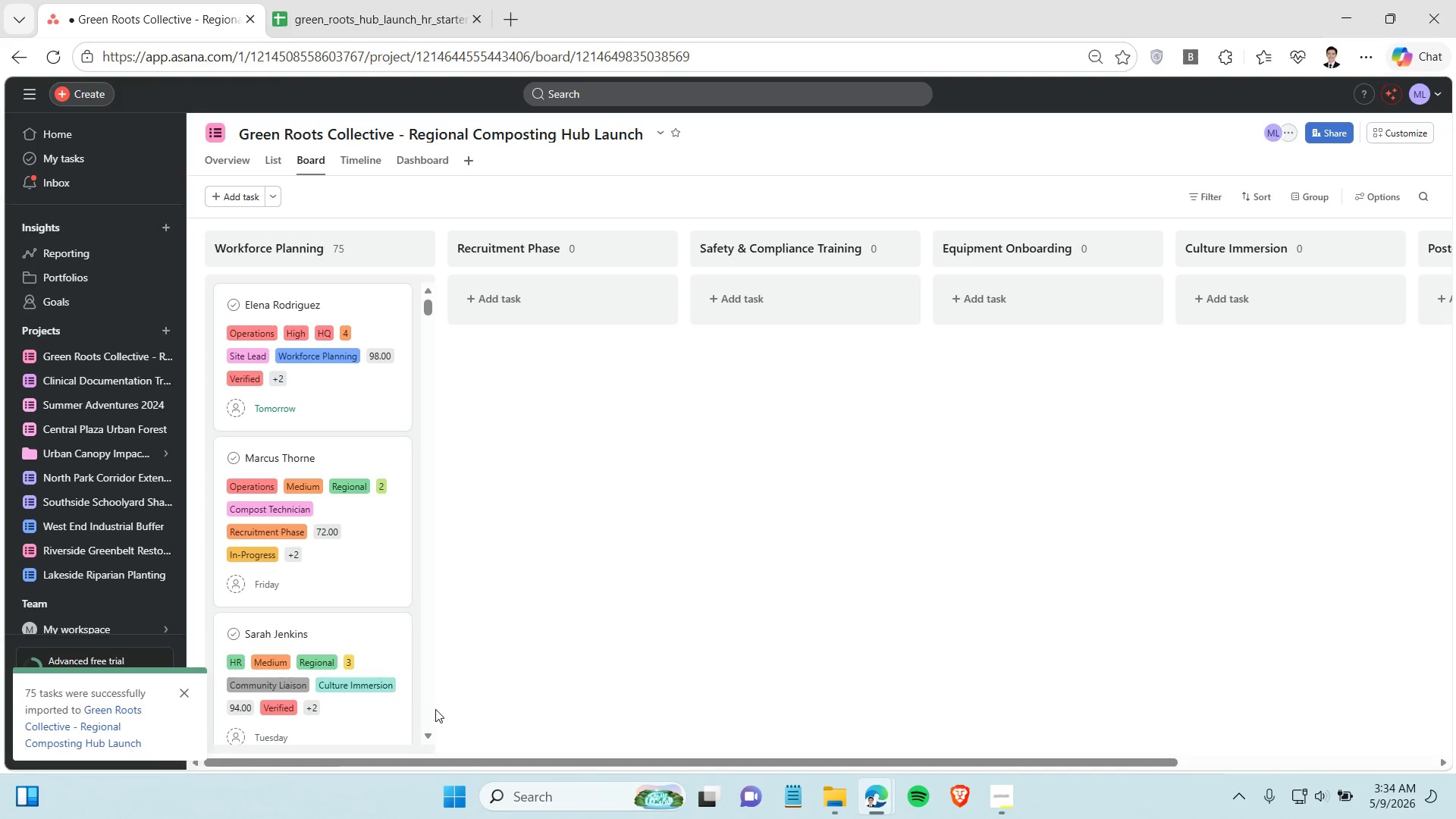 
left_click_drag(start_coordinate=[535, 764], to_coordinate=[392, 760])
 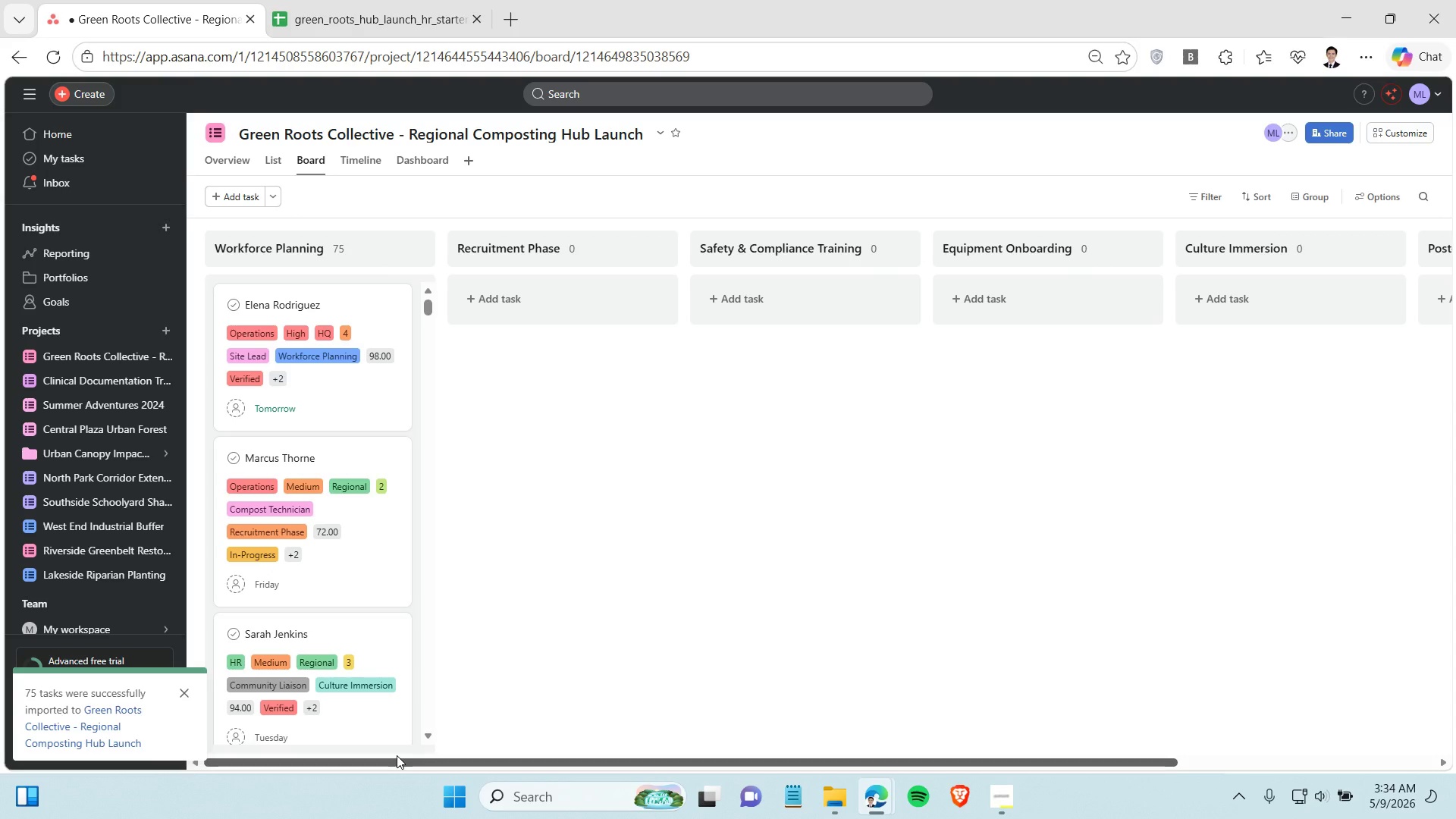 
wait(12.88)
 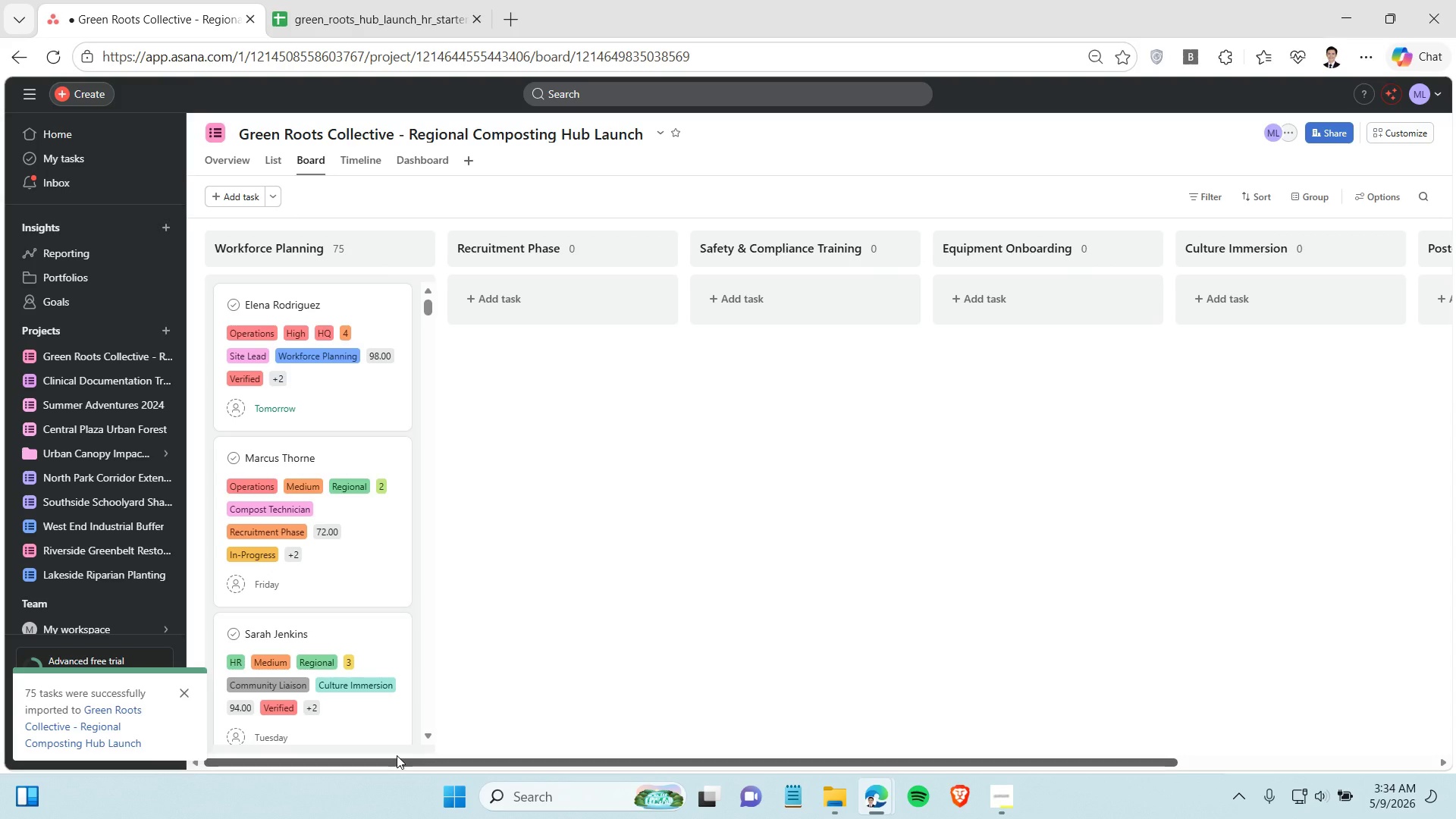 
scroll: coordinate [349, 546], scroll_direction: down, amount: 1.0
 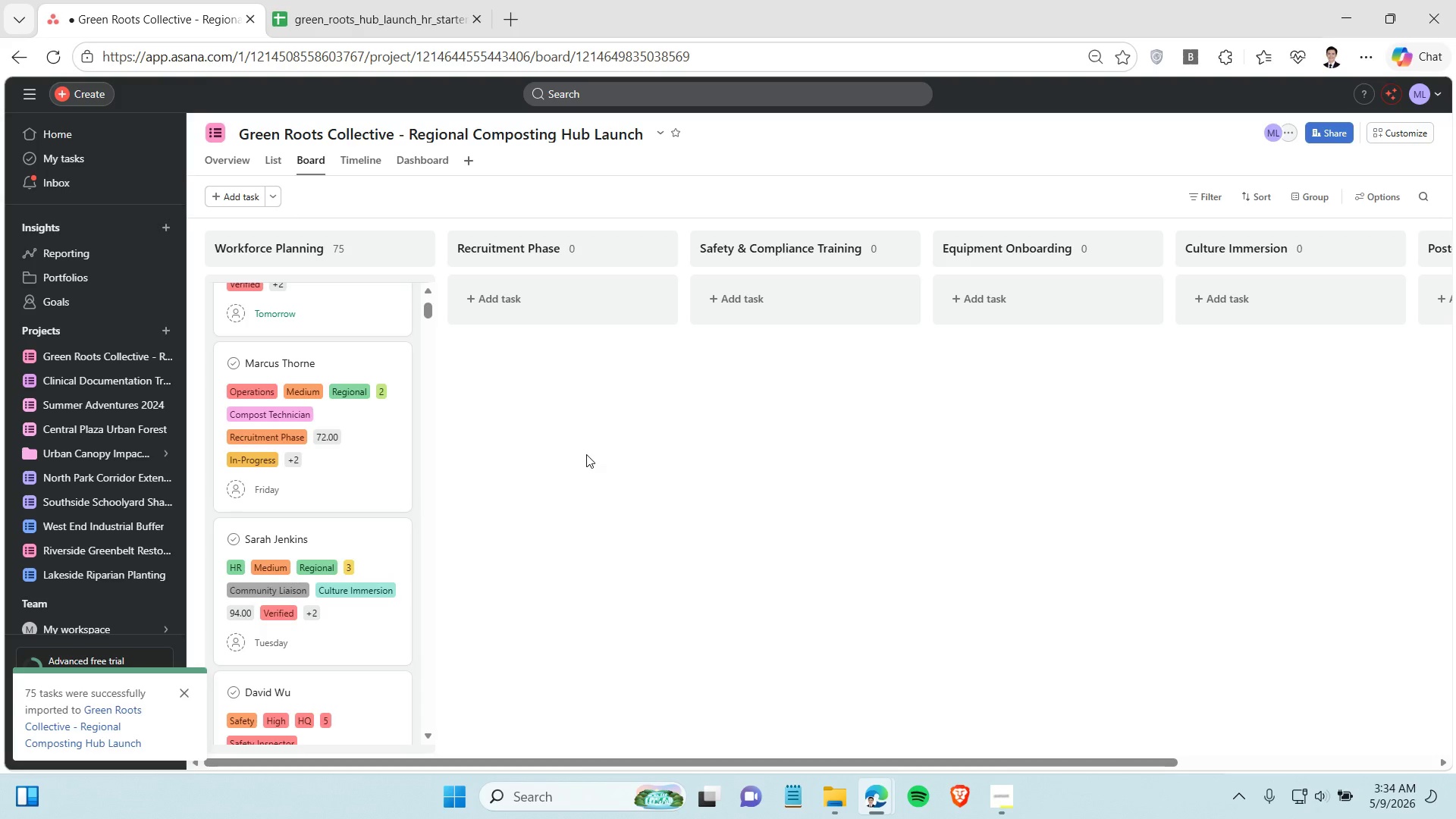 
hold_key(key=ControlLeft, duration=1.09)
scroll: coordinate [586, 454], scroll_direction: down, amount: 2.0
 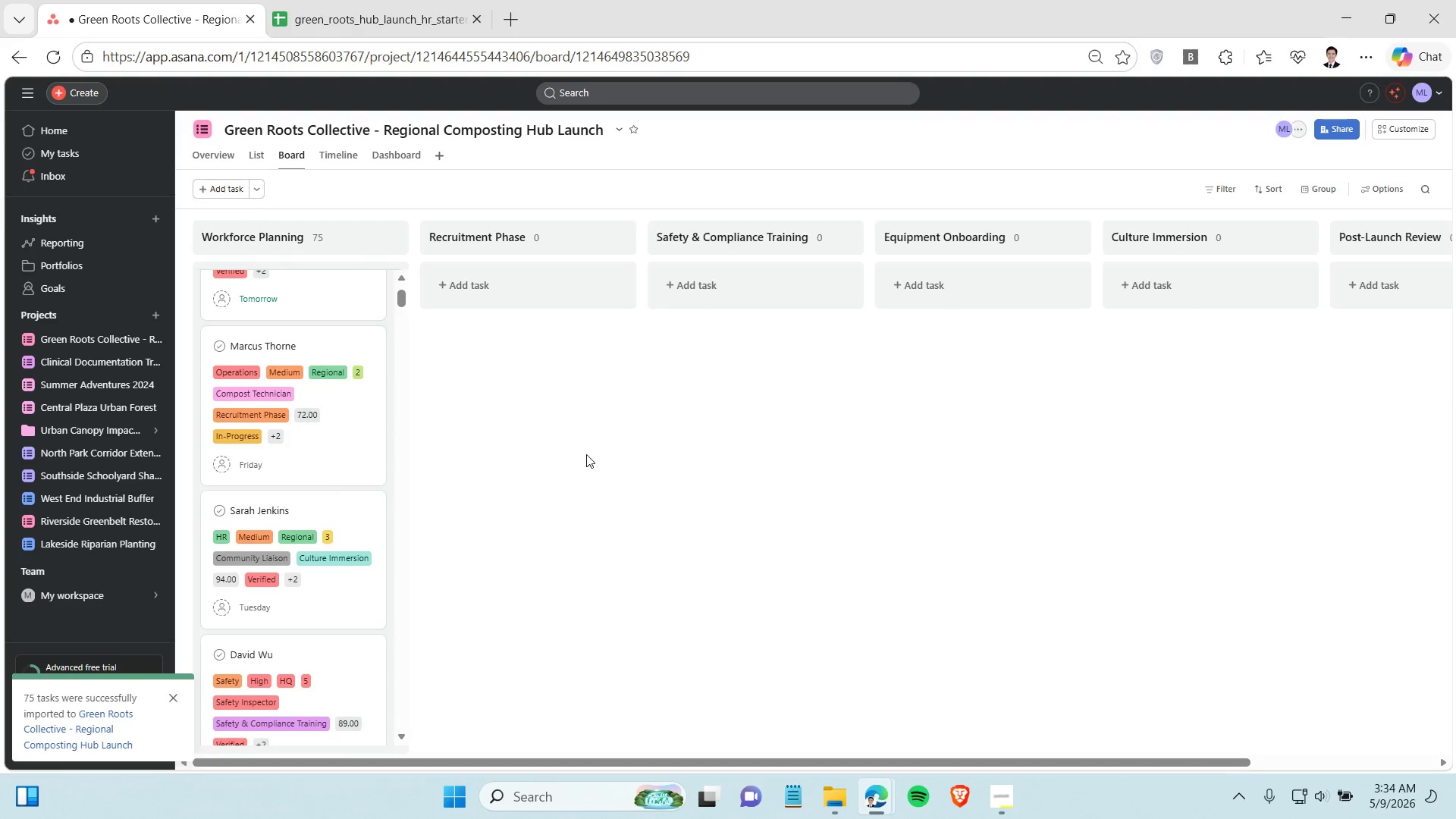 
scroll: coordinate [482, 496], scroll_direction: up, amount: 1.0
 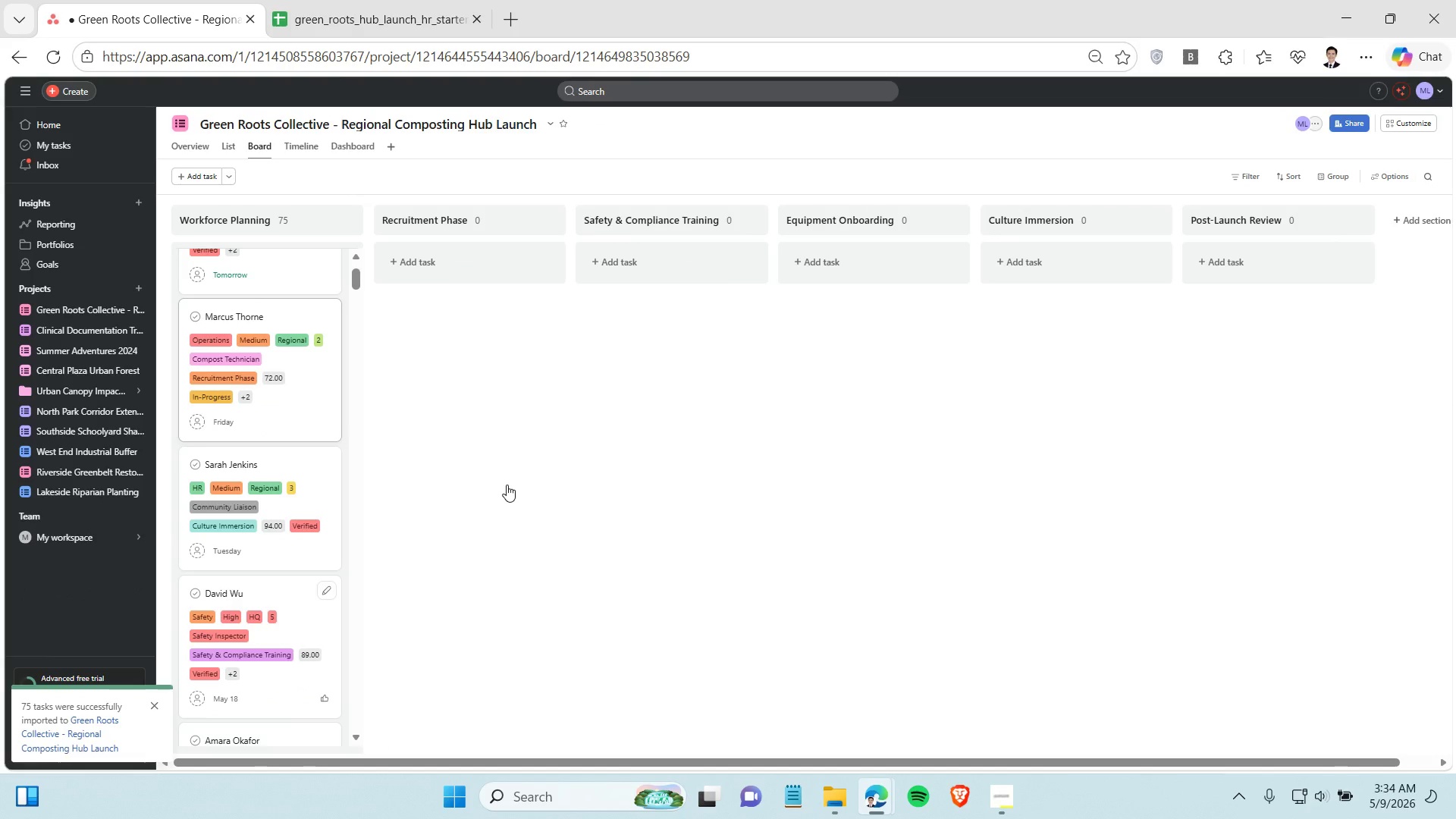 
wait(7.7)
 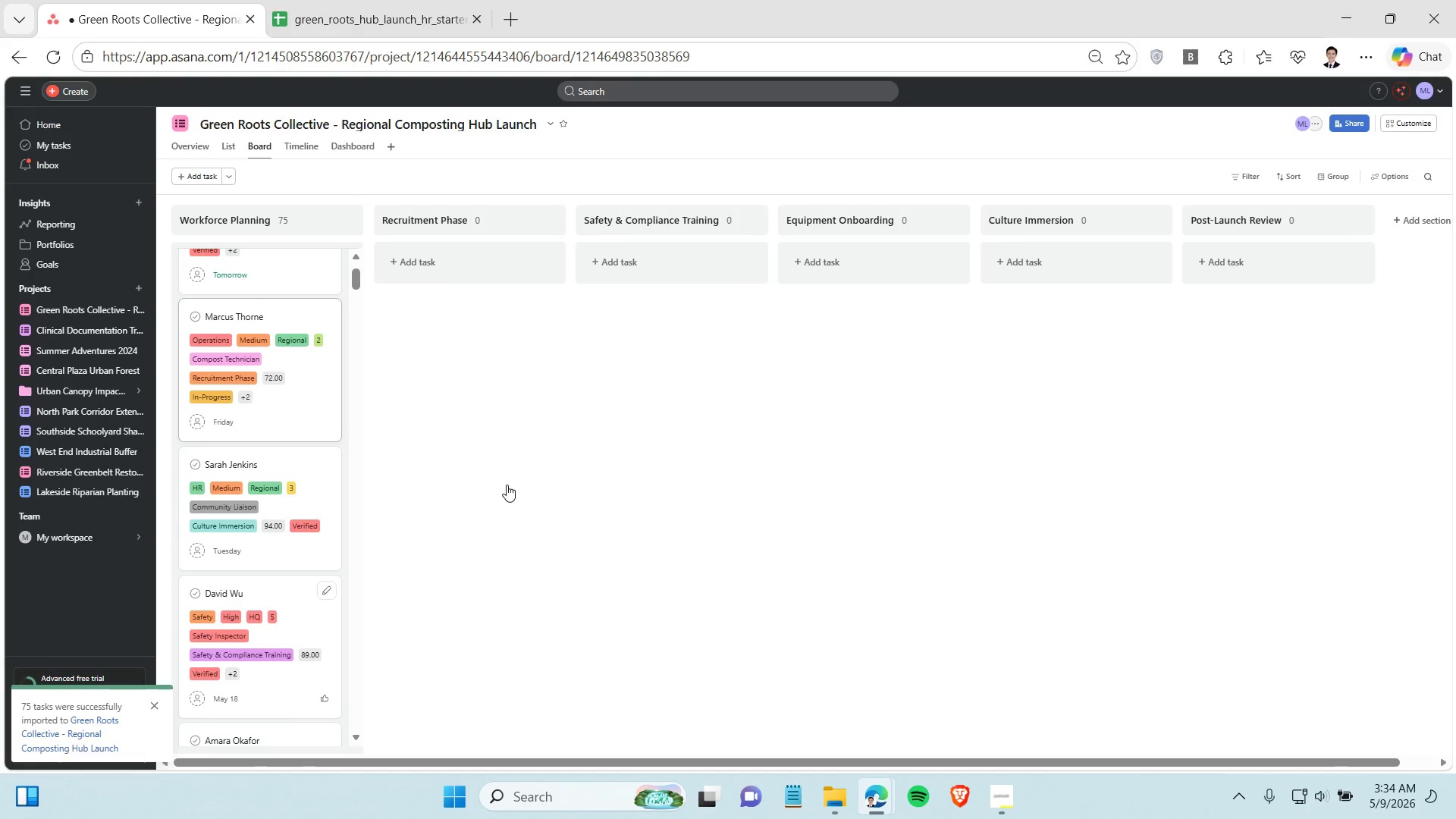 
hold_key(key=ControlLeft, duration=0.86)
scroll: coordinate [406, 406], scroll_direction: up, amount: 1.0
 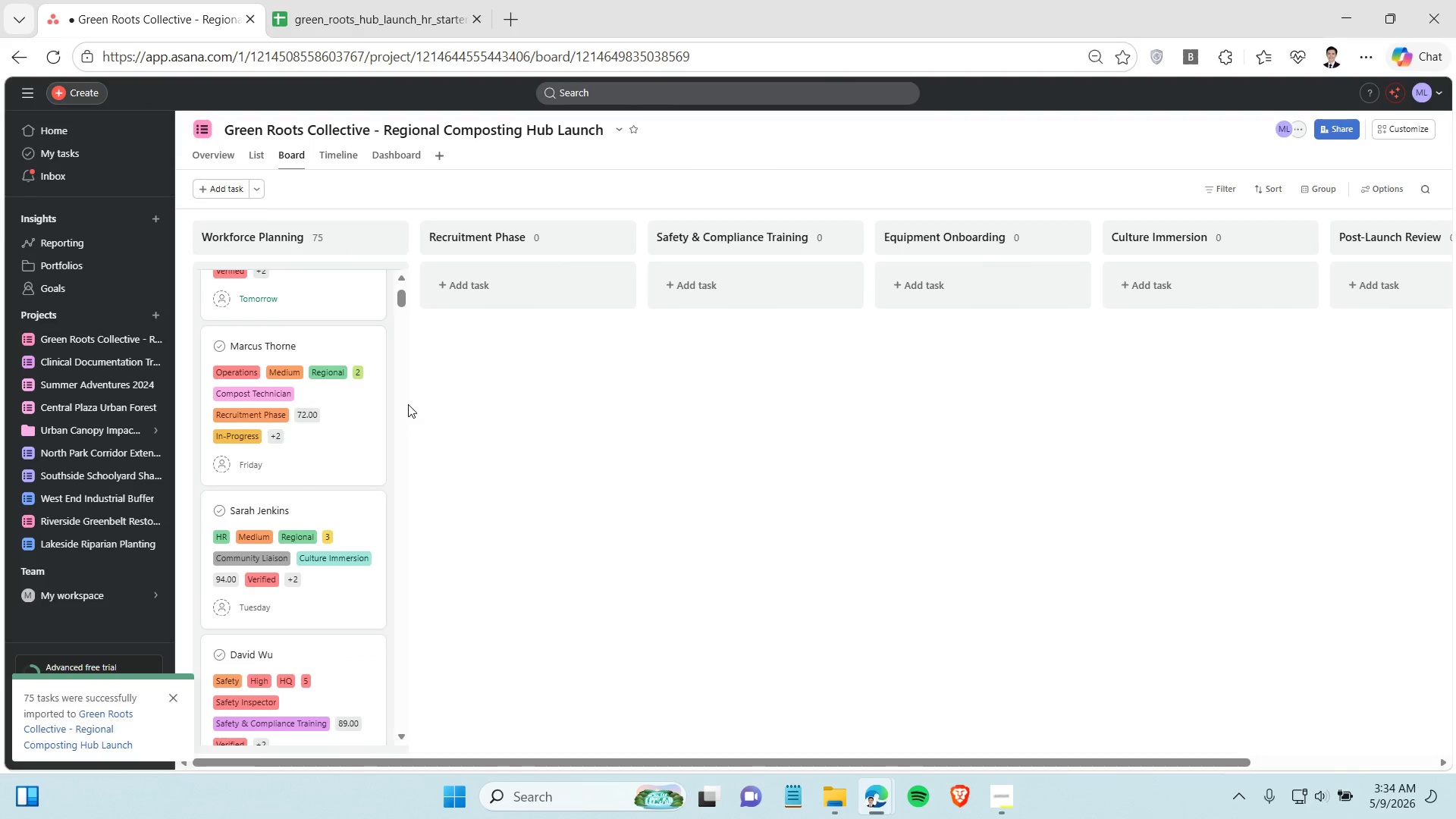 
wait(8.27)
 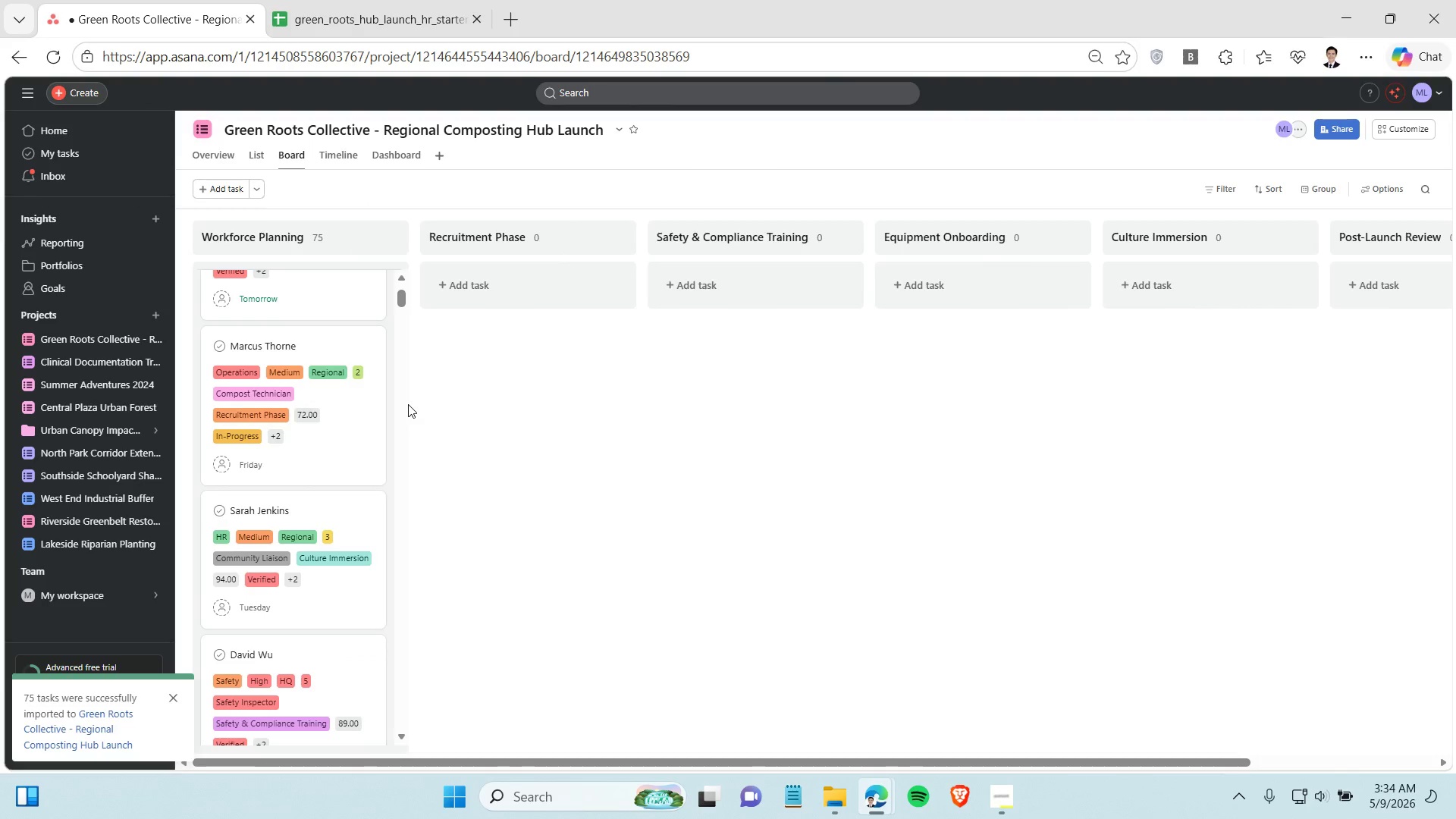 
hold_key(key=ControlLeft, duration=1.52)
left_click([329, 461])
 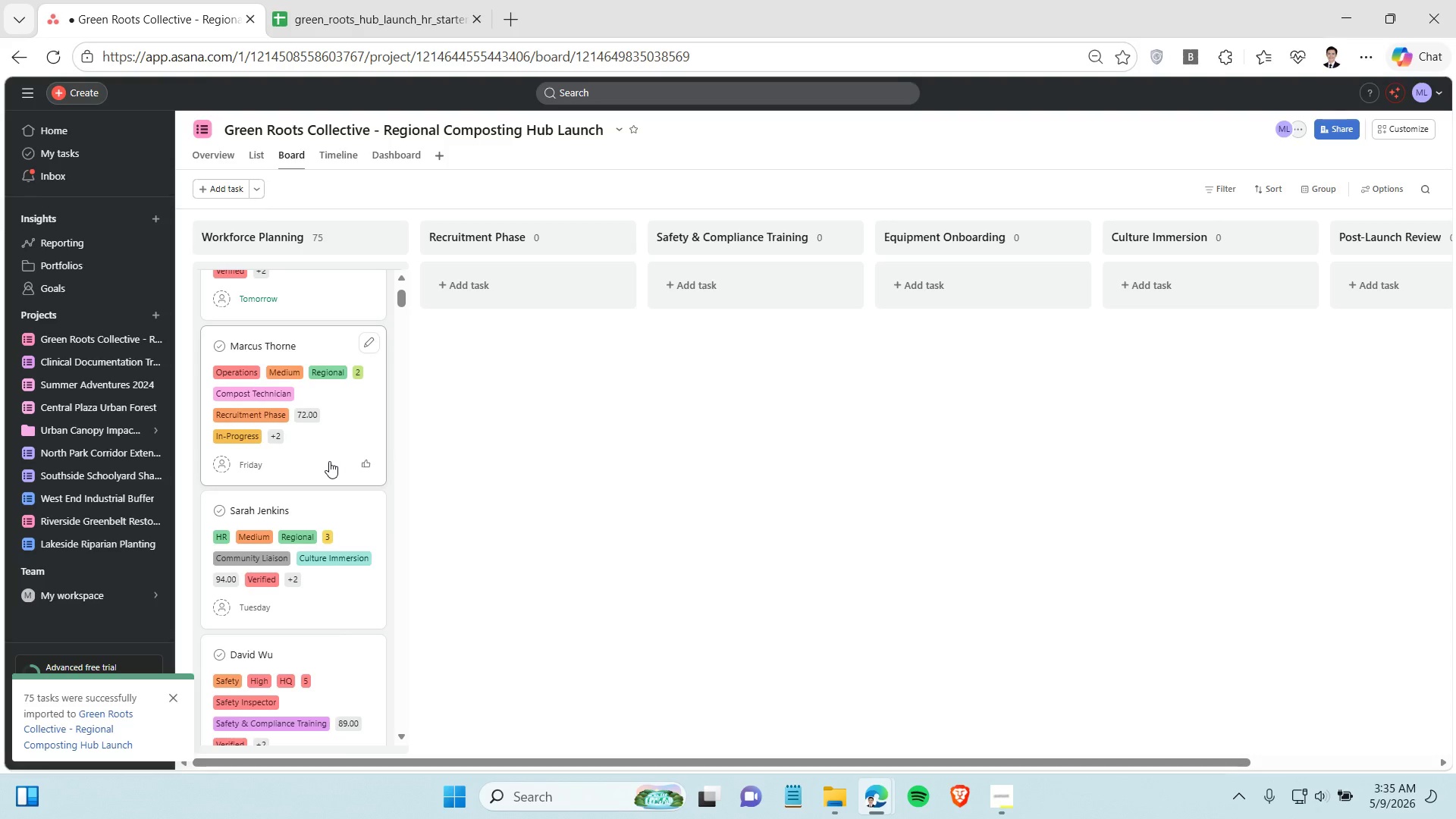 
hold_key(key=ControlLeft, duration=1.51)
 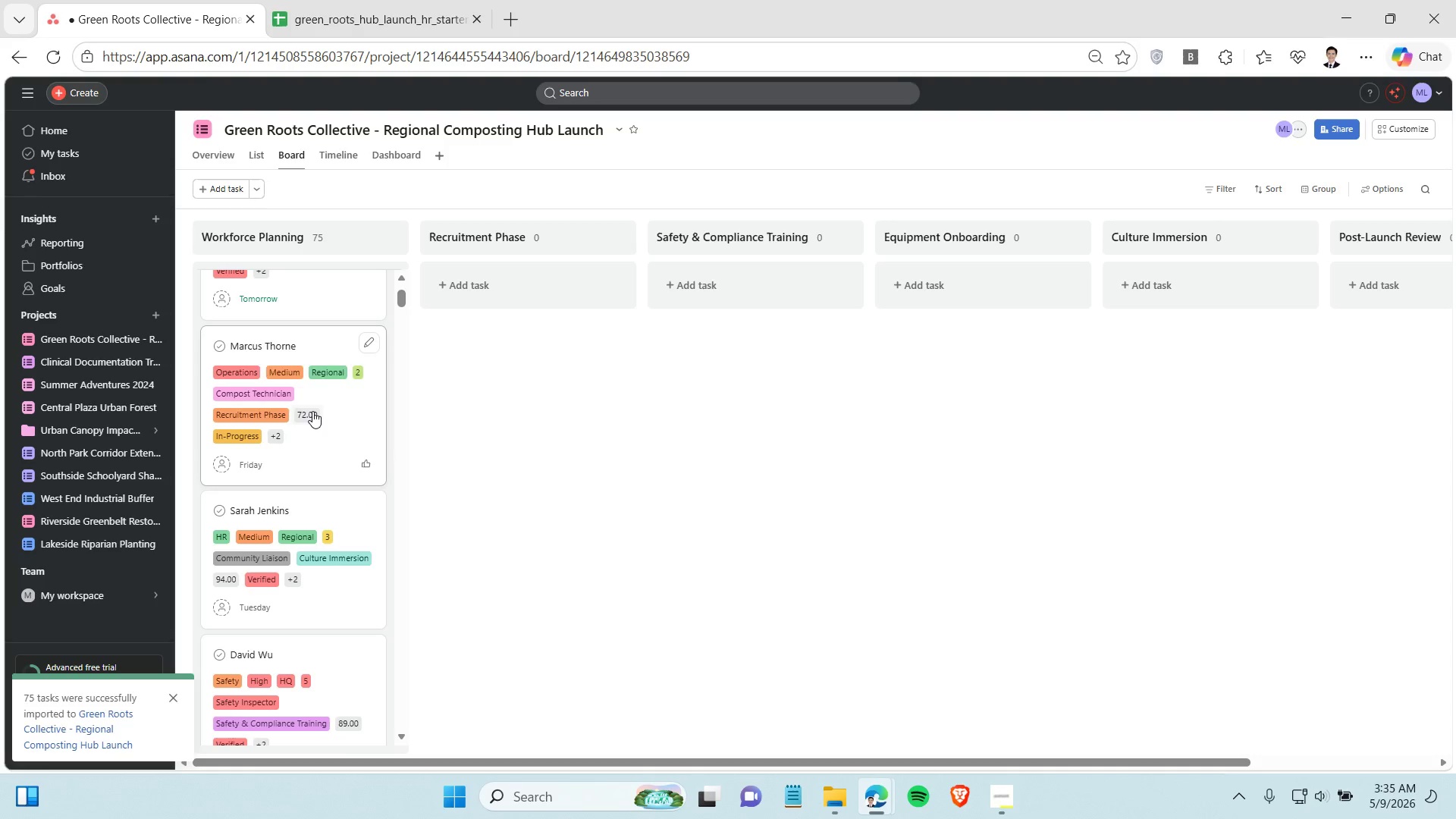 
hold_key(key=ControlLeft, duration=1.52)
left_click([312, 411])
 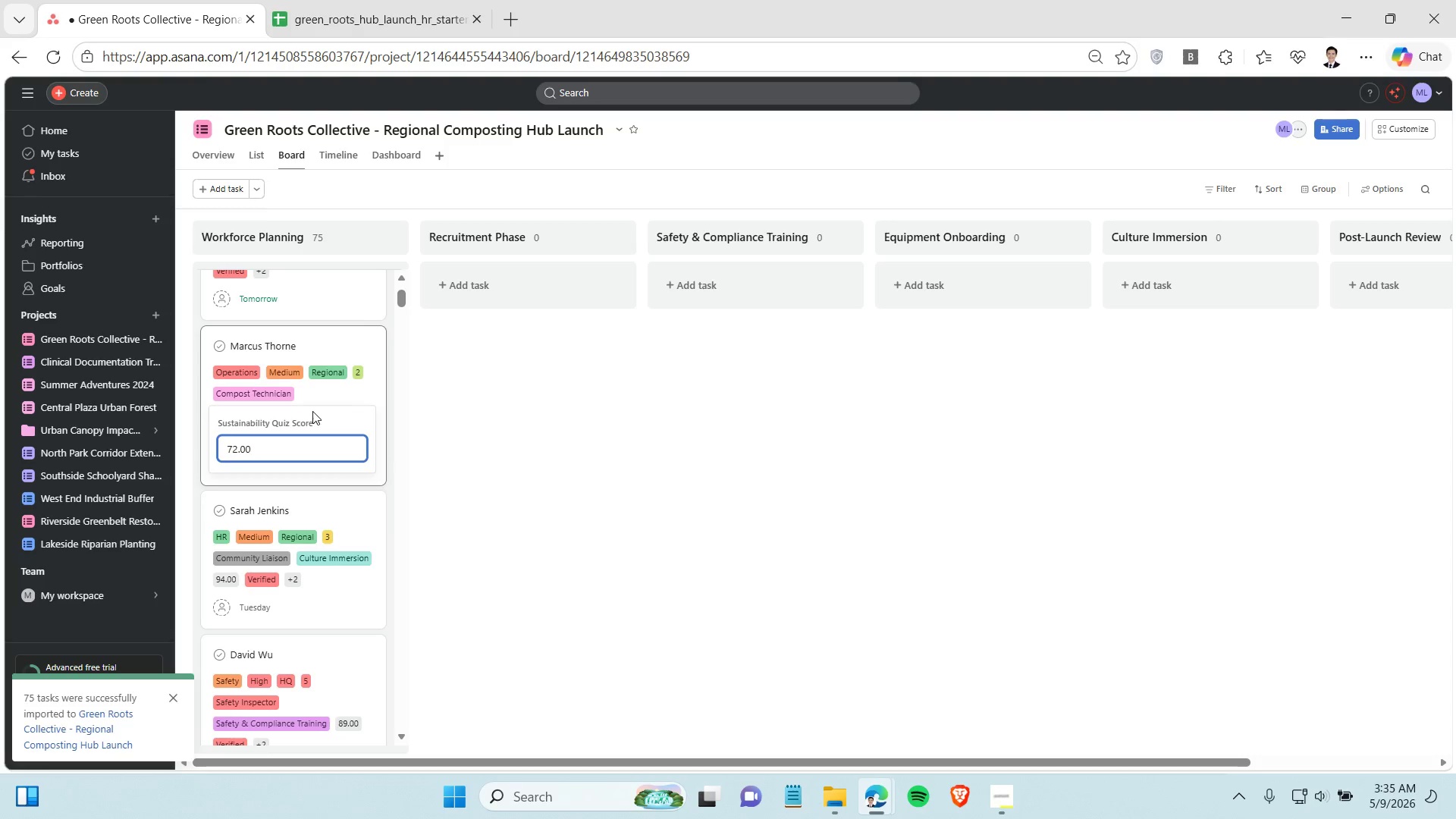 
hold_key(key=ControlLeft, duration=1.5)
left_click([325, 395])
 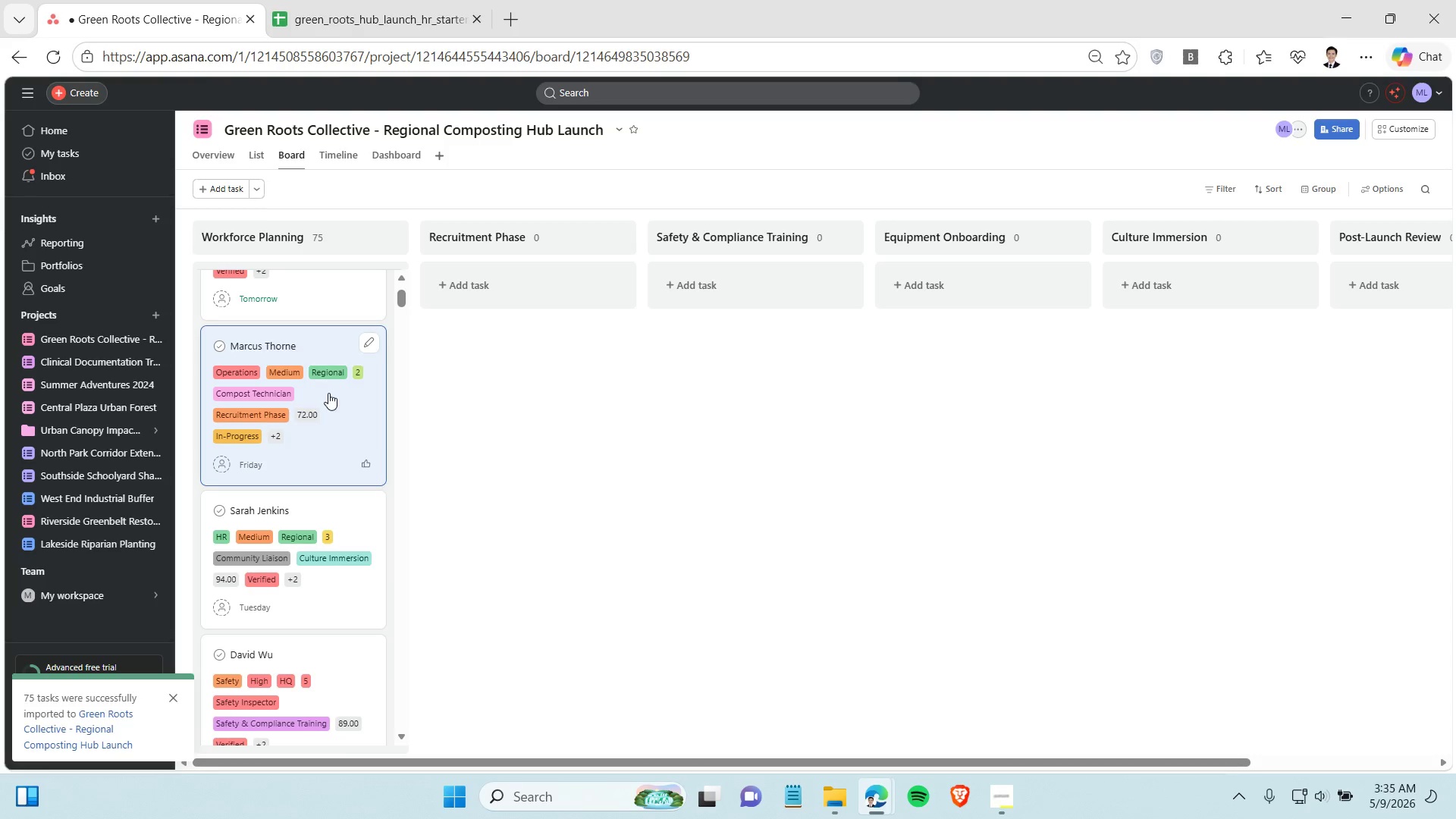 
hold_key(key=ControlLeft, duration=0.56)
 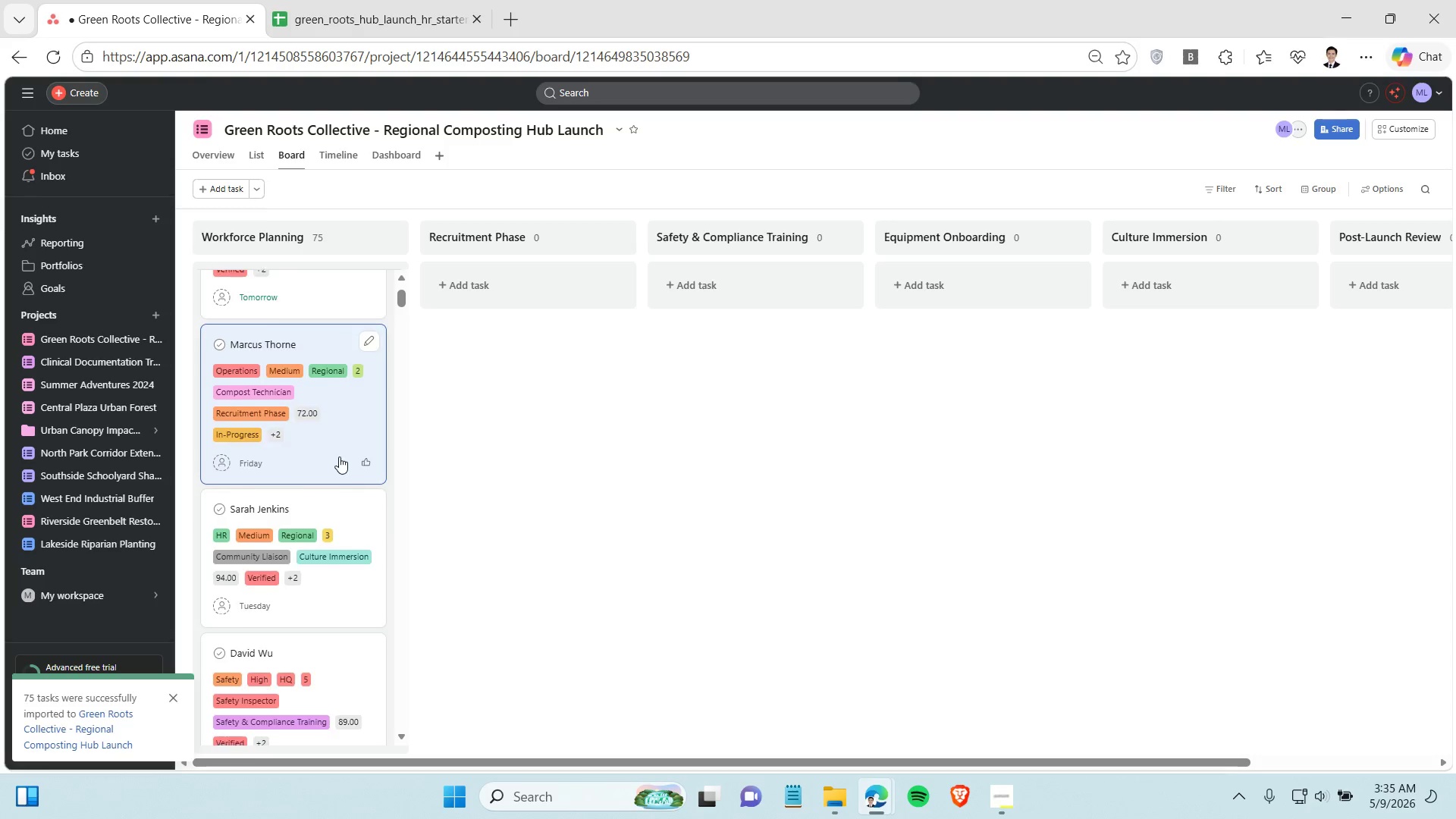 
scroll: coordinate [339, 457], scroll_direction: down, amount: 6.0
 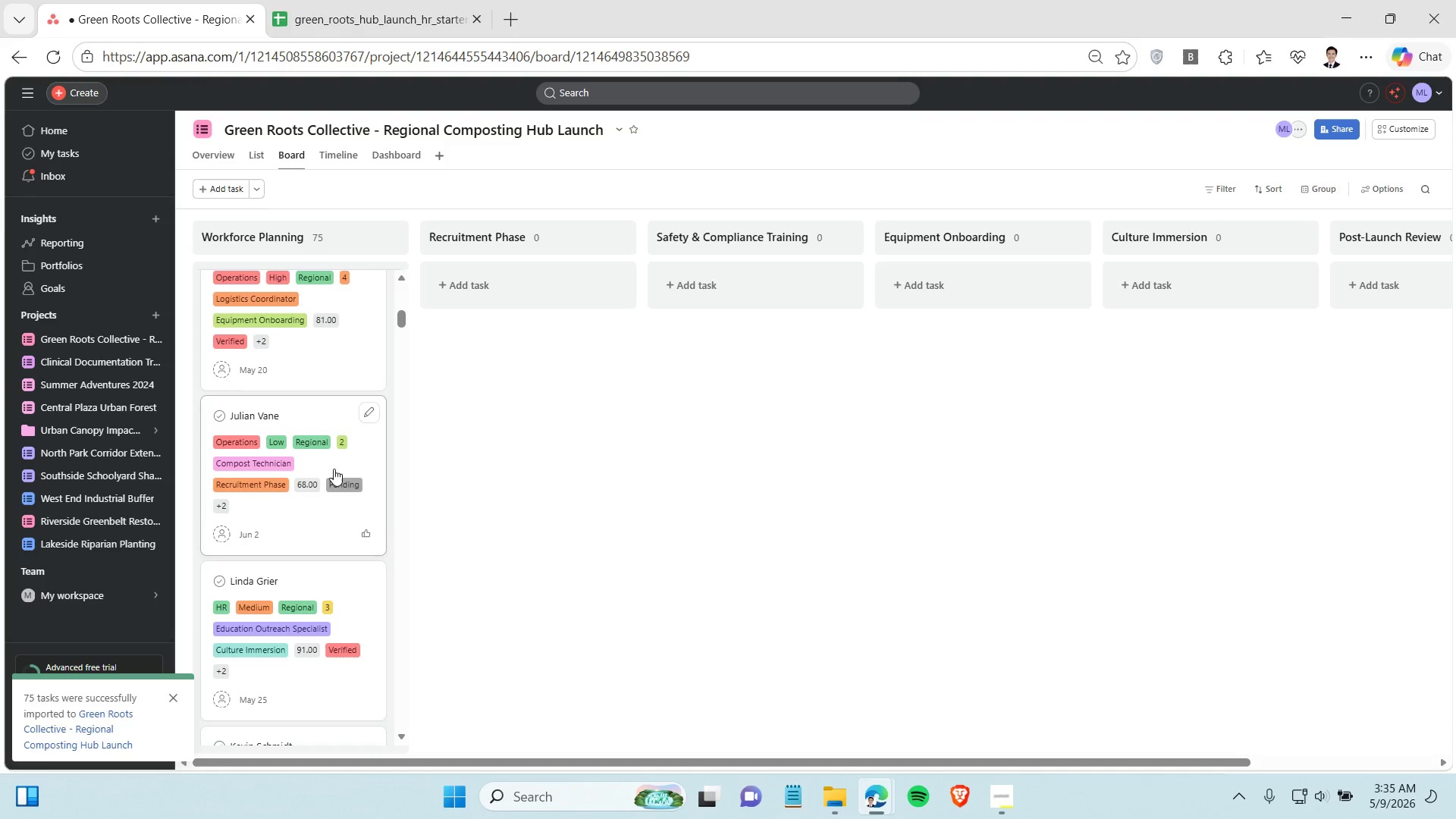 
hold_key(key=ControlLeft, duration=0.94)
left_click([318, 503])
 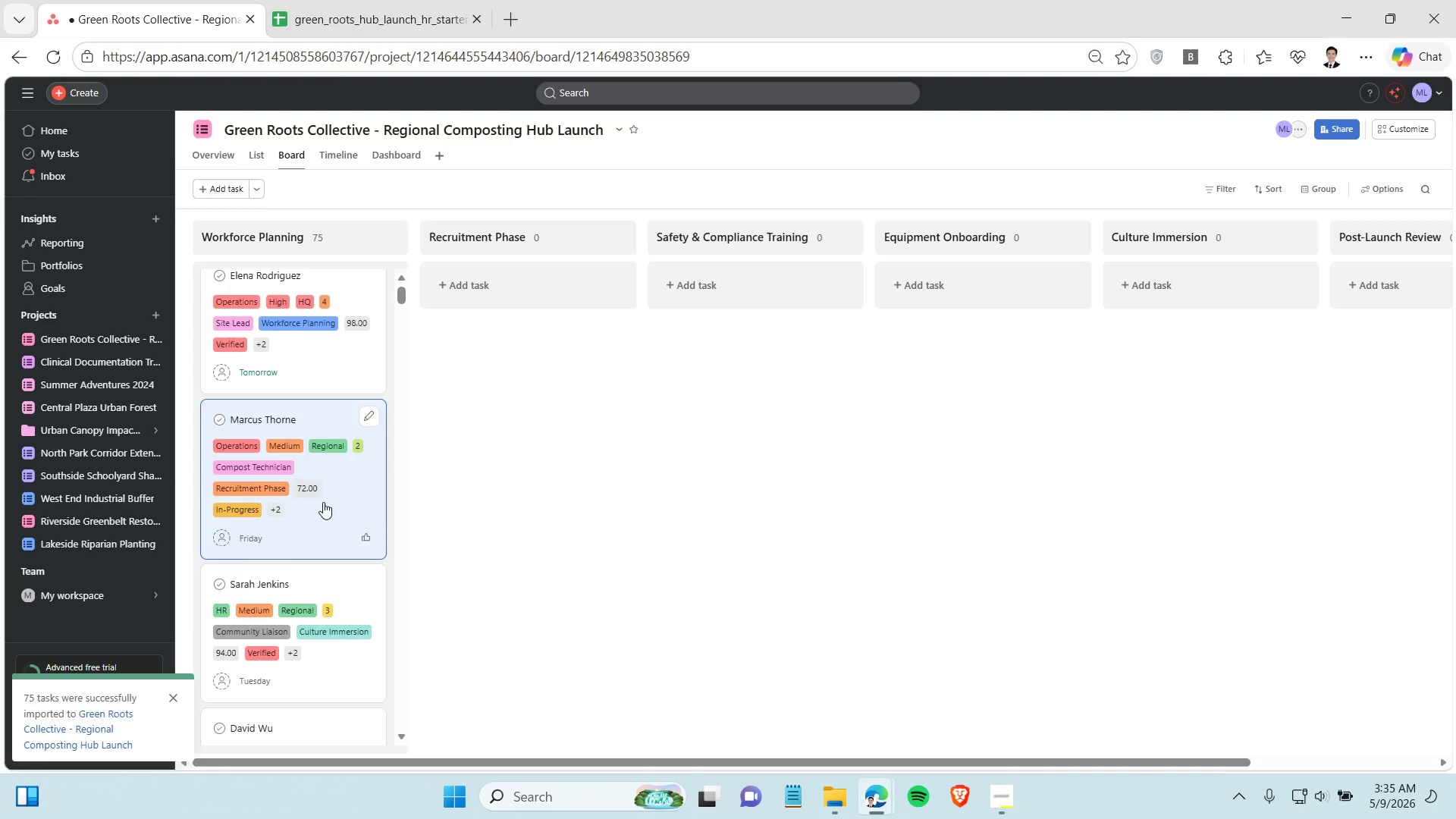 
scroll: coordinate [324, 494], scroll_direction: down, amount: 14.0
 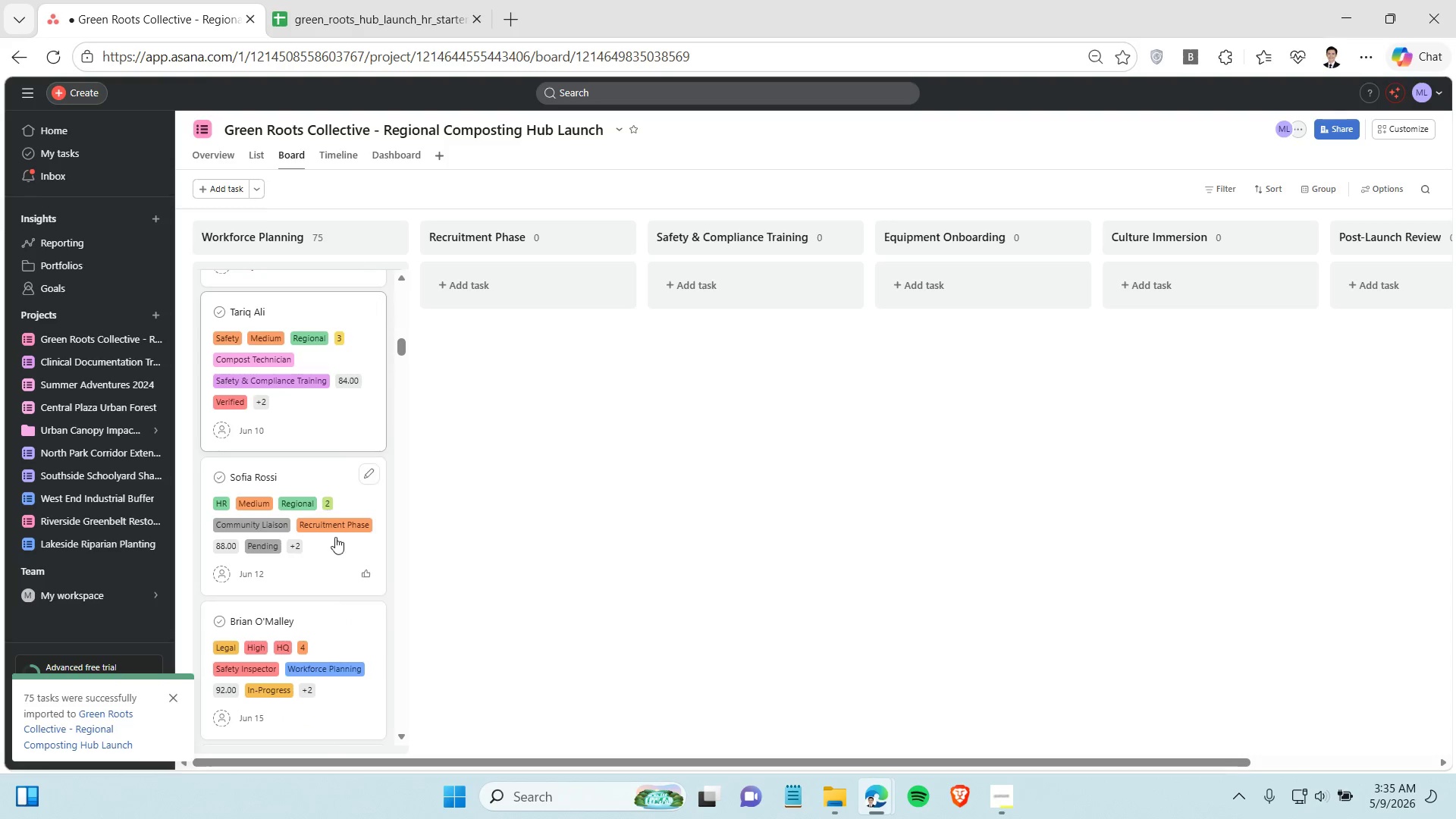 
hold_key(key=ControlLeft, duration=0.62)
 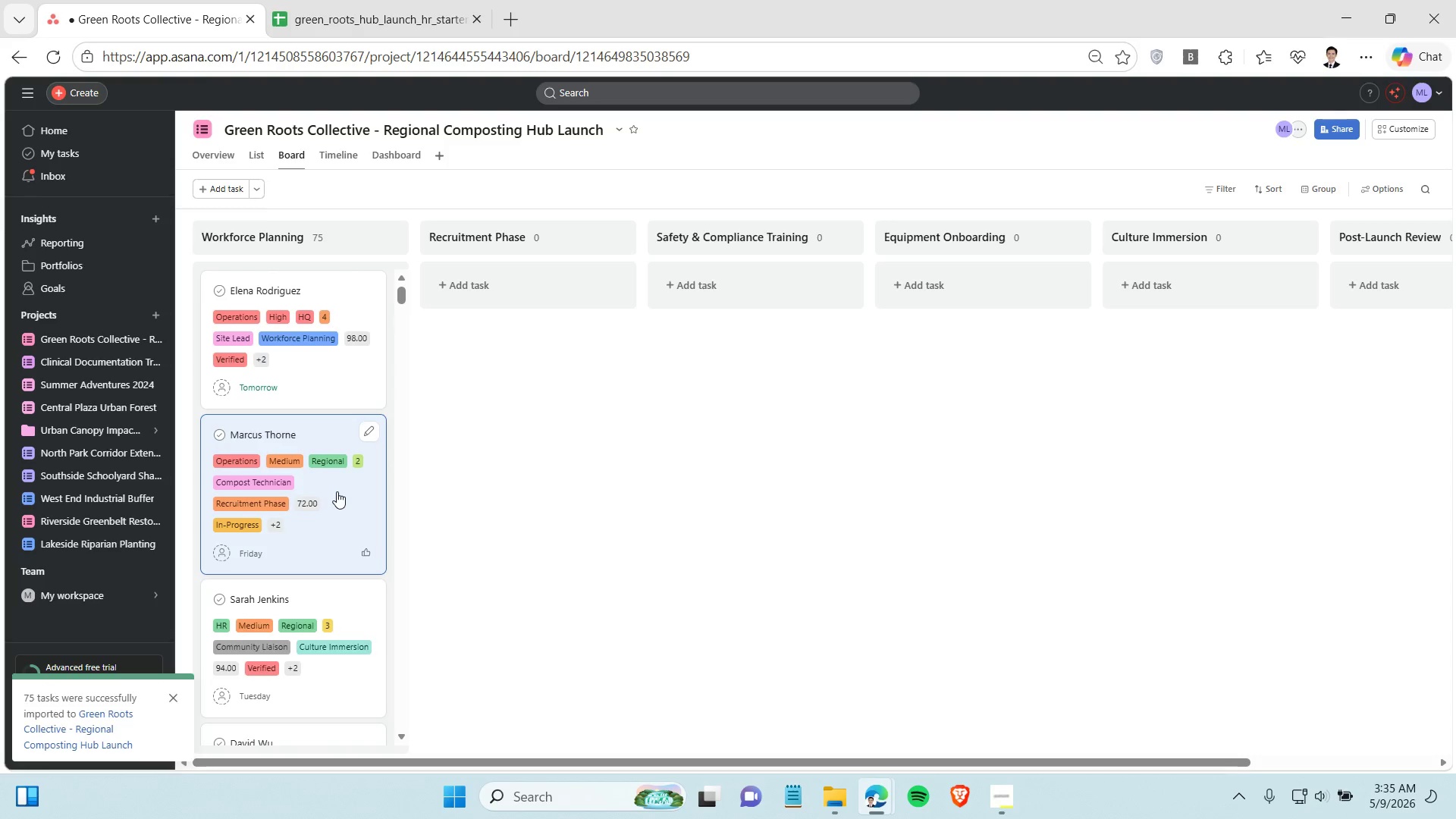 
left_click_drag(start_coordinate=[337, 491], to_coordinate=[544, 293])
 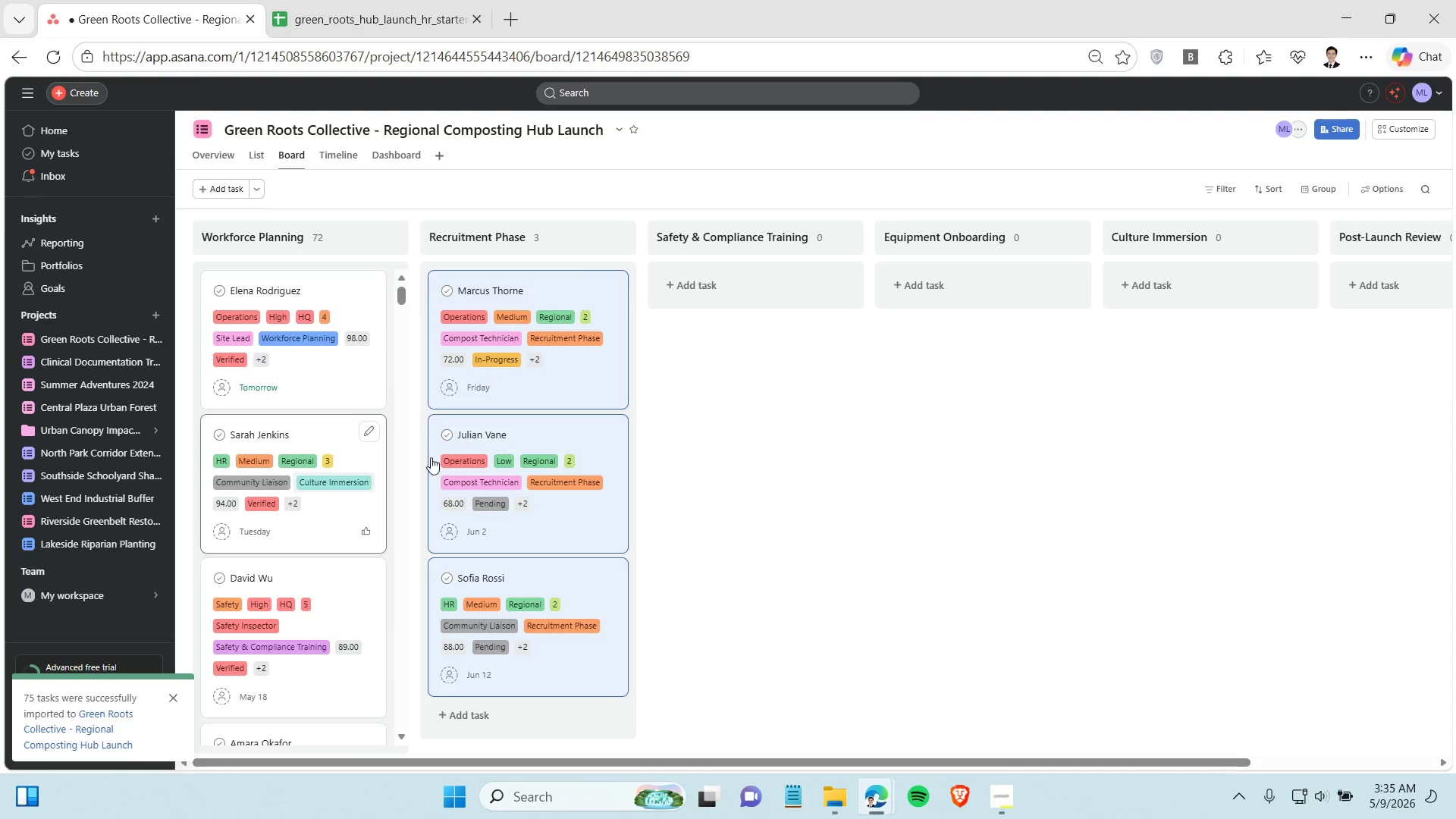 
scroll: coordinate [327, 528], scroll_direction: down, amount: 3.0
 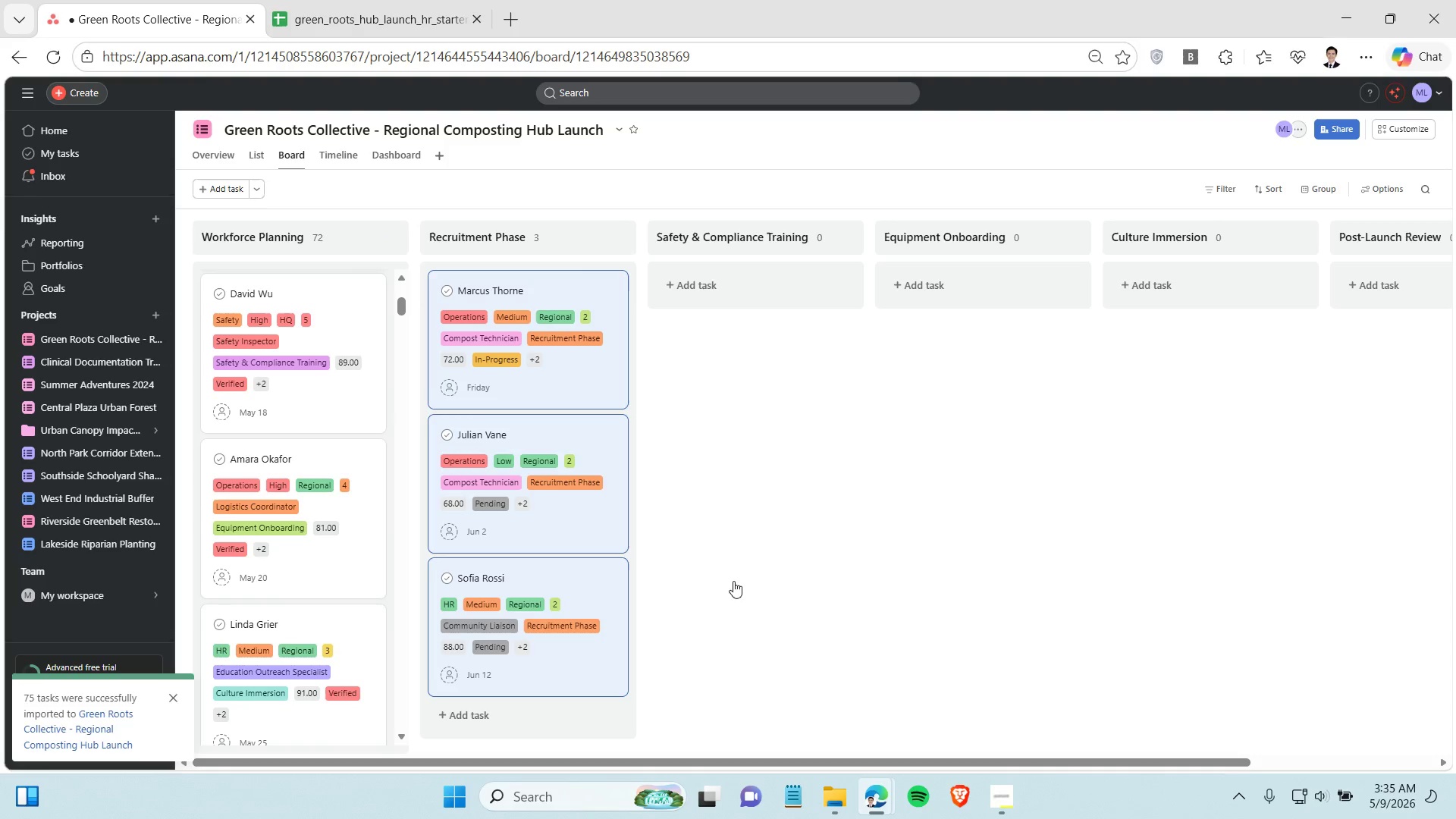 
left_click([733, 581])
 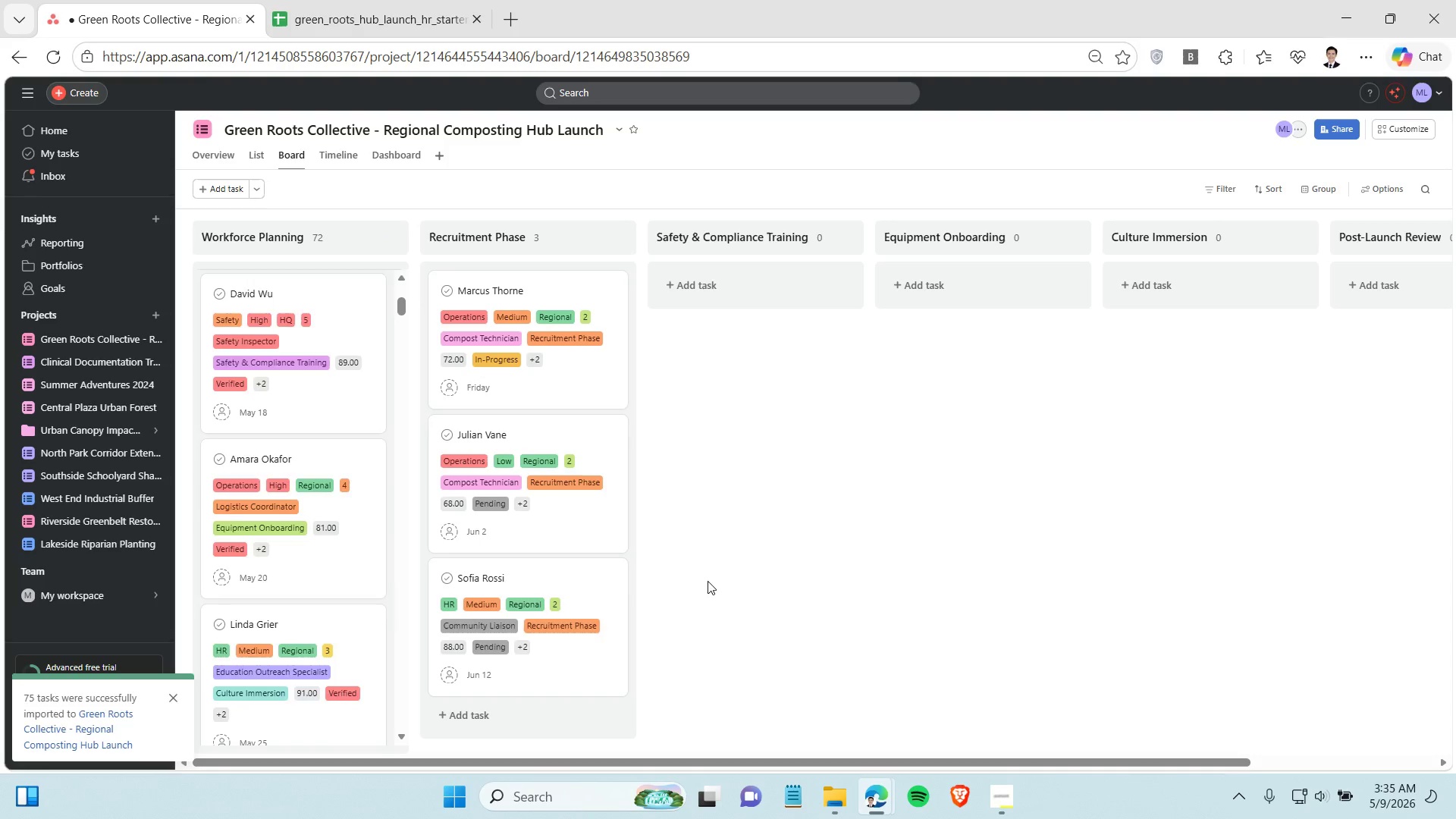 
scroll: coordinate [268, 570], scroll_direction: down, amount: 9.0
 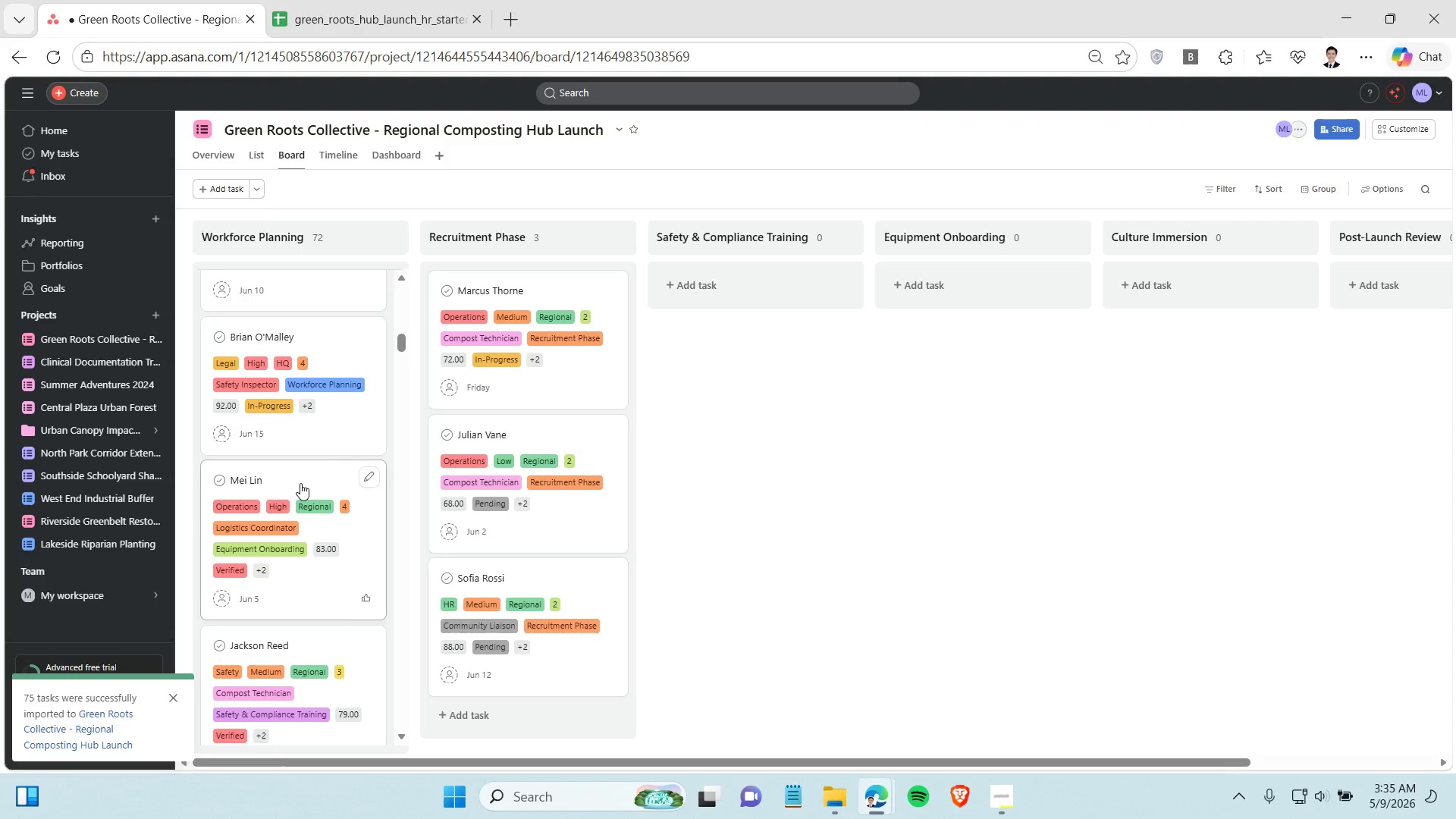 
hold_key(key=ControlLeft, duration=1.5)
 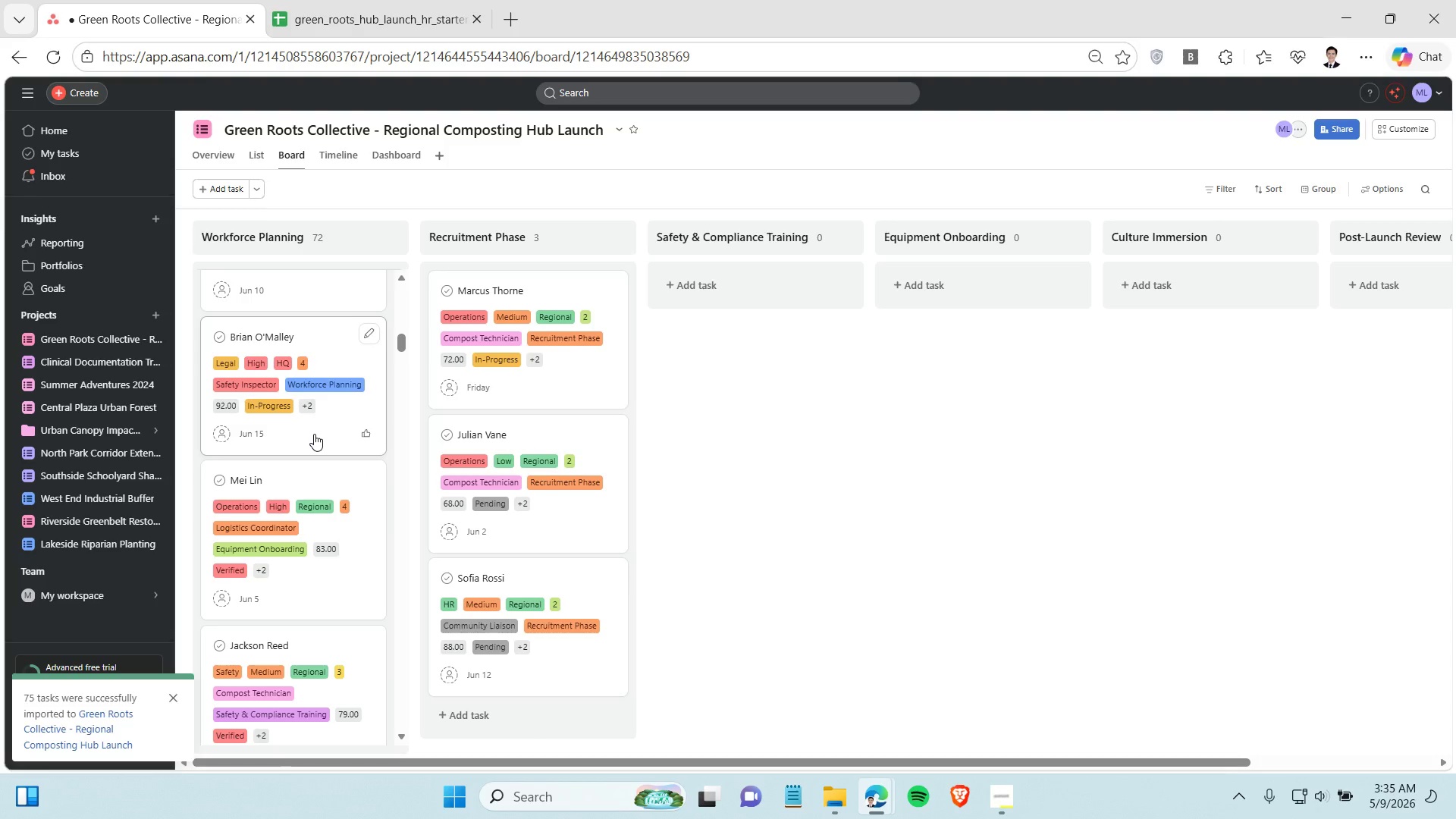 
hold_key(key=ControlLeft, duration=0.84)
 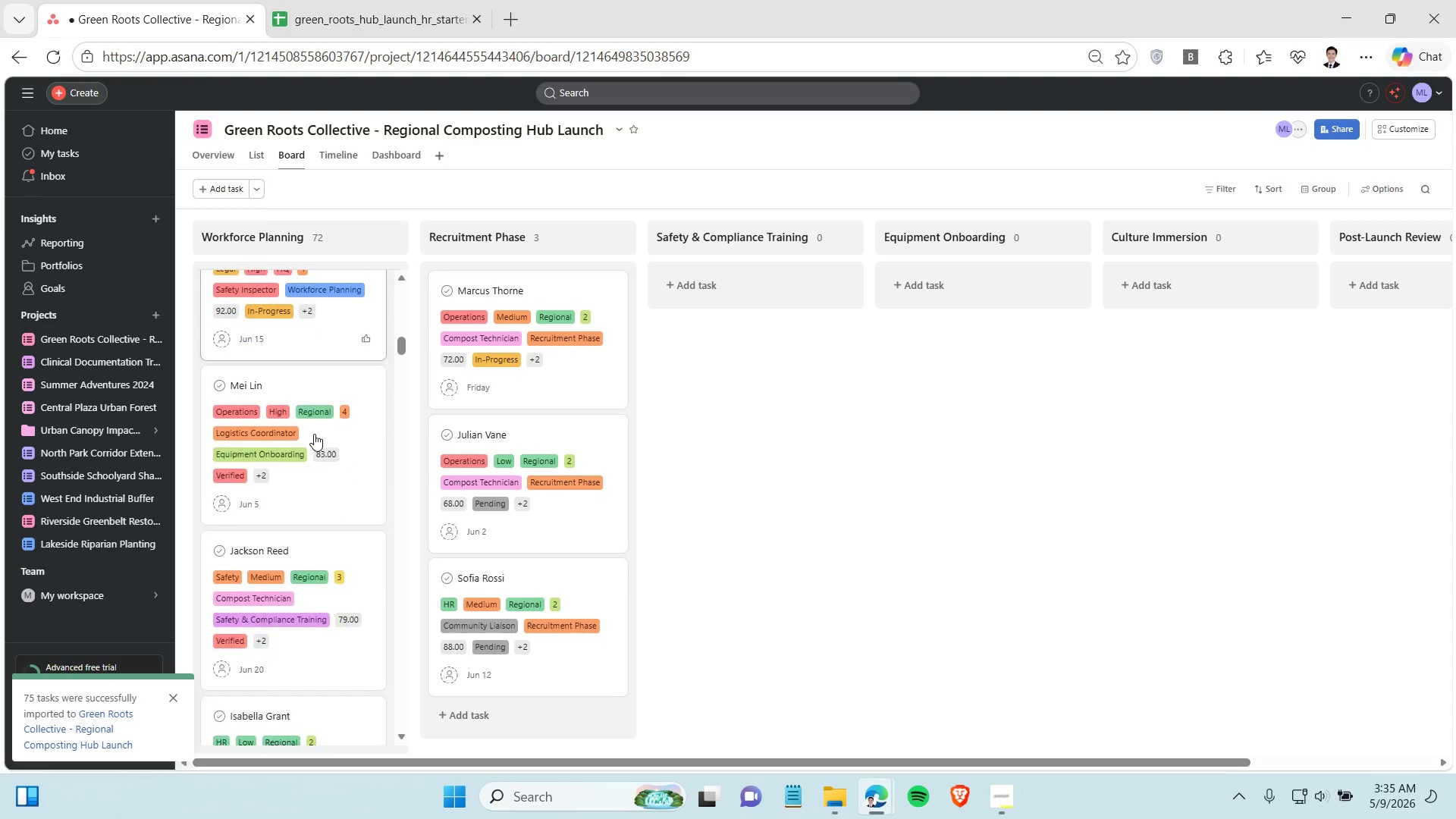 
hold_key(key=ControlLeft, duration=0.8)
left_click([314, 434])
 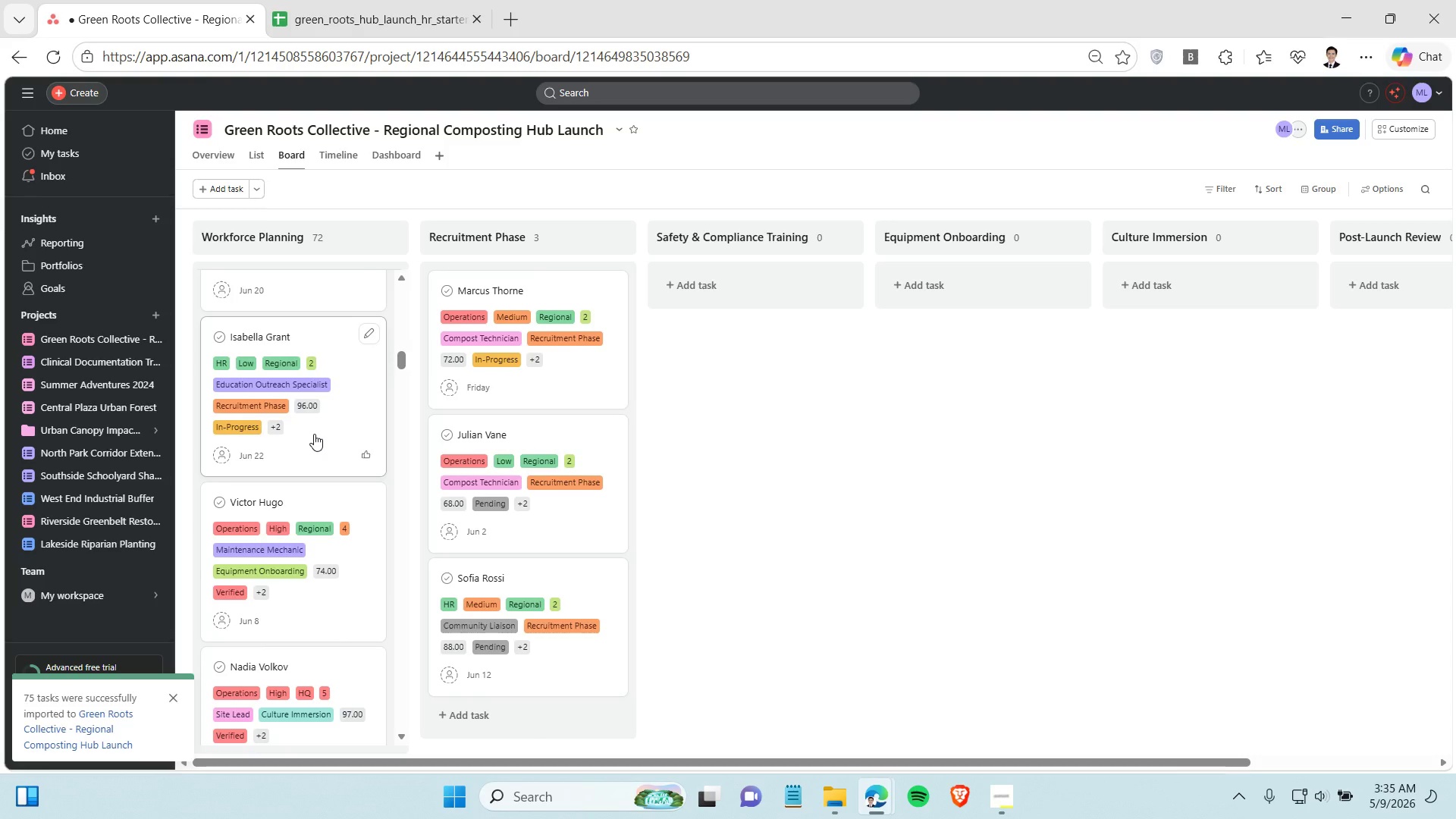 
scroll: coordinate [314, 434], scroll_direction: down, amount: 5.0
 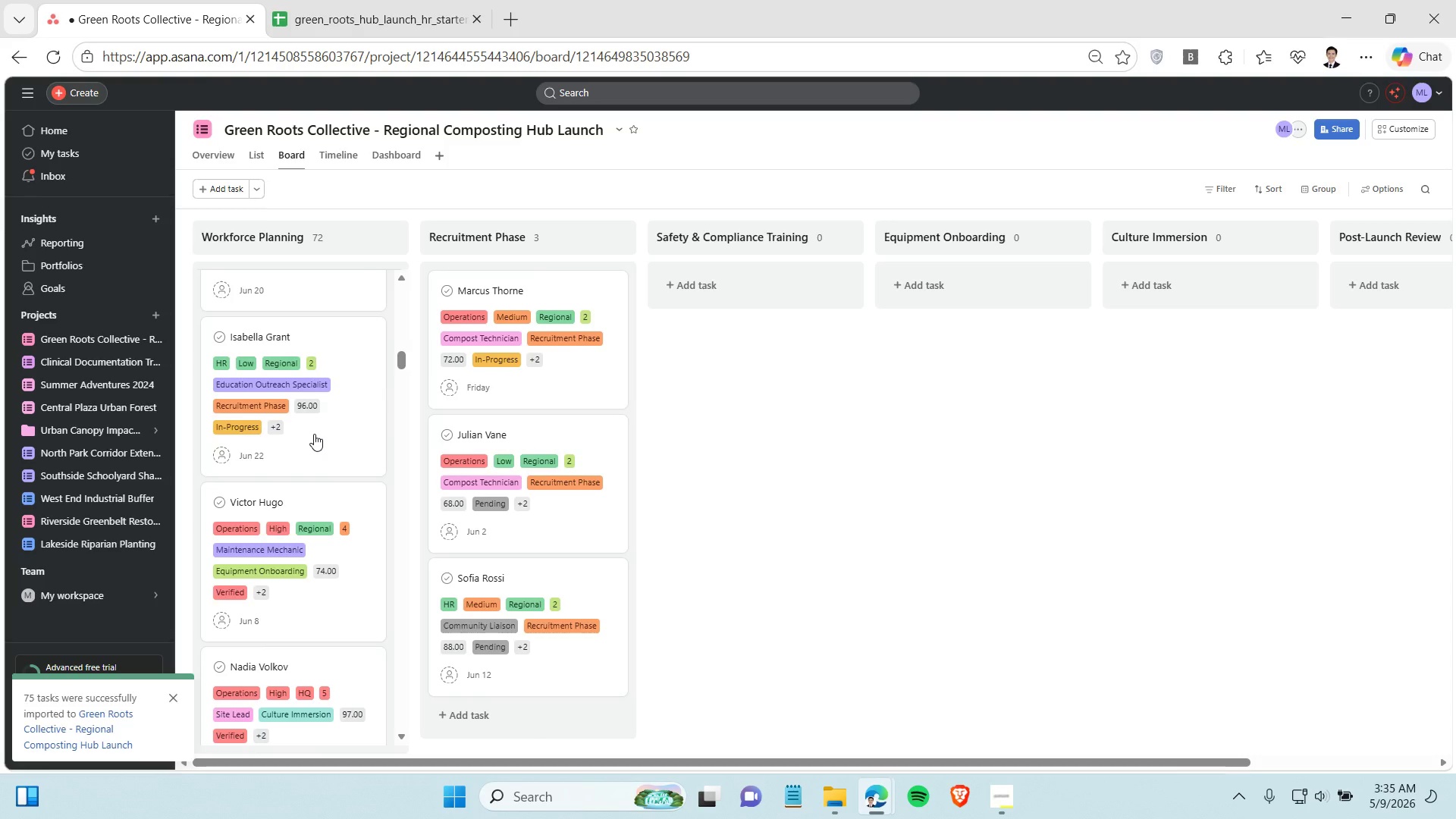 
hold_key(key=ControlLeft, duration=1.5)
 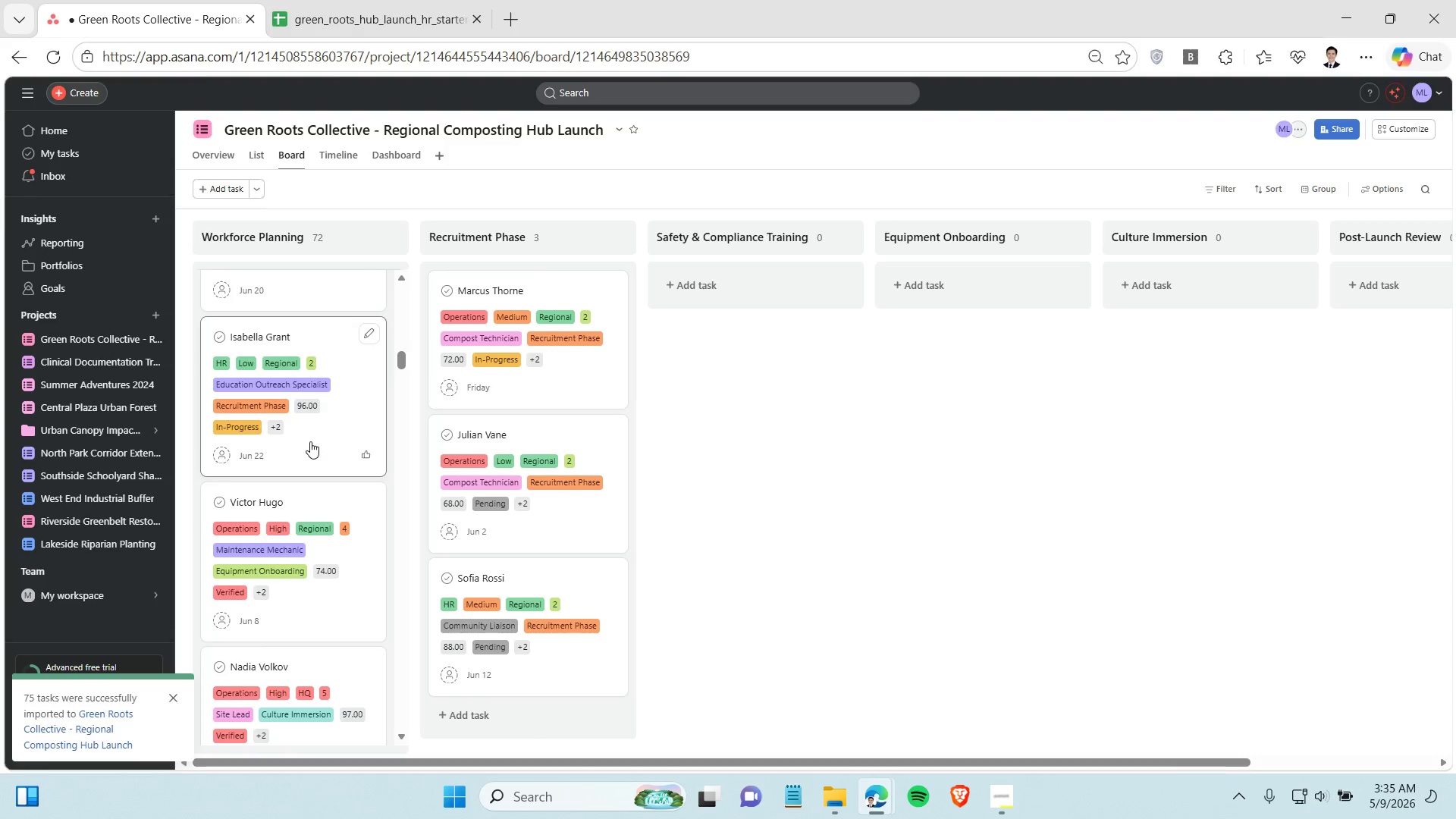 
hold_key(key=ControlLeft, duration=1.52)
left_click([310, 441])
 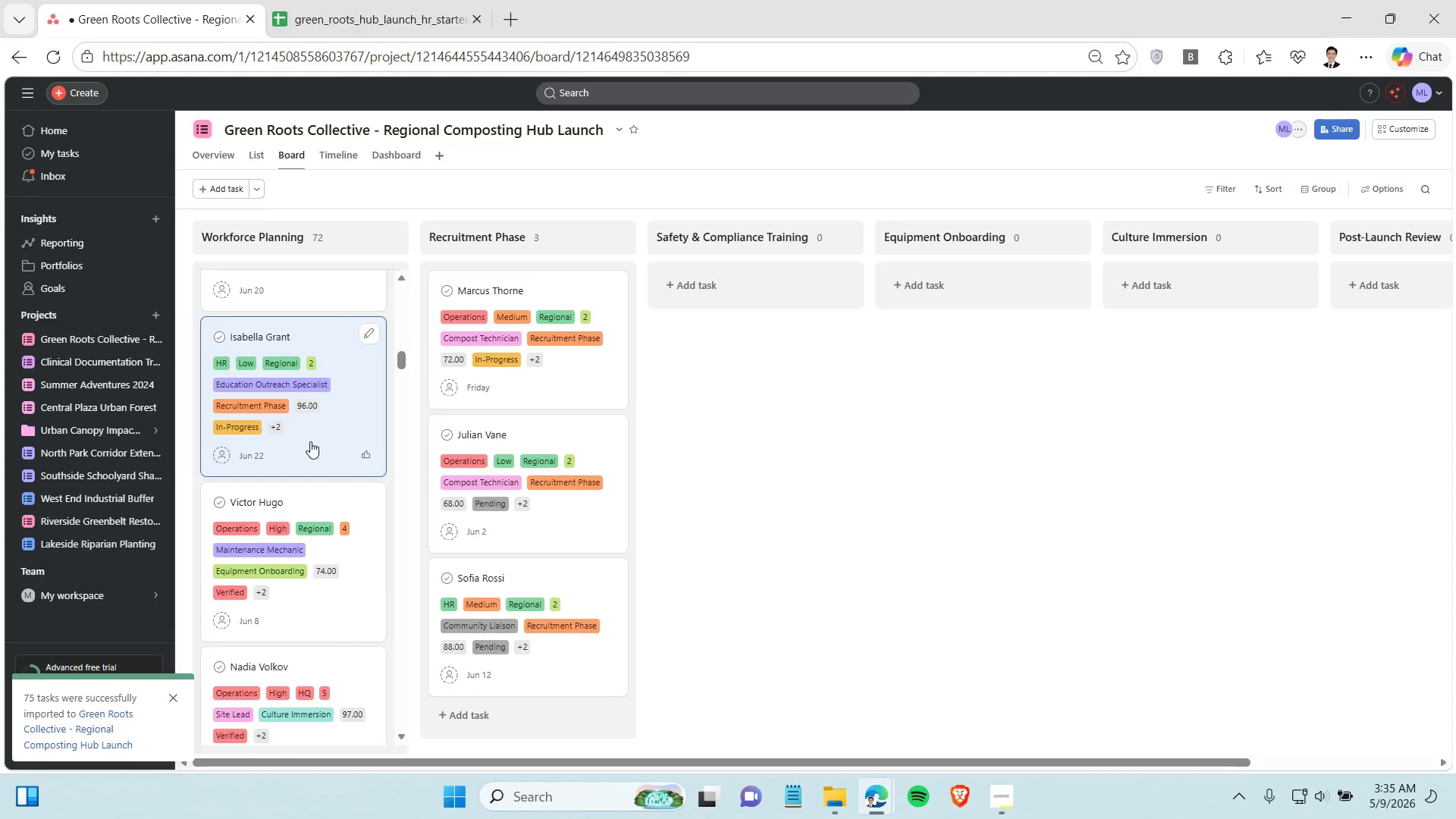 
hold_key(key=ControlLeft, duration=0.33)
 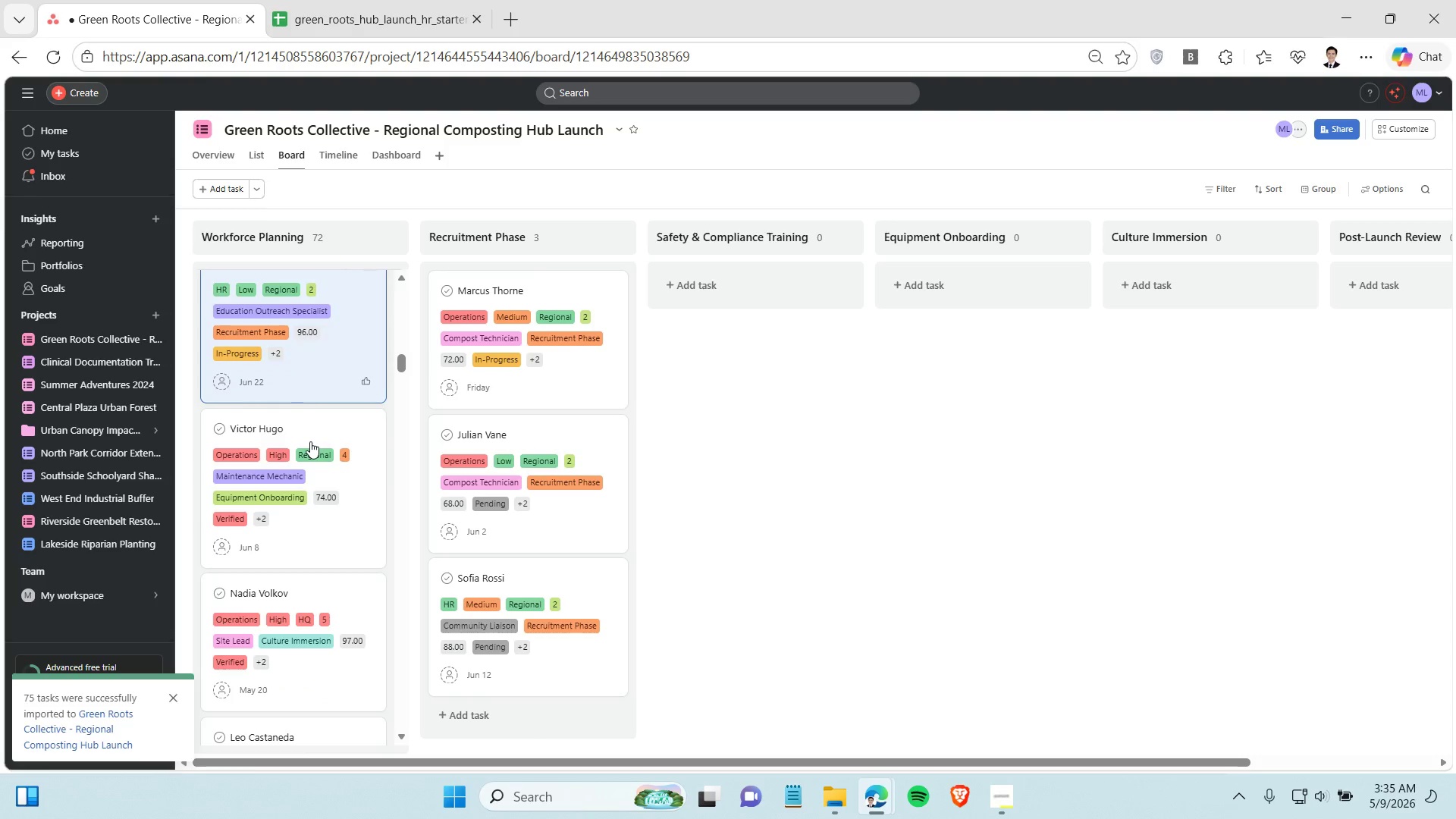 
hold_key(key=ControlLeft, duration=1.12)
 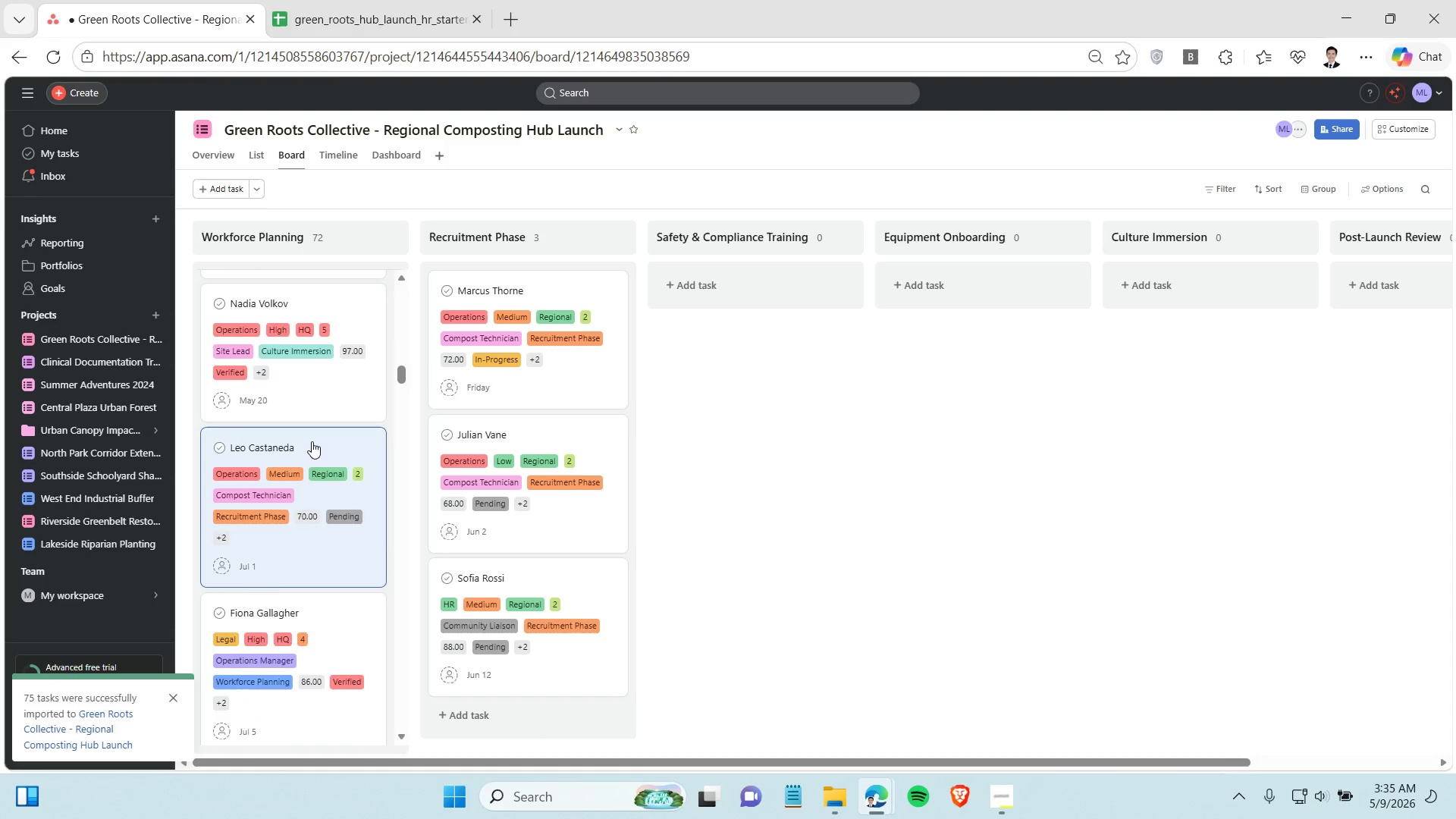 
scroll: coordinate [310, 441], scroll_direction: down, amount: 5.0
 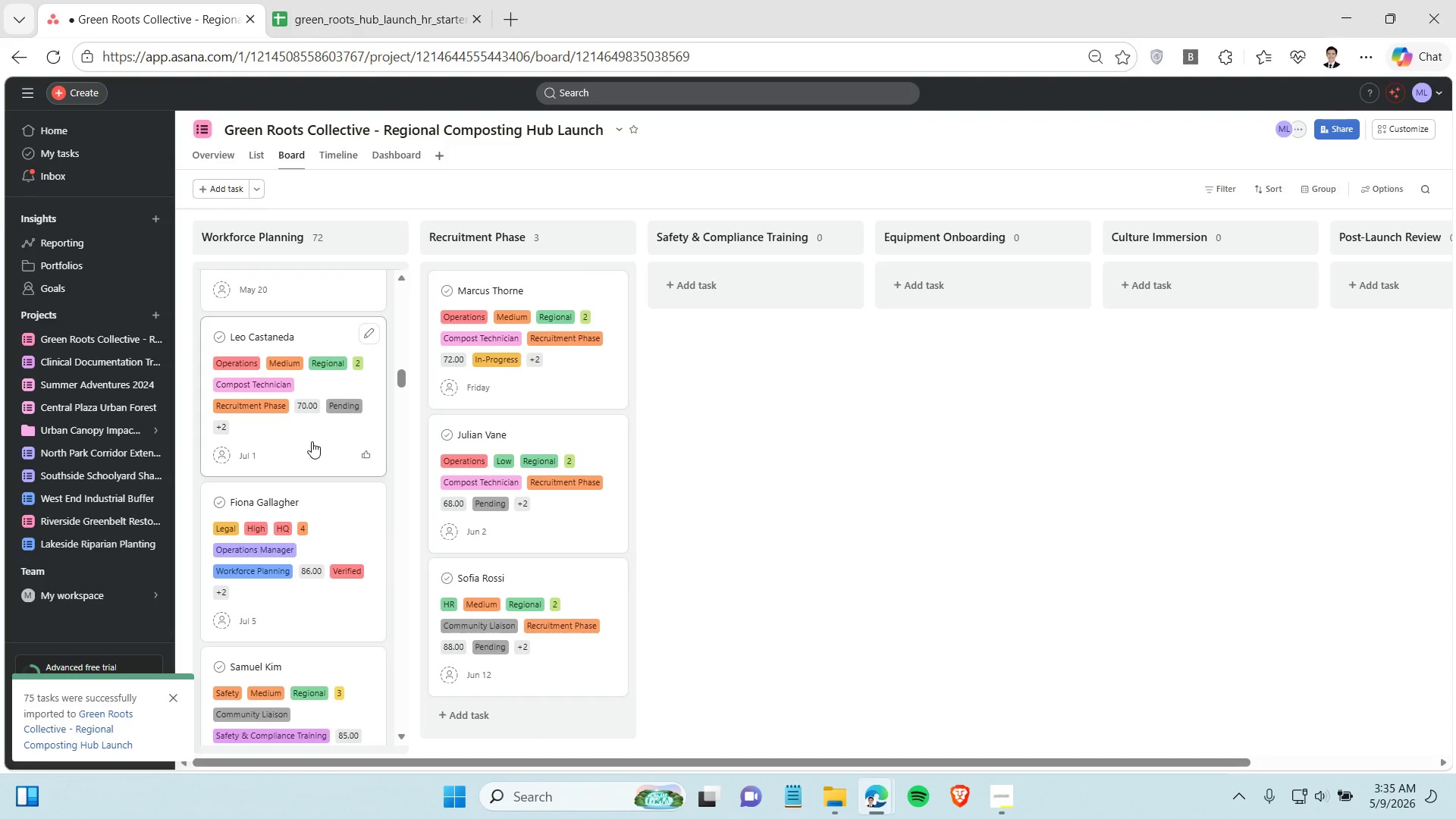 
left_click([312, 441])
 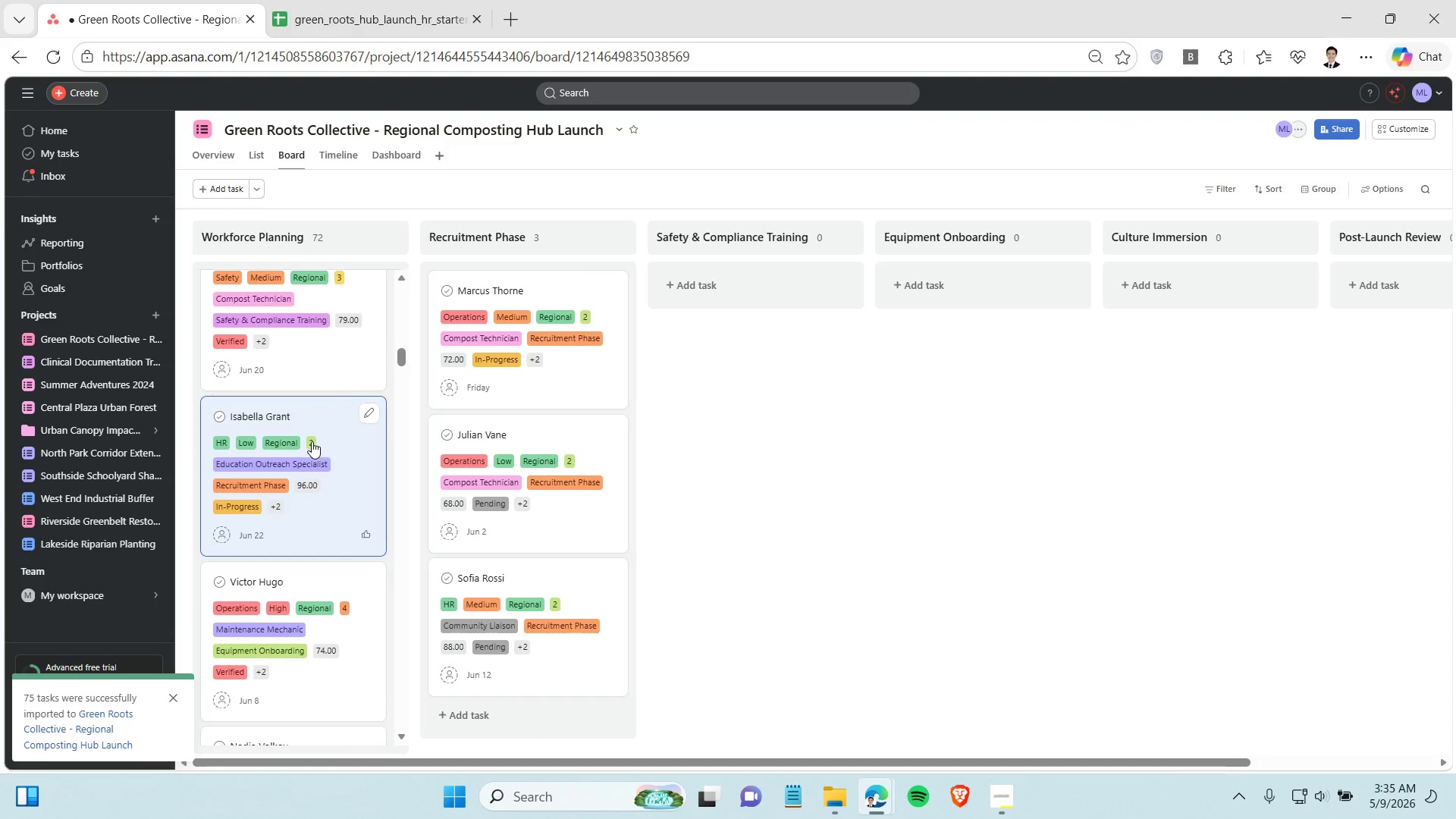 
scroll: coordinate [312, 441], scroll_direction: down, amount: 15.0
 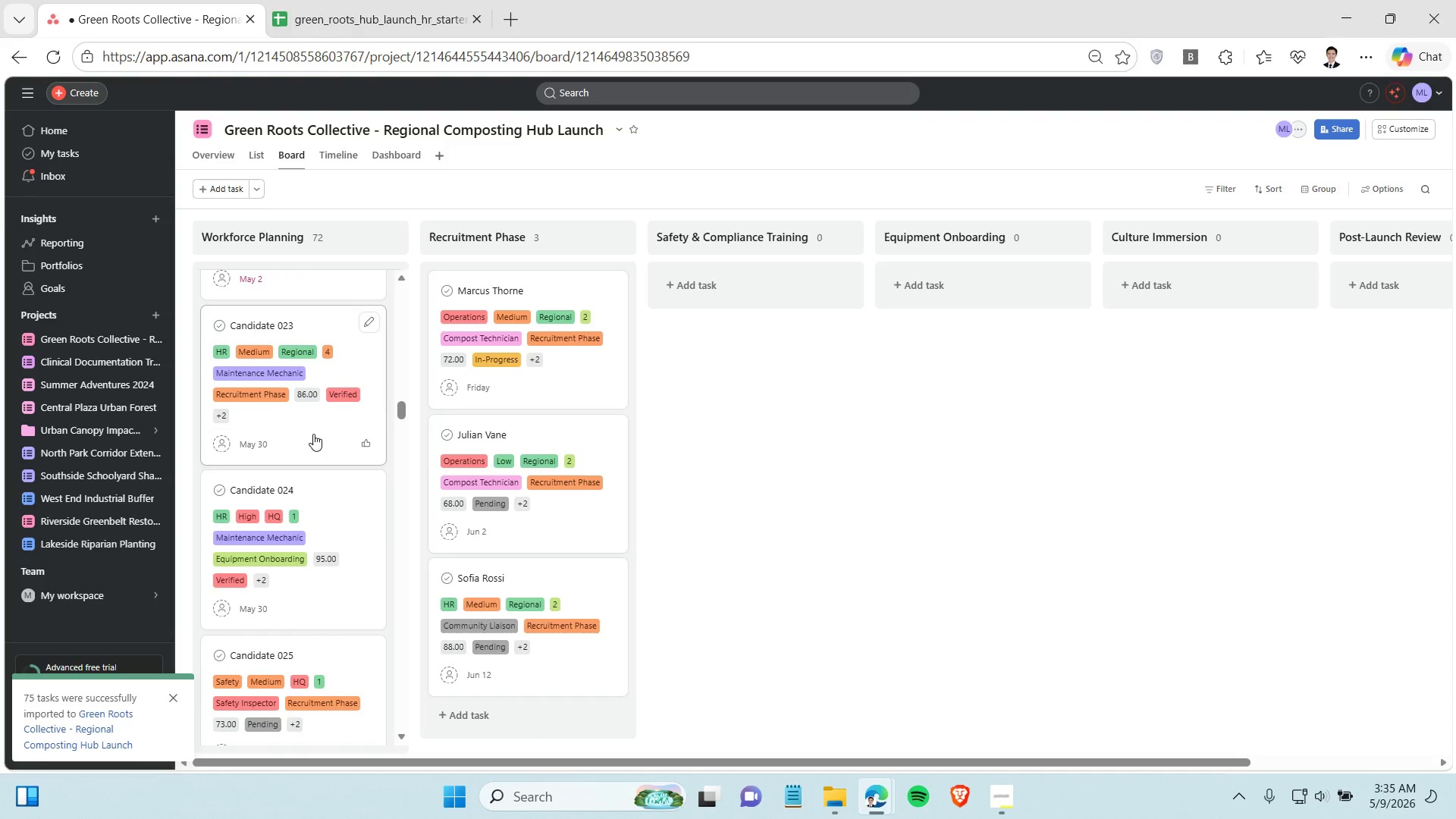 
hold_key(key=ControlLeft, duration=0.81)
left_click([313, 434])
 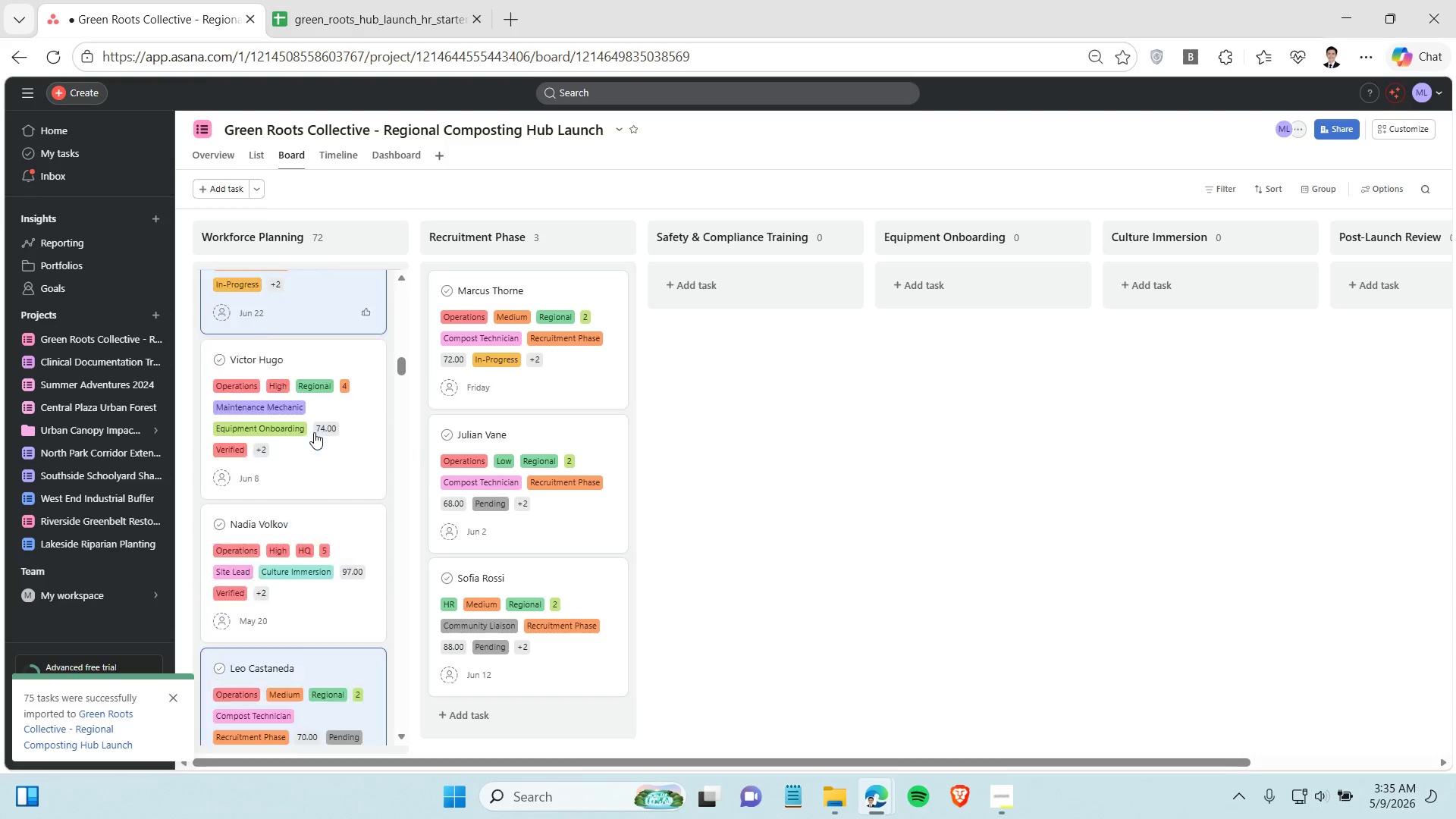 
scroll: coordinate [314, 432], scroll_direction: down, amount: 16.0
 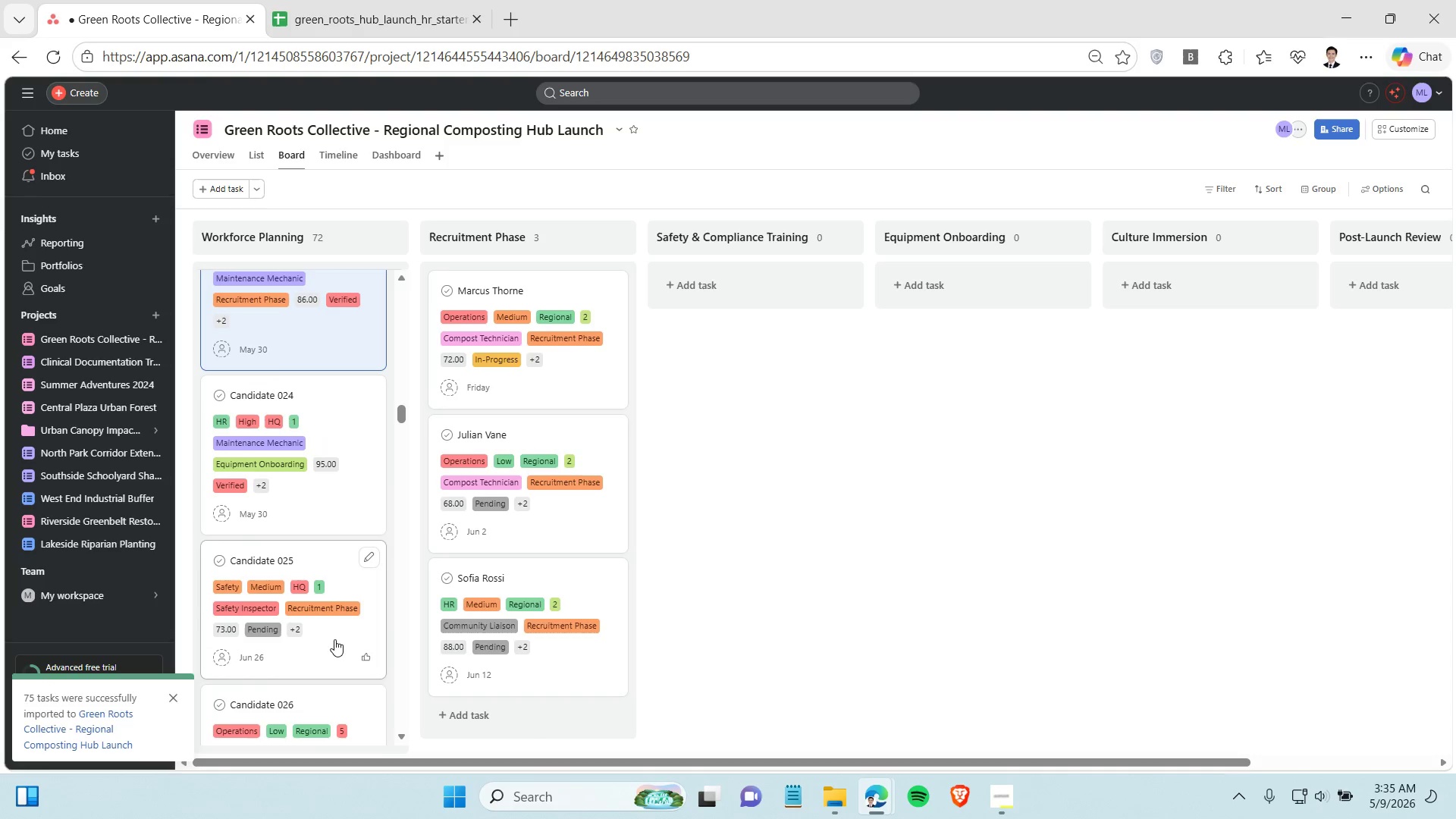 
hold_key(key=ControlLeft, duration=0.88)
left_click([328, 634])
 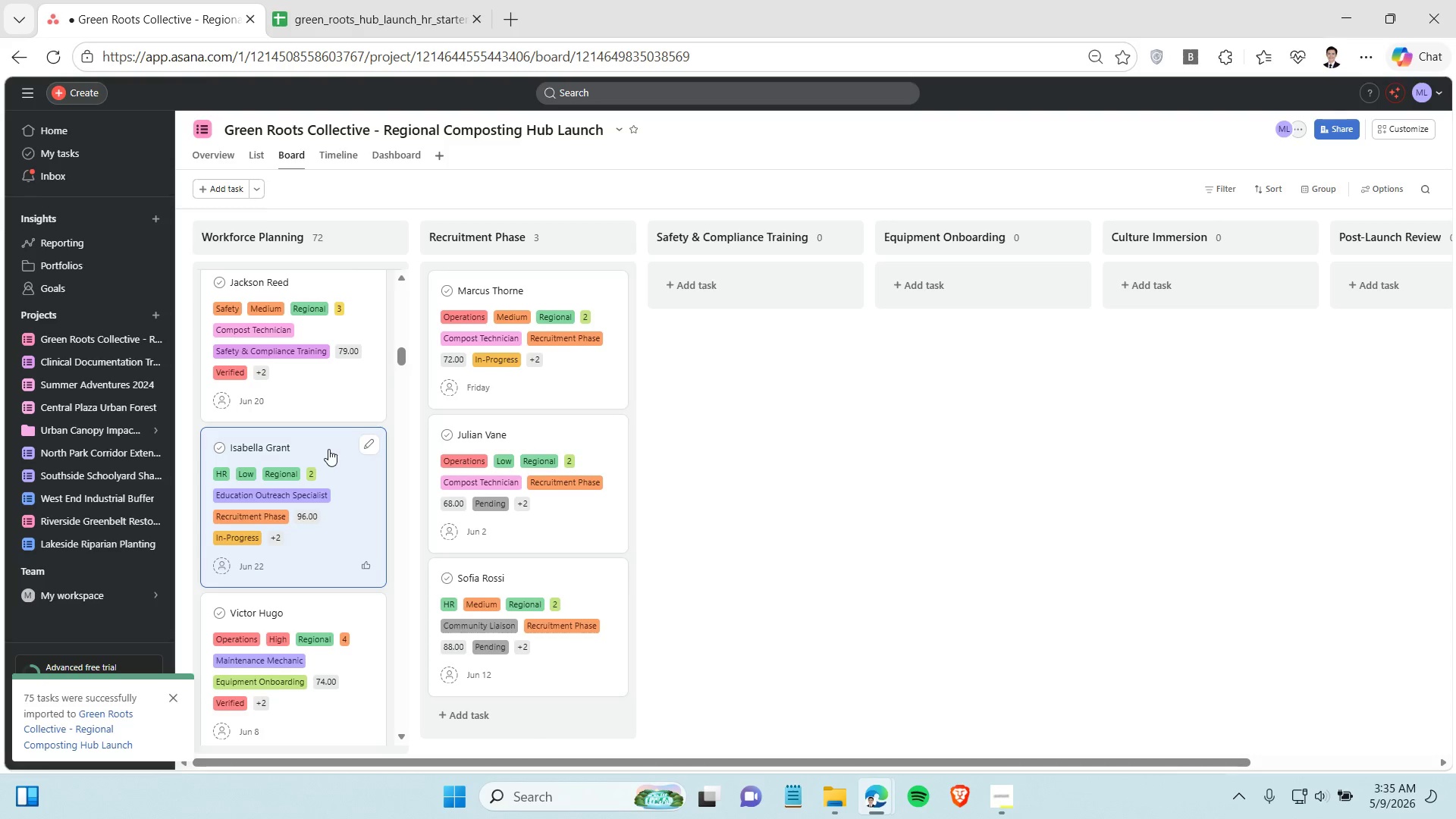 
left_click_drag(start_coordinate=[328, 447], to_coordinate=[535, 525])
 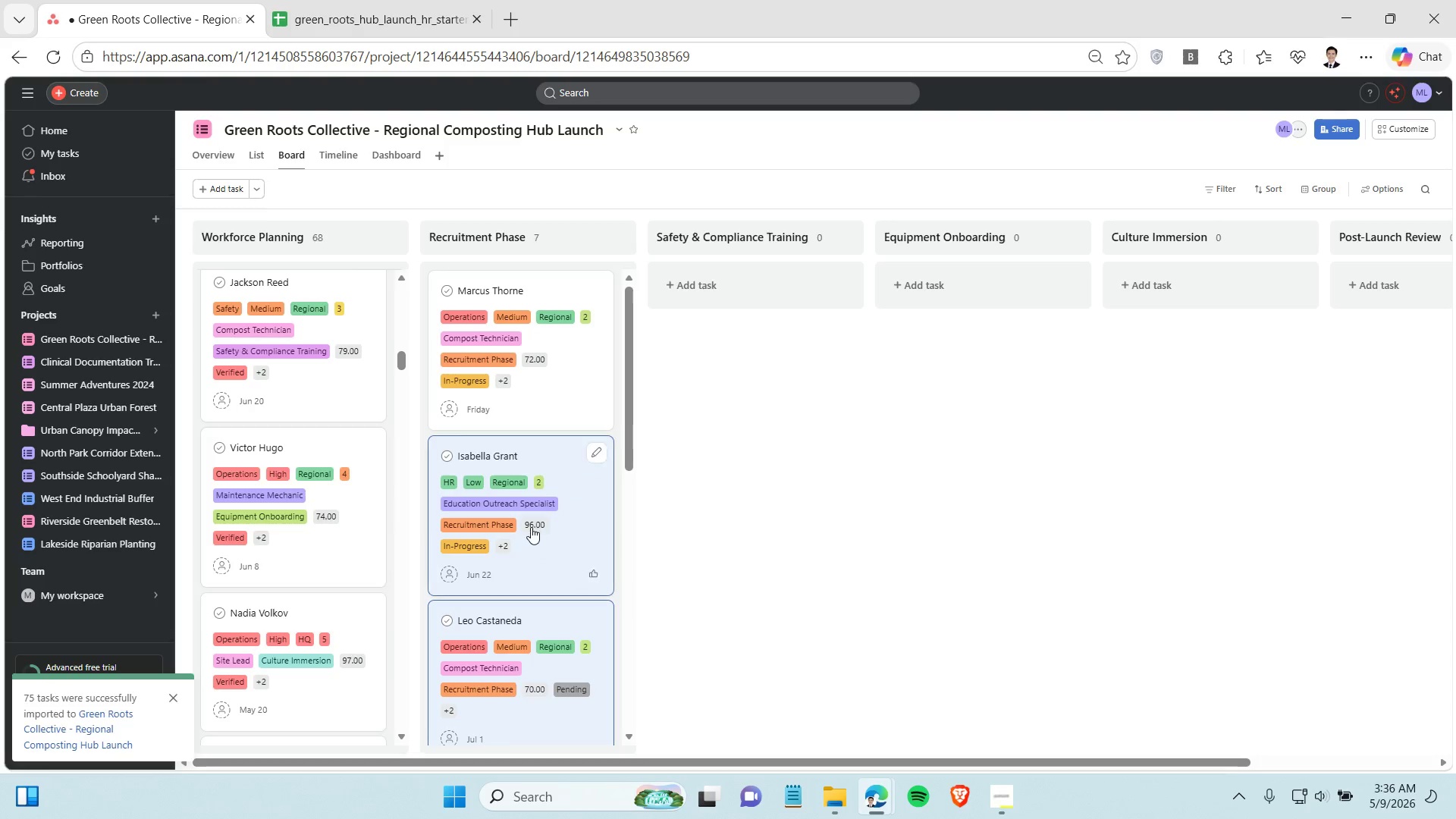 
left_click([666, 461])
 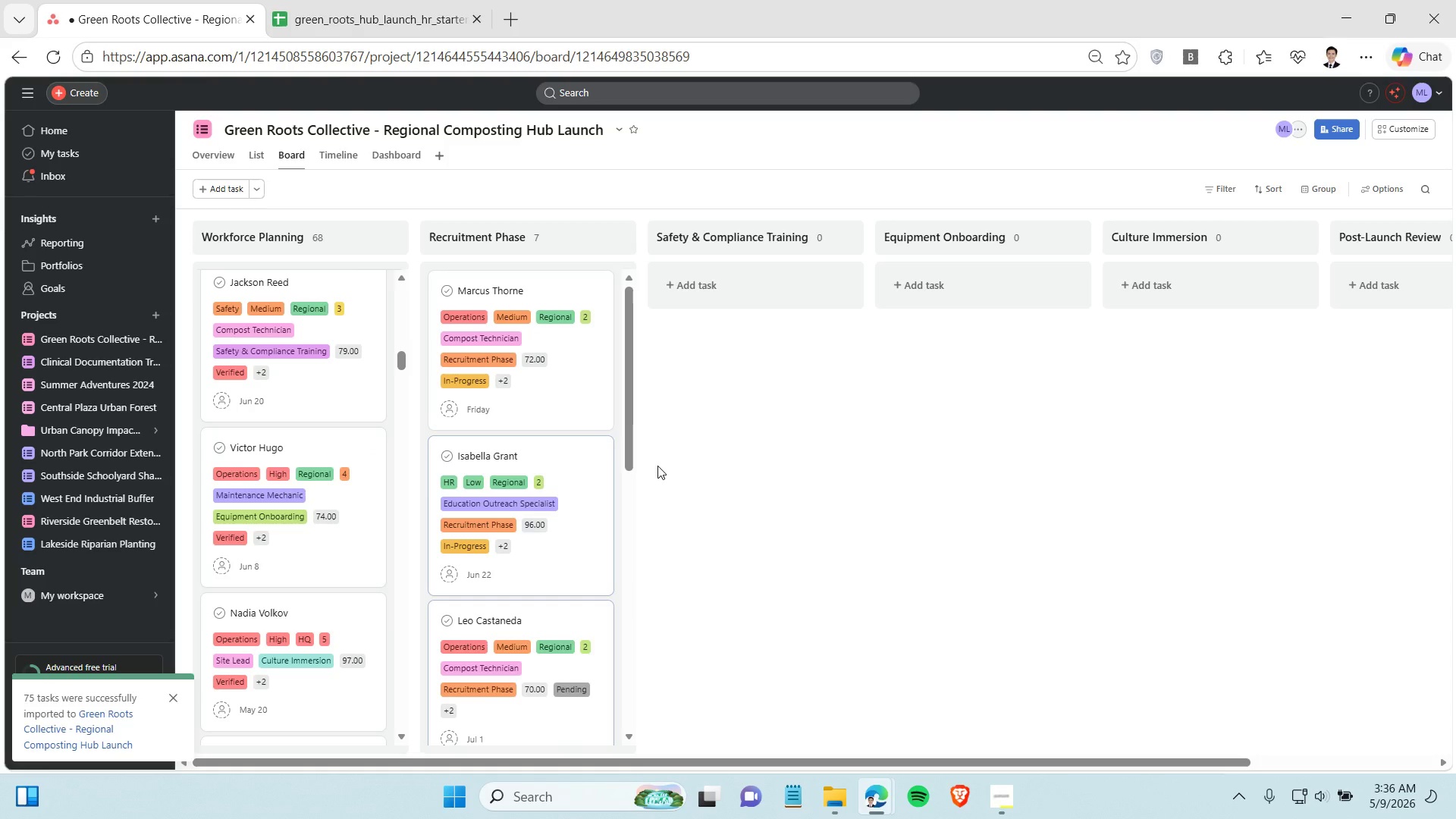 
scroll: coordinate [319, 472], scroll_direction: up, amount: 24.0
 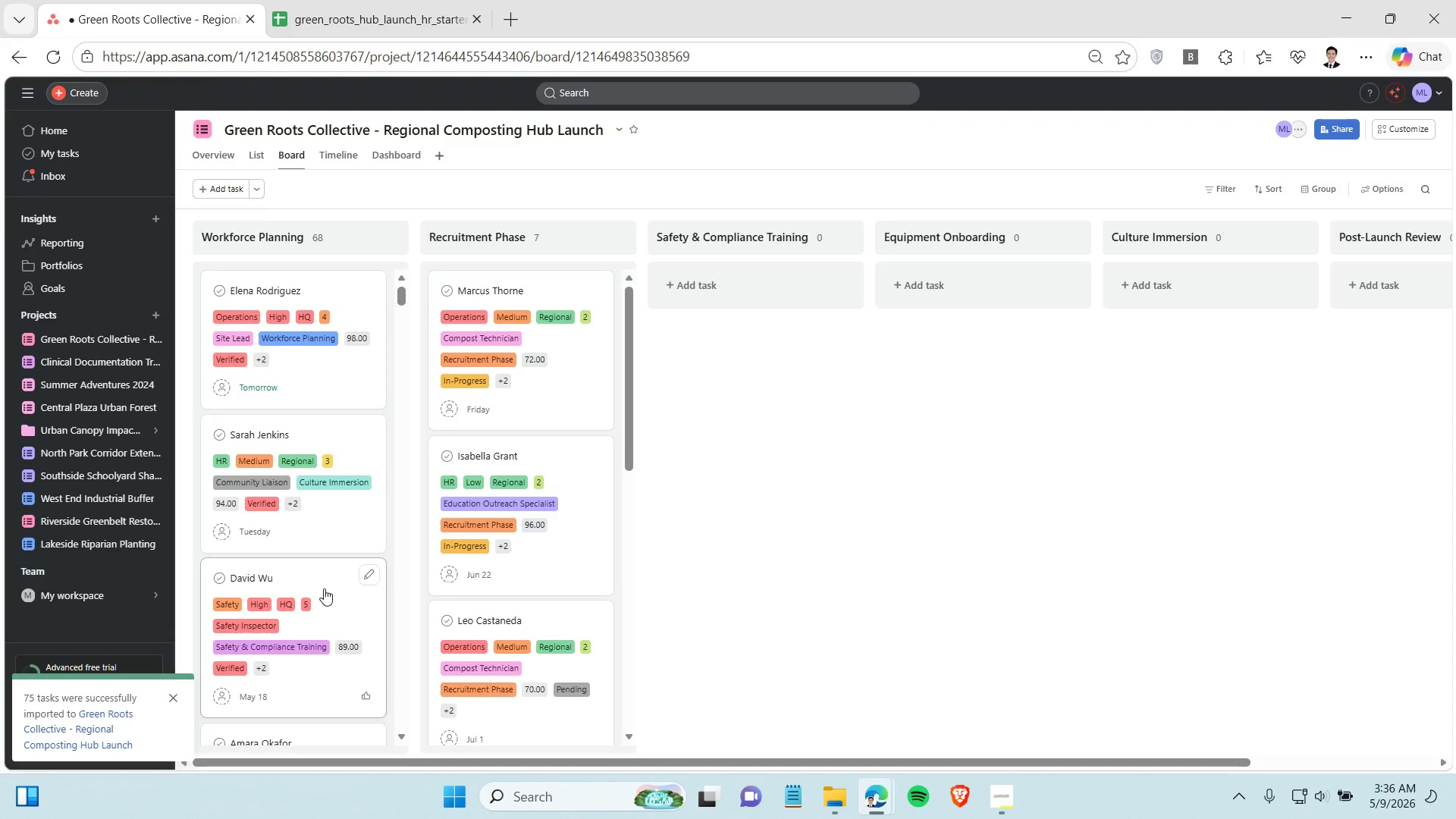 
hold_key(key=ControlLeft, duration=1.51)
left_click([331, 519])
 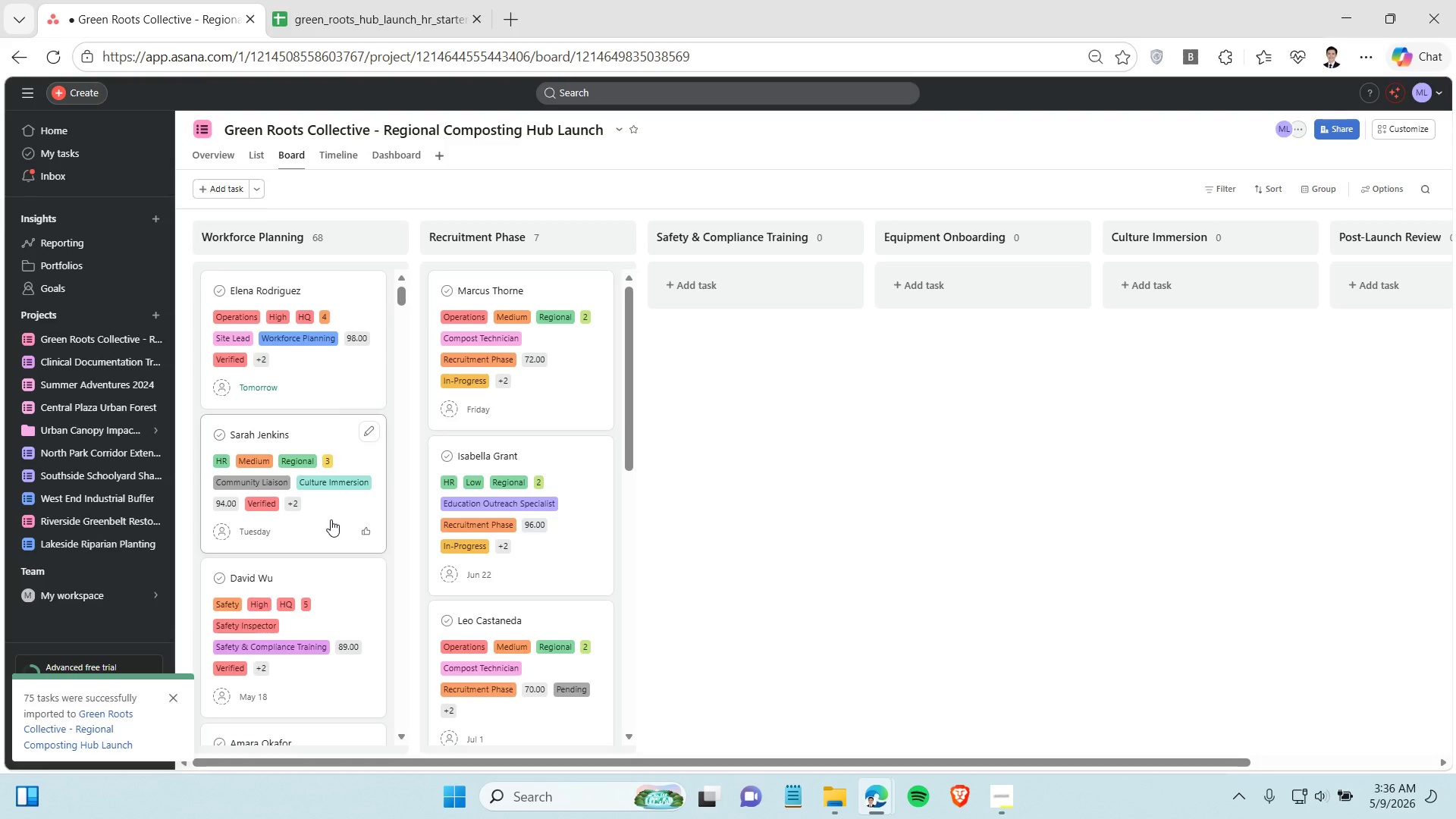 
hold_key(key=ControlLeft, duration=1.53)
 